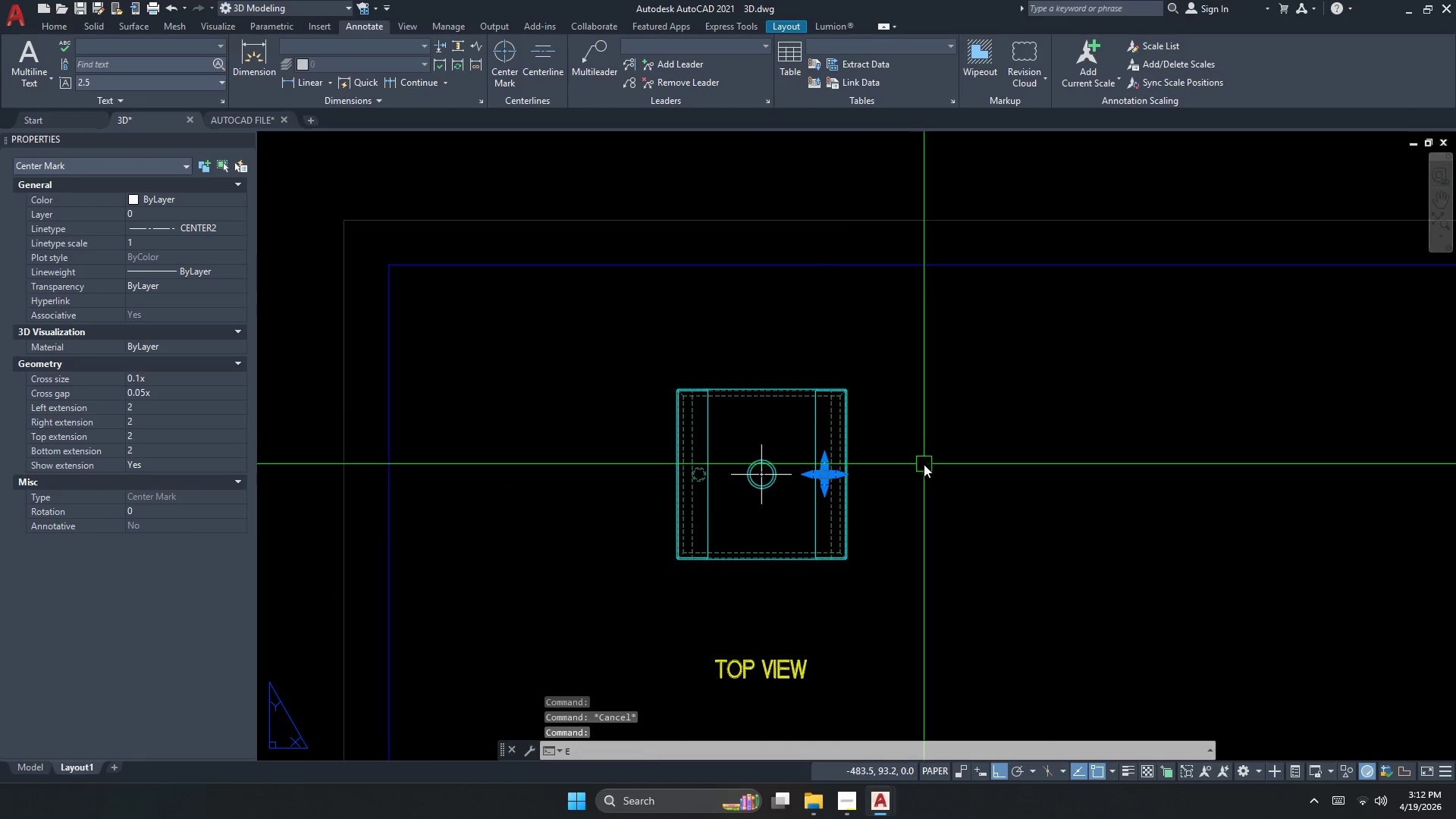 
key(Space)
 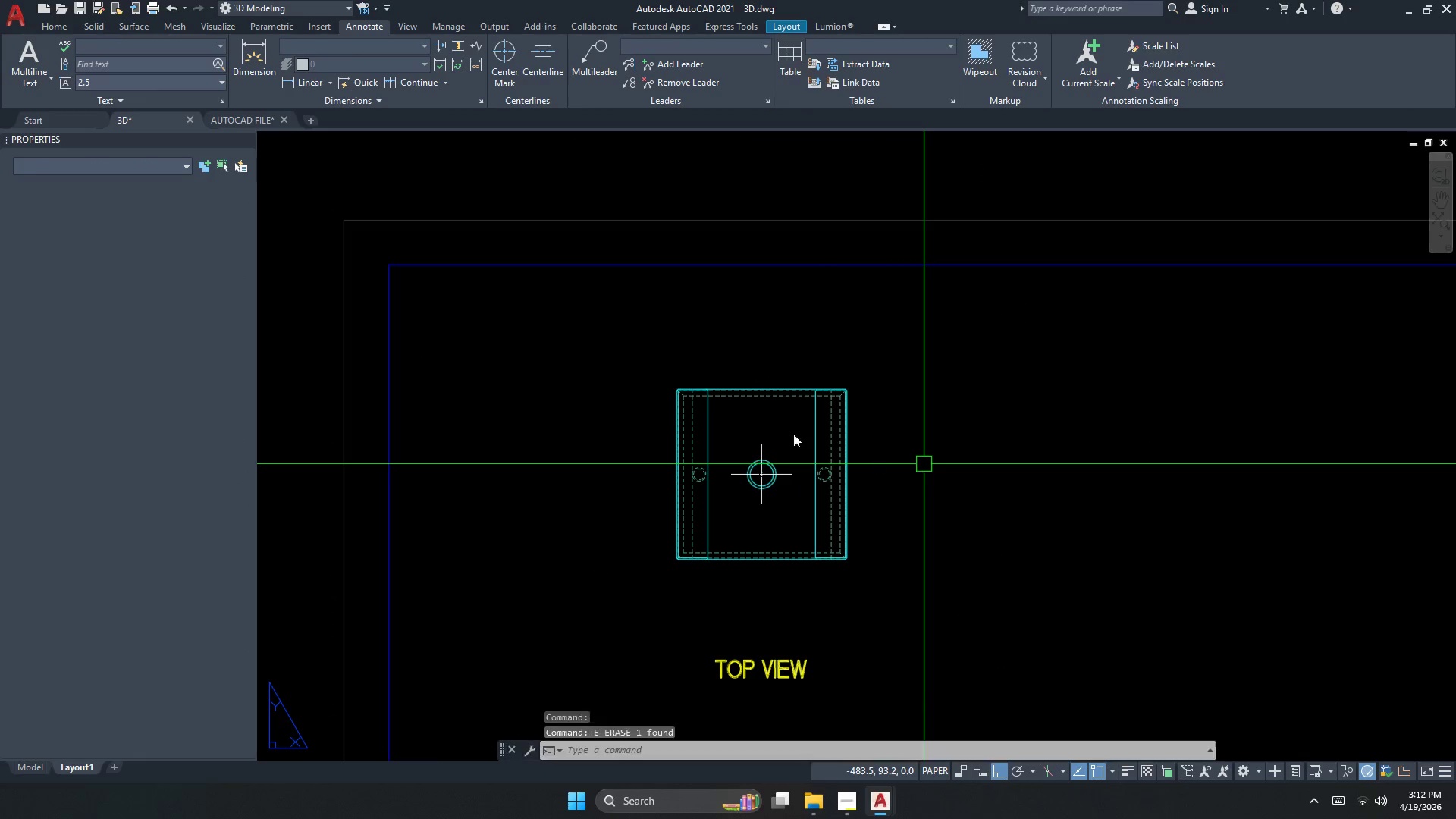 
scroll: coordinate [650, 410], scroll_direction: down, amount: 4.0
 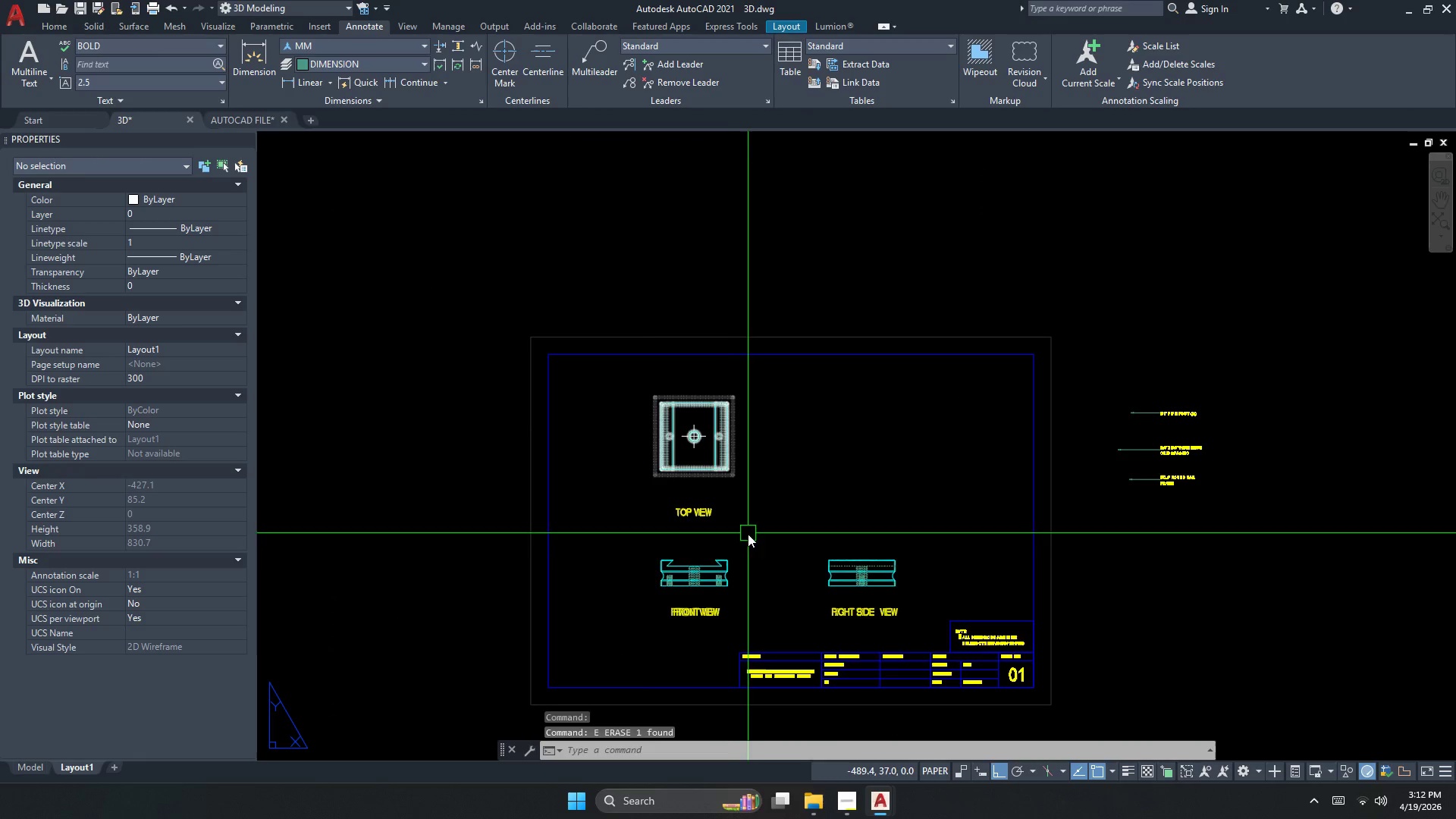 
scroll: coordinate [752, 550], scroll_direction: up, amount: 1.0
 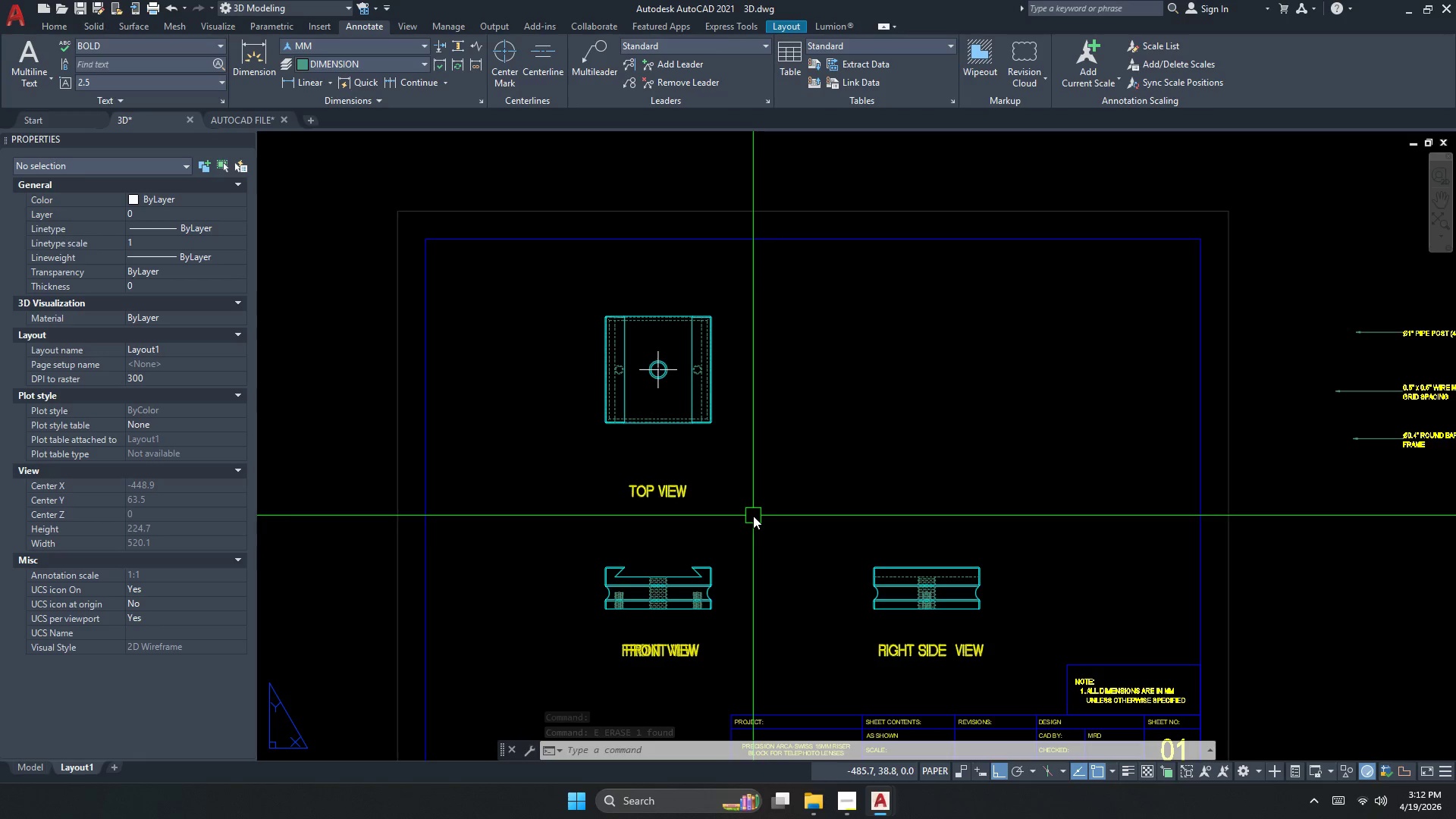 
wait(7.59)
 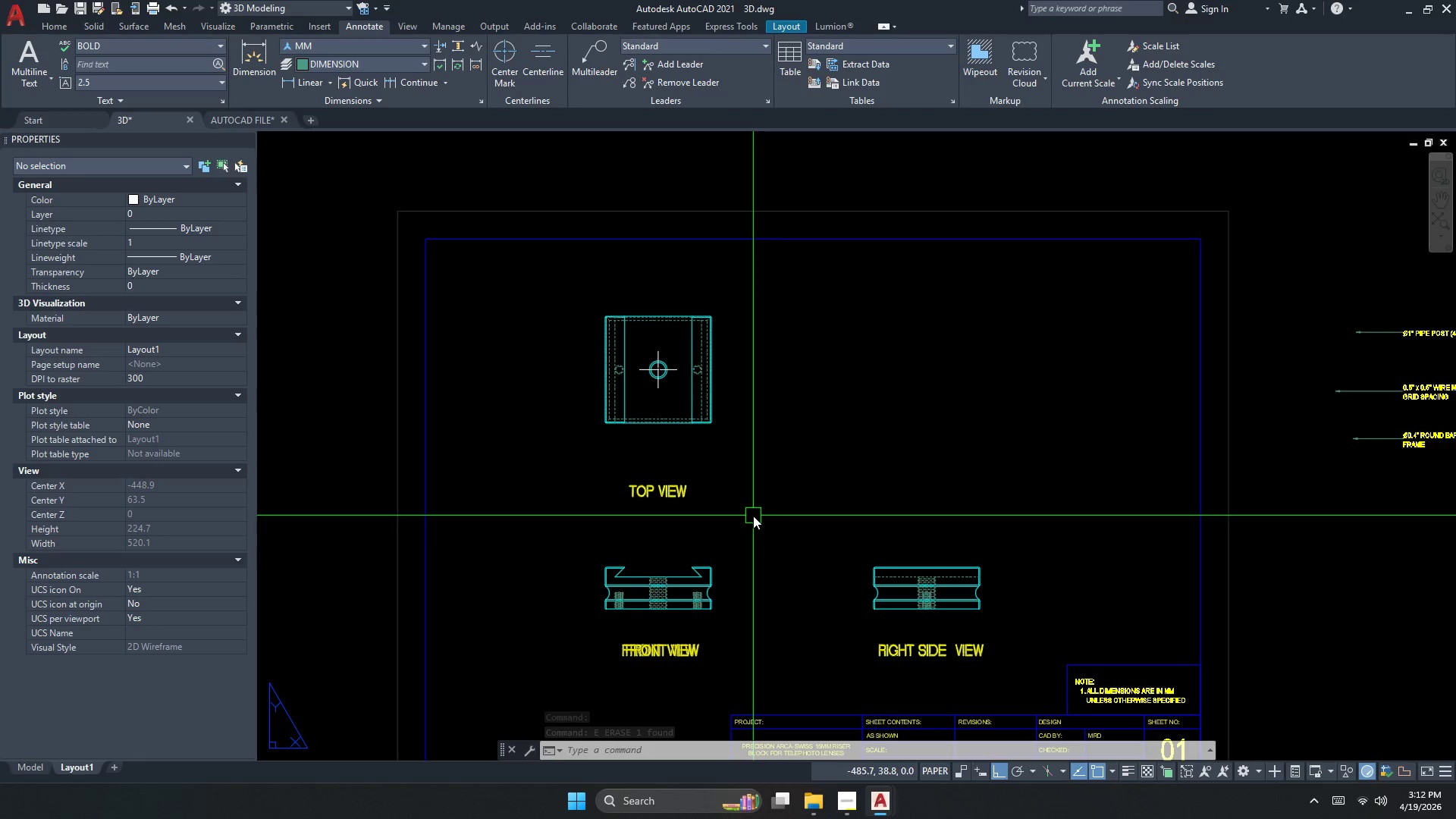 
key(Control+ControlLeft)
 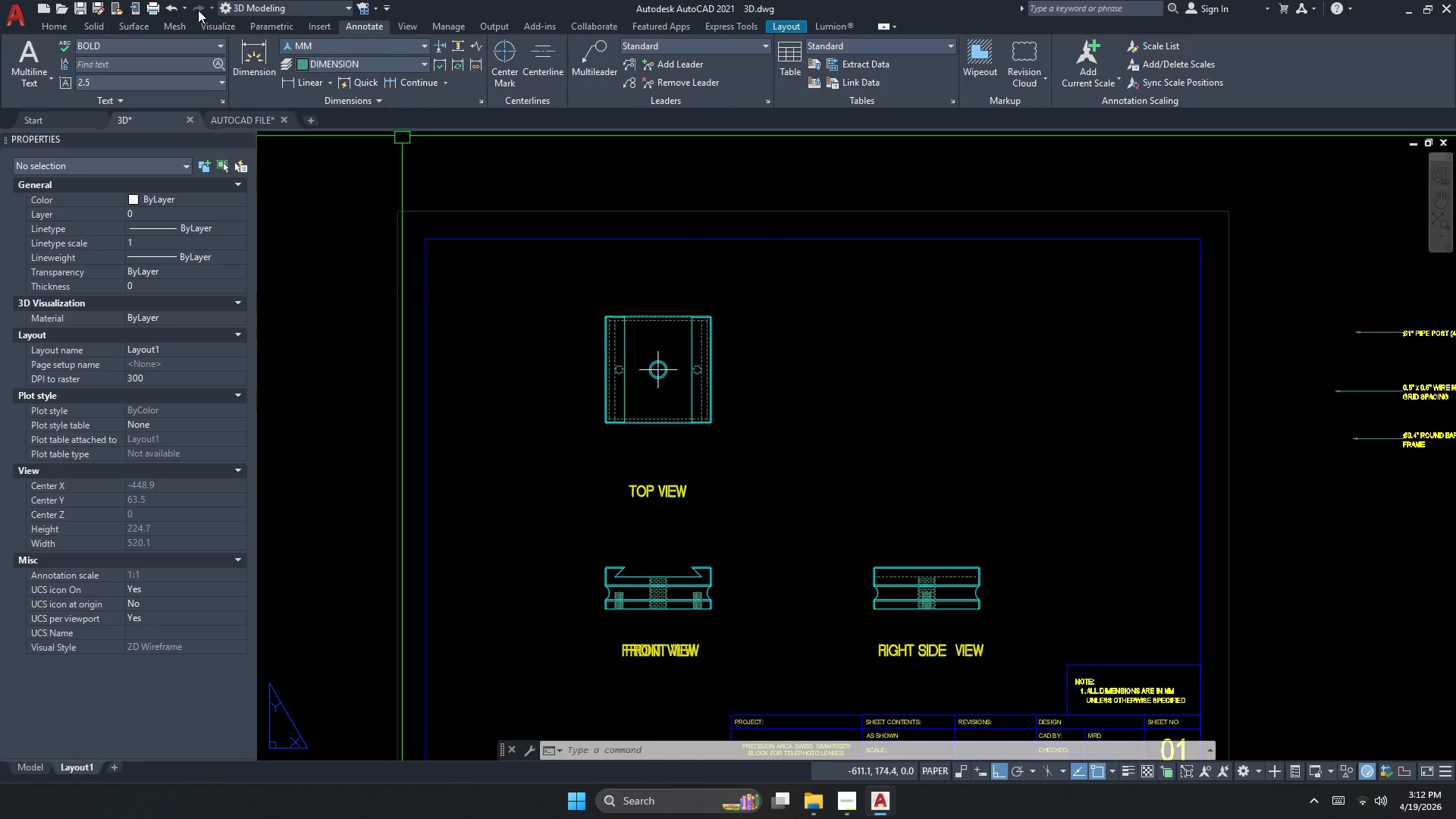 
key(Control+Z)
 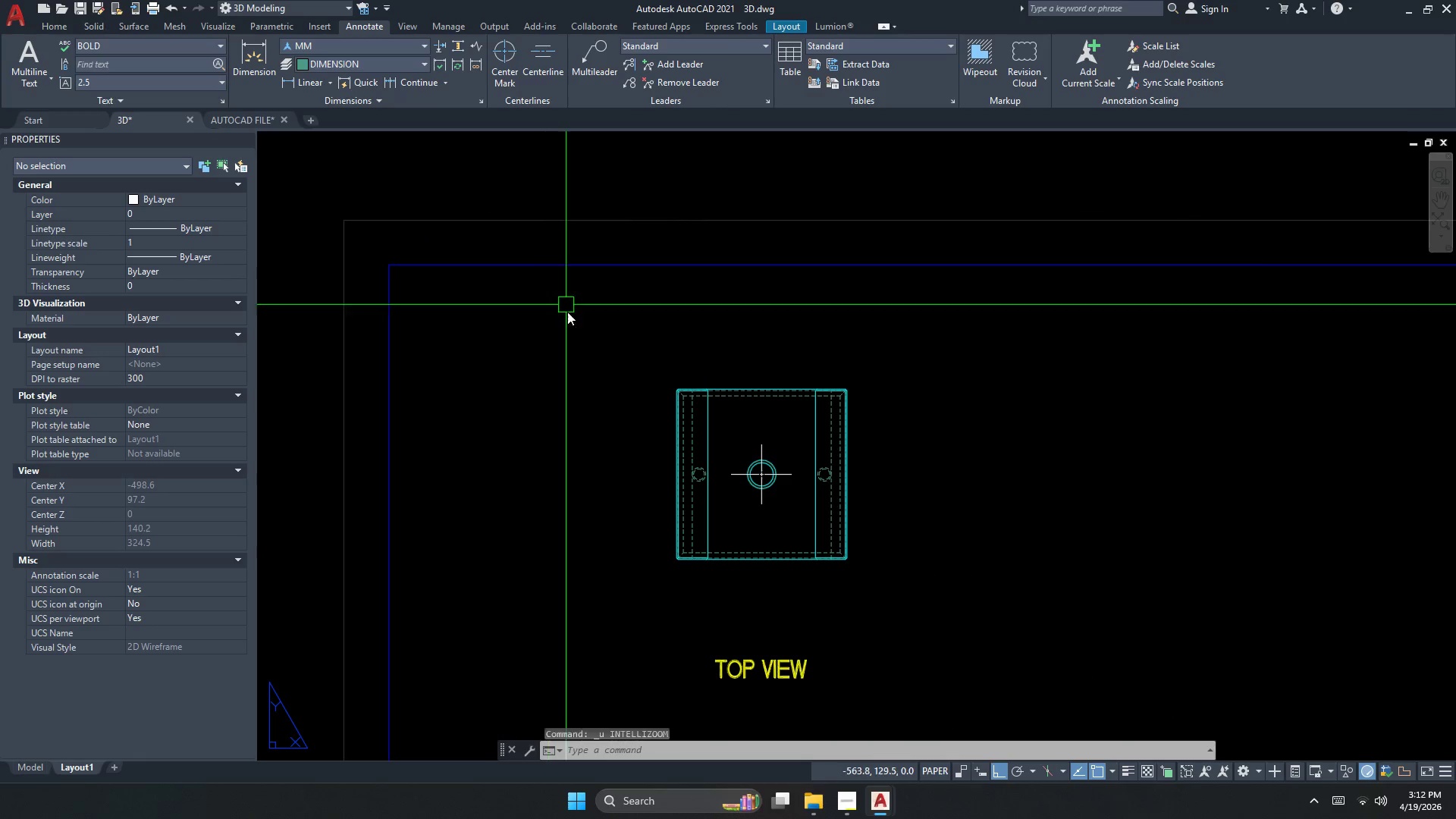 
key(Control+Z)
 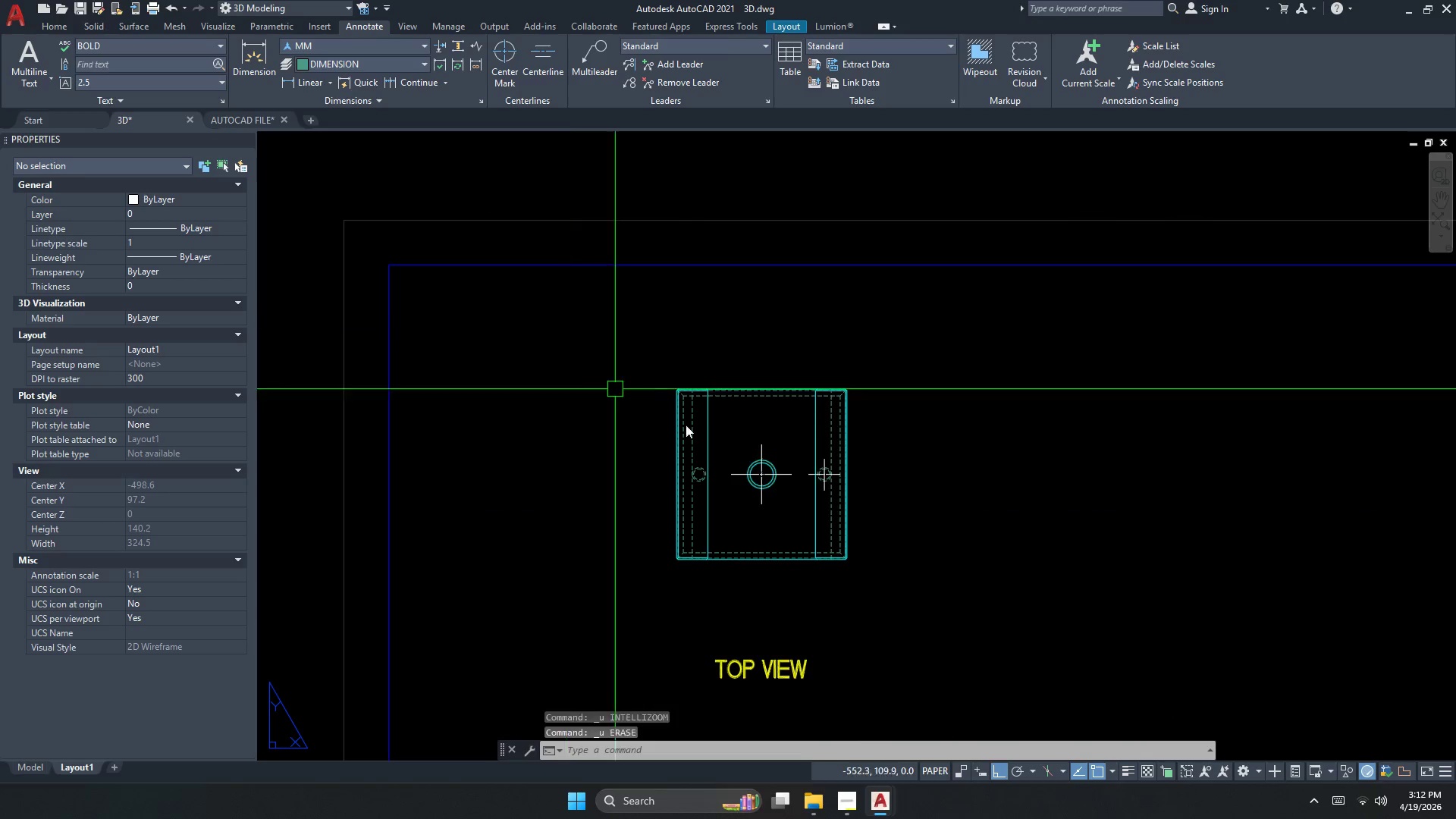 
key(Control+Z)
 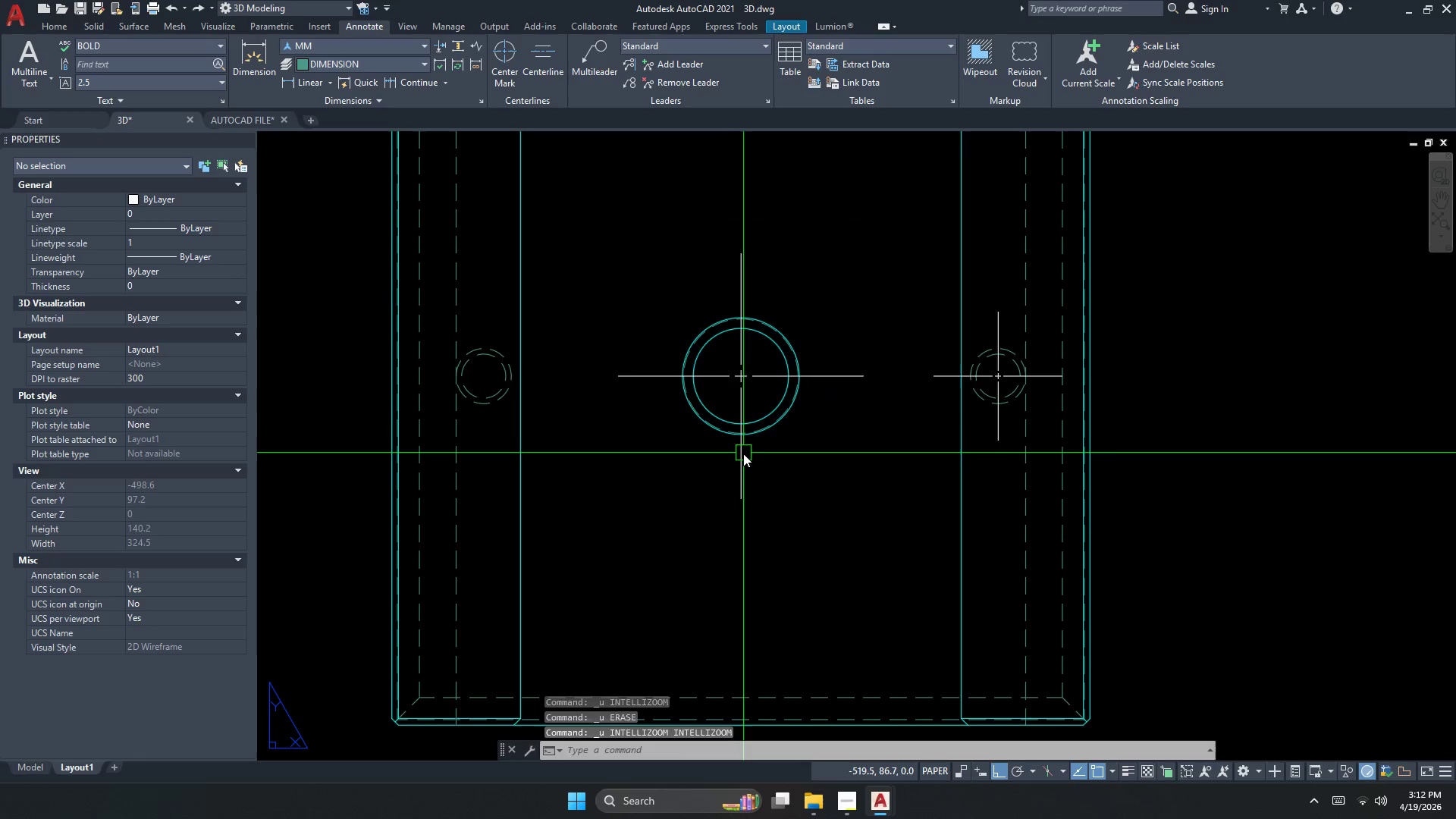 
key(Control+Z)
 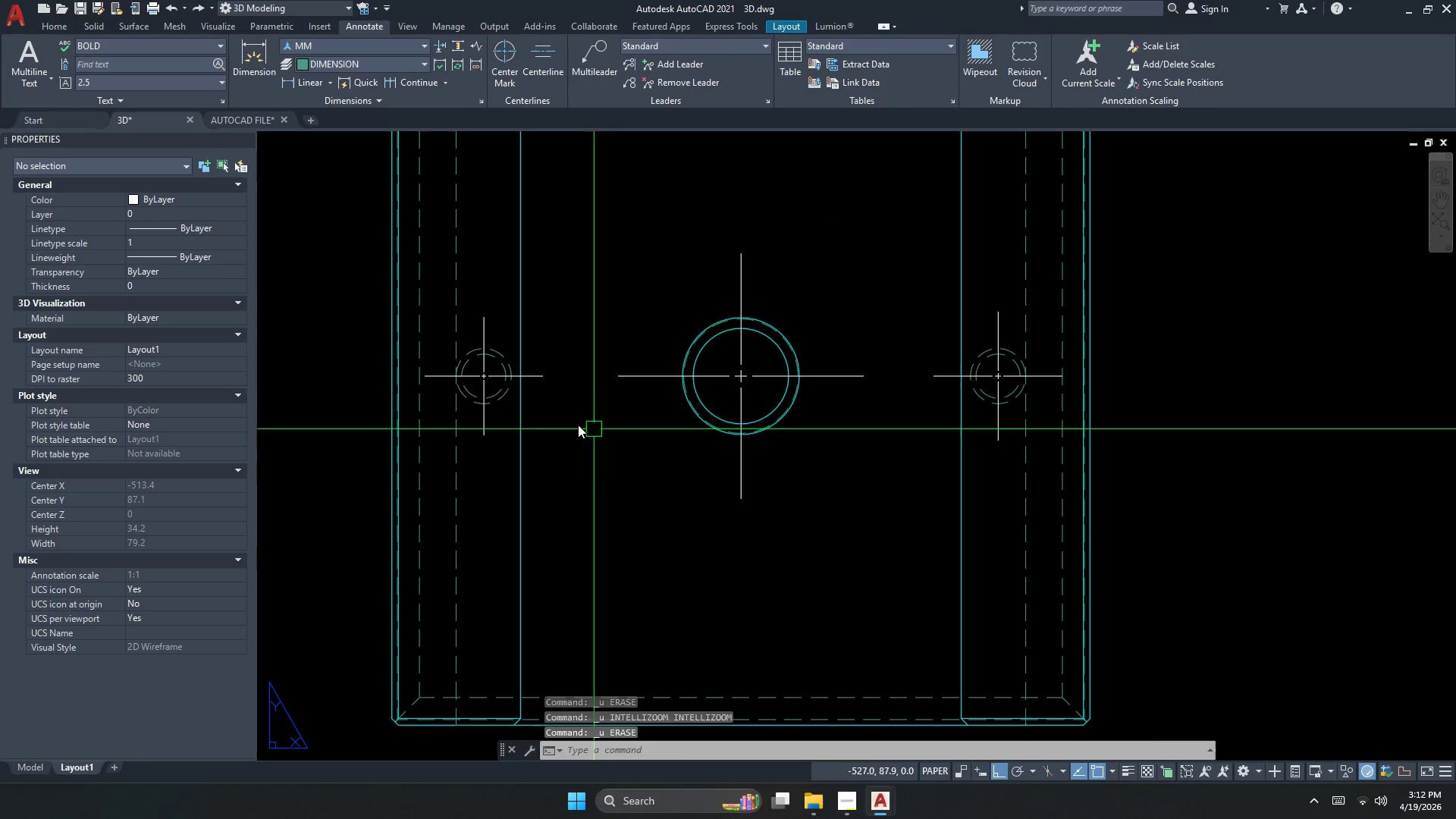 
key(Escape)
 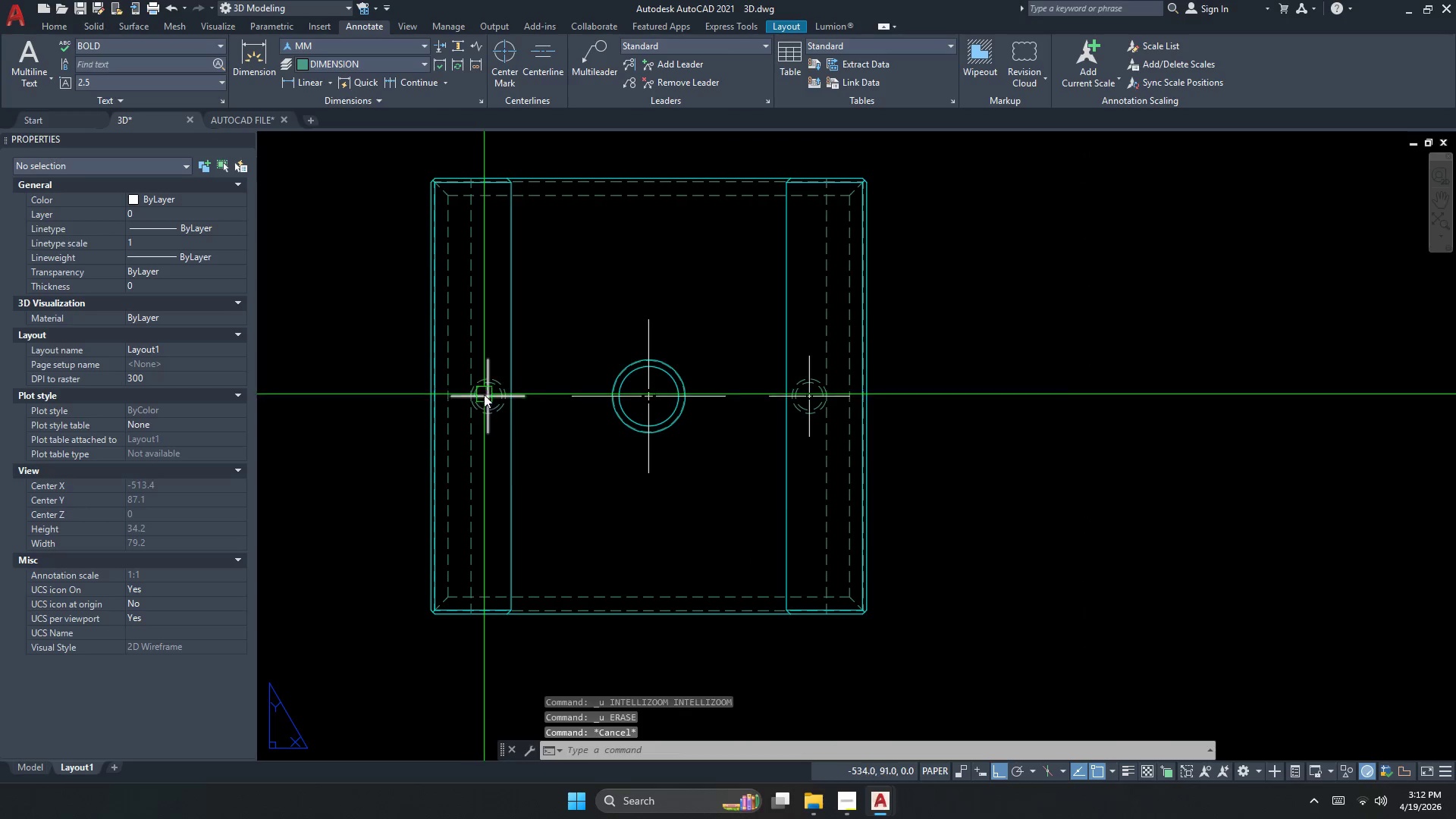 
left_click([497, 389])
 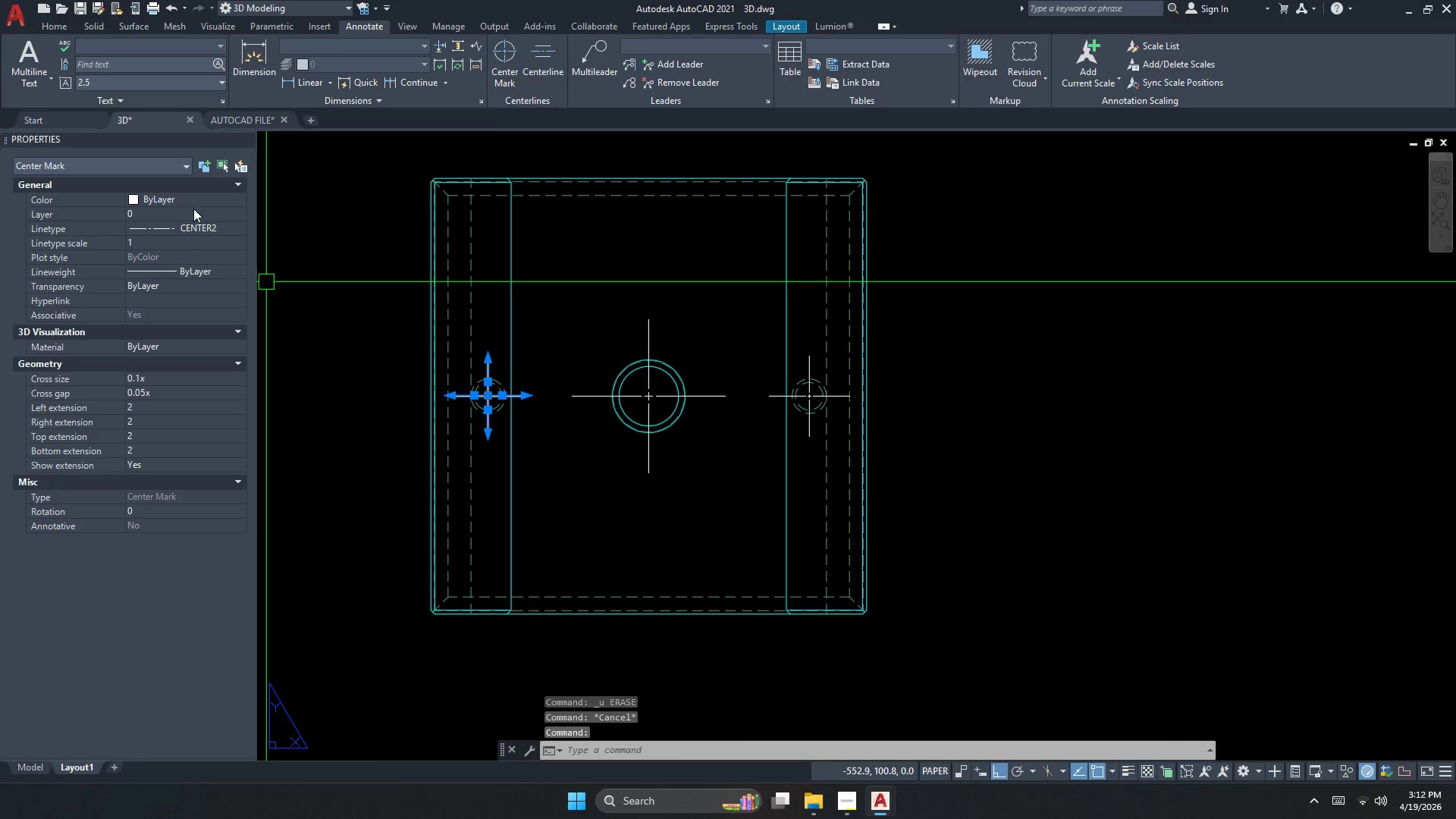 
double_click([192, 201])
 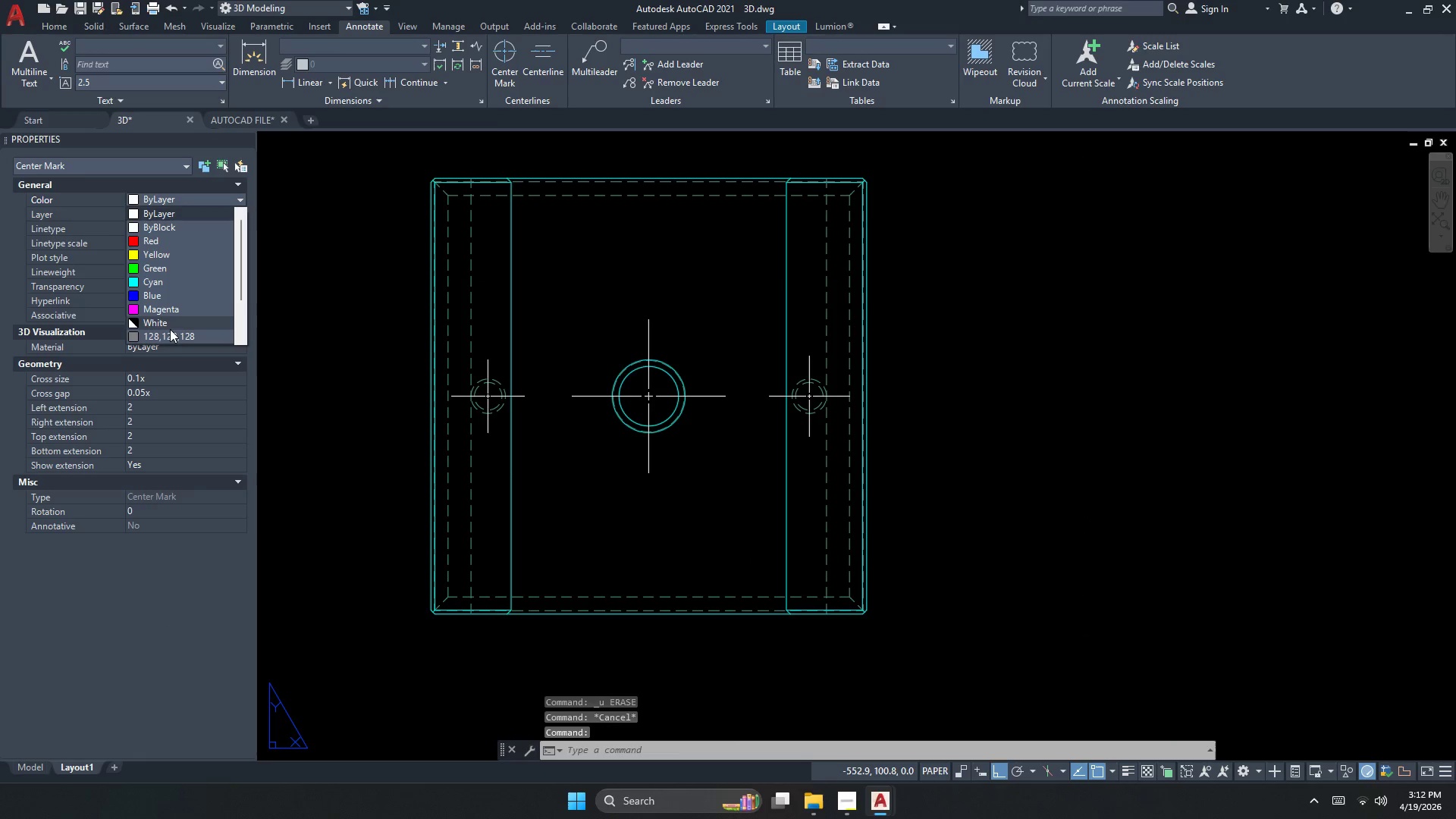 
scroll: coordinate [494, 428], scroll_direction: down, amount: 1.0
 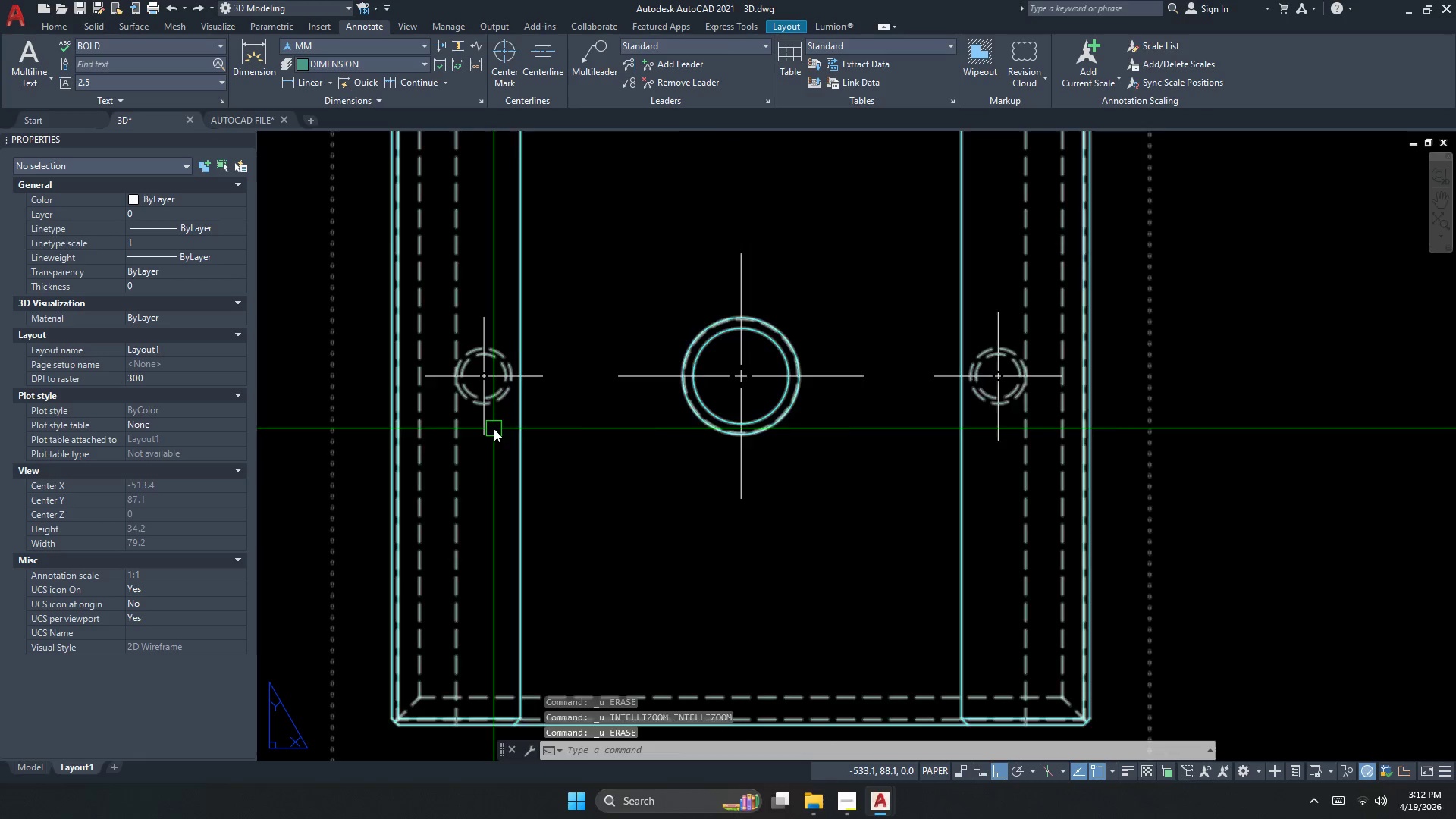 
left_click([166, 338])
 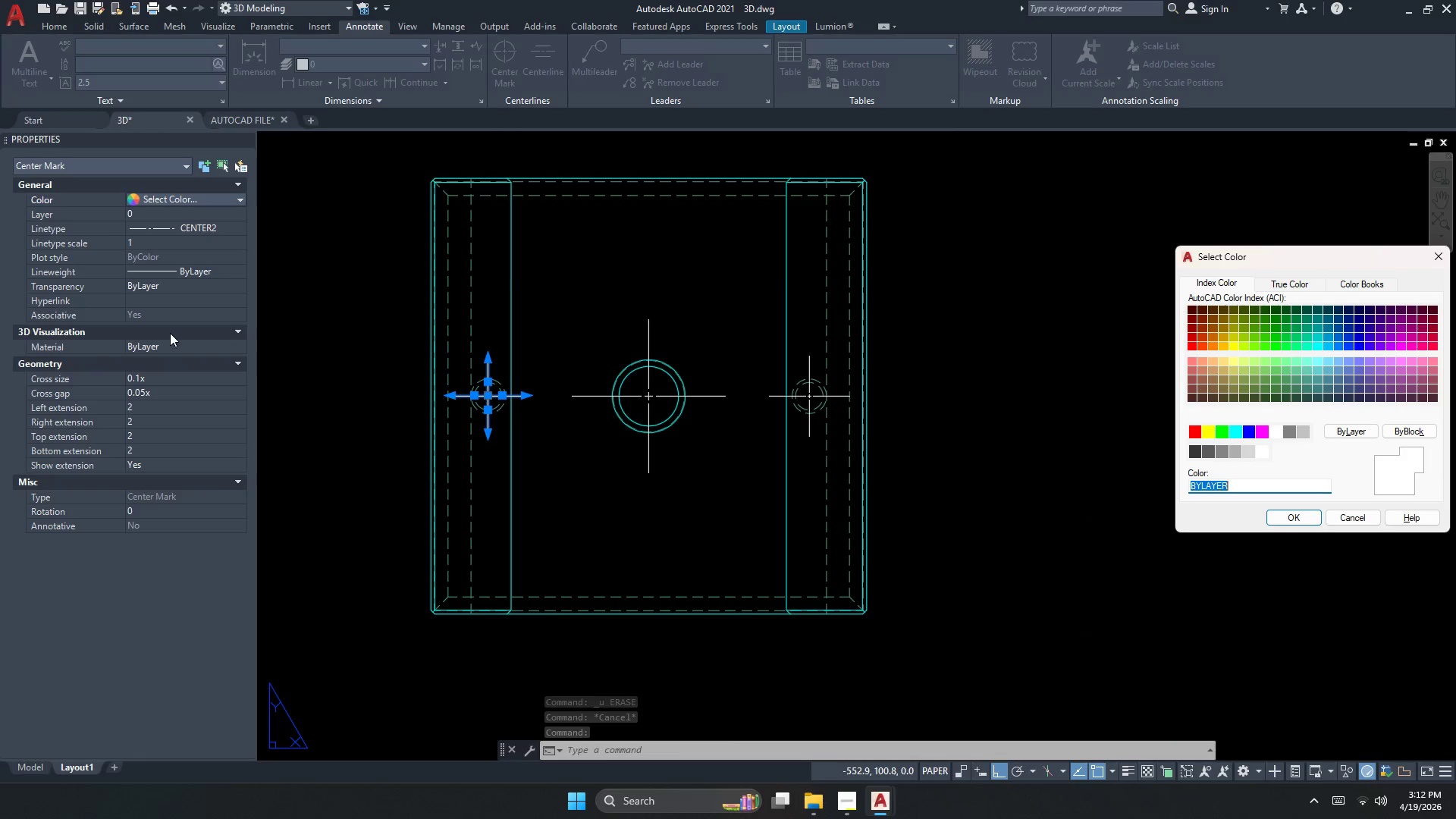 
scroll: coordinate [168, 325], scroll_direction: down, amount: 11.0
 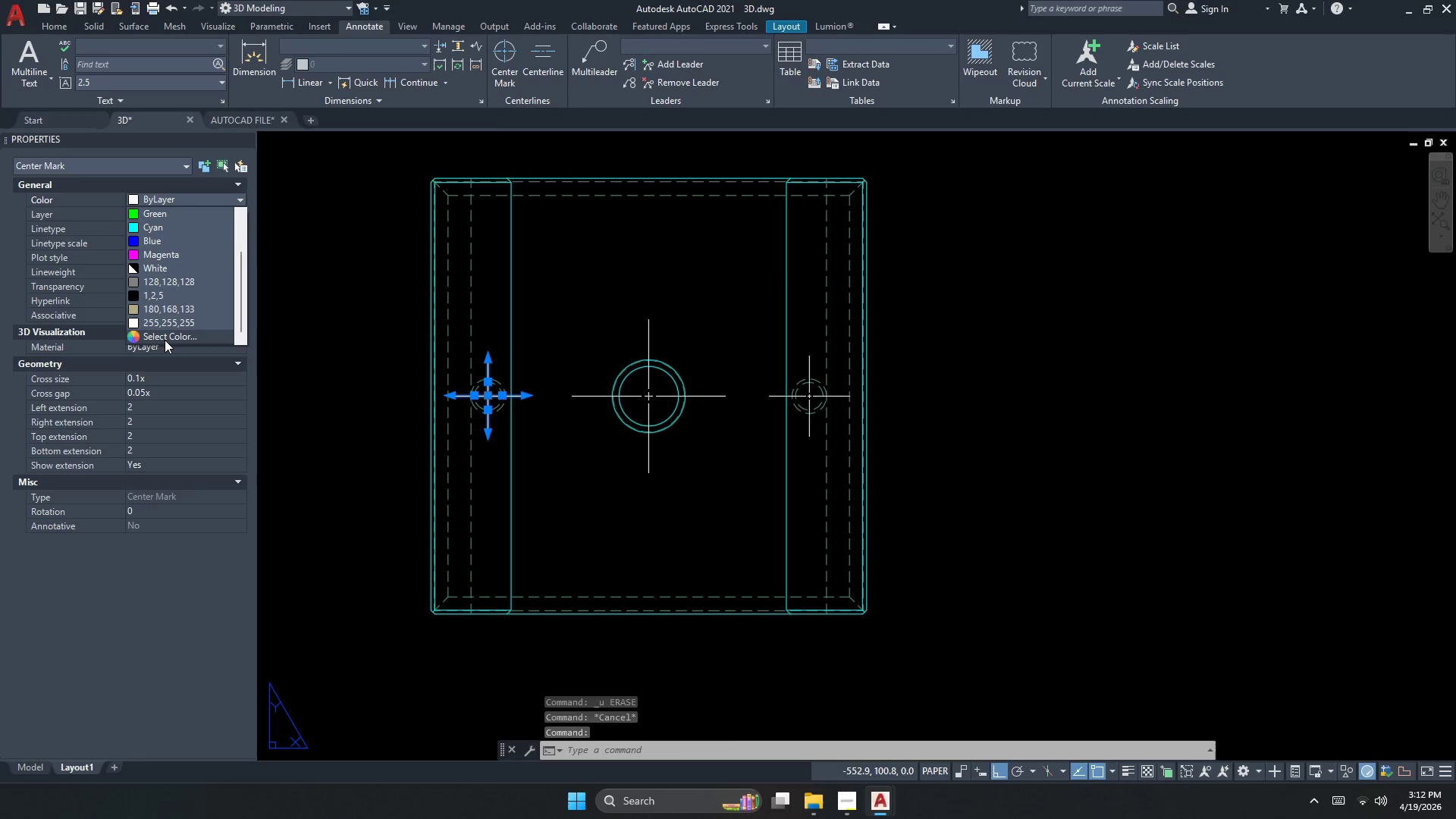 
key(Numpad1)
 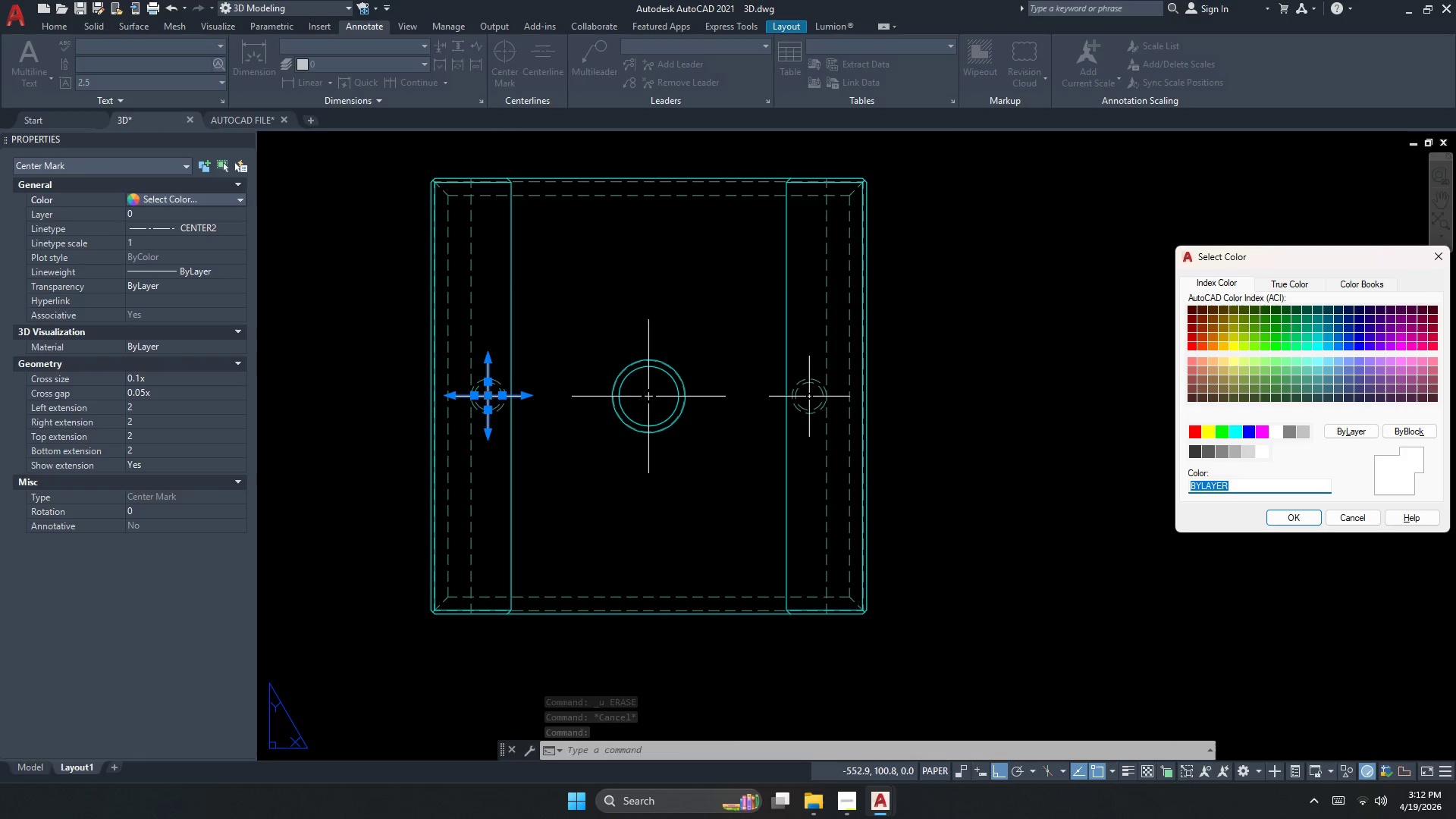 
key(Numpad0)
 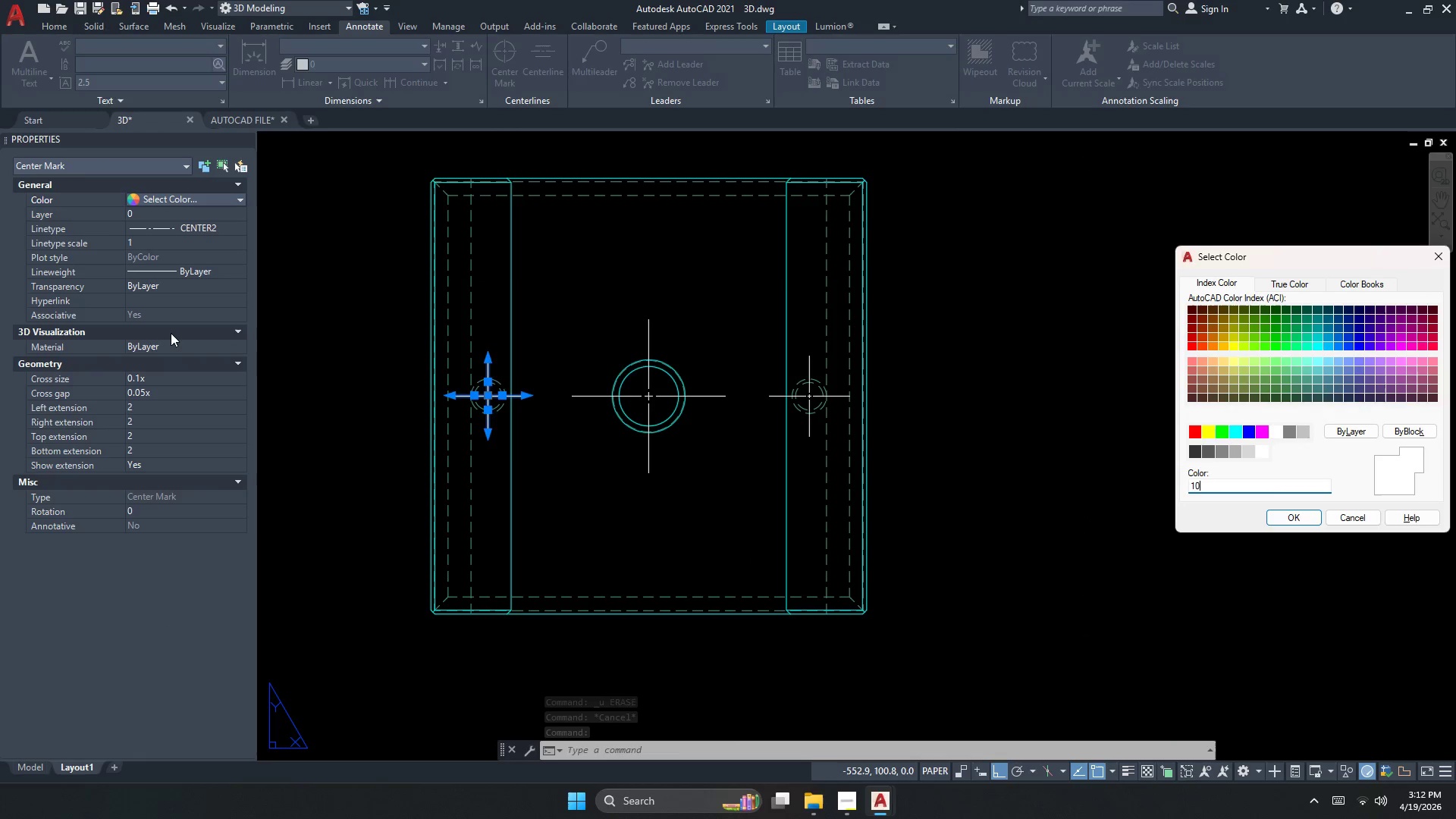 
key(NumpadEnter)
 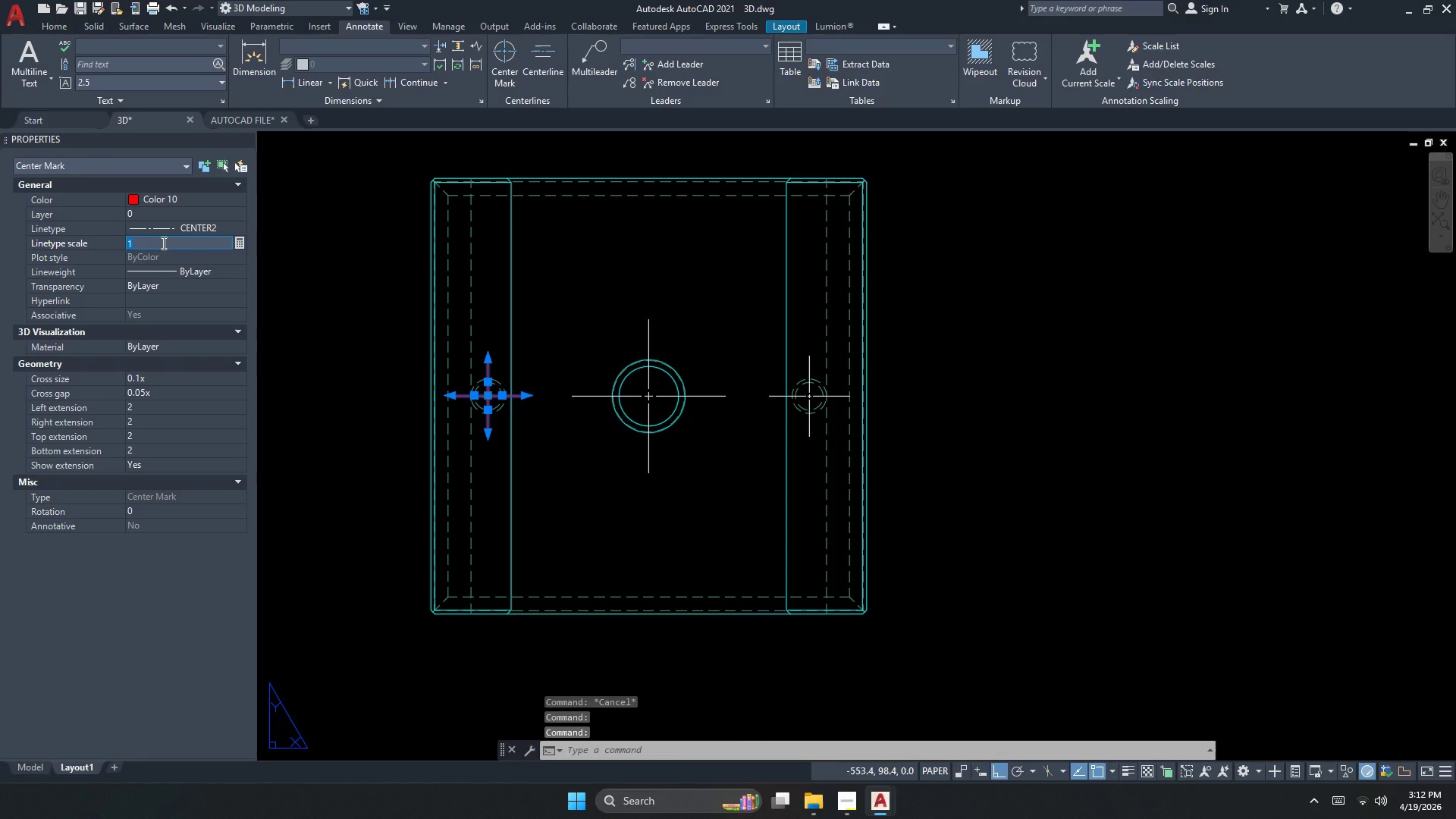 
key(Numpad5)
 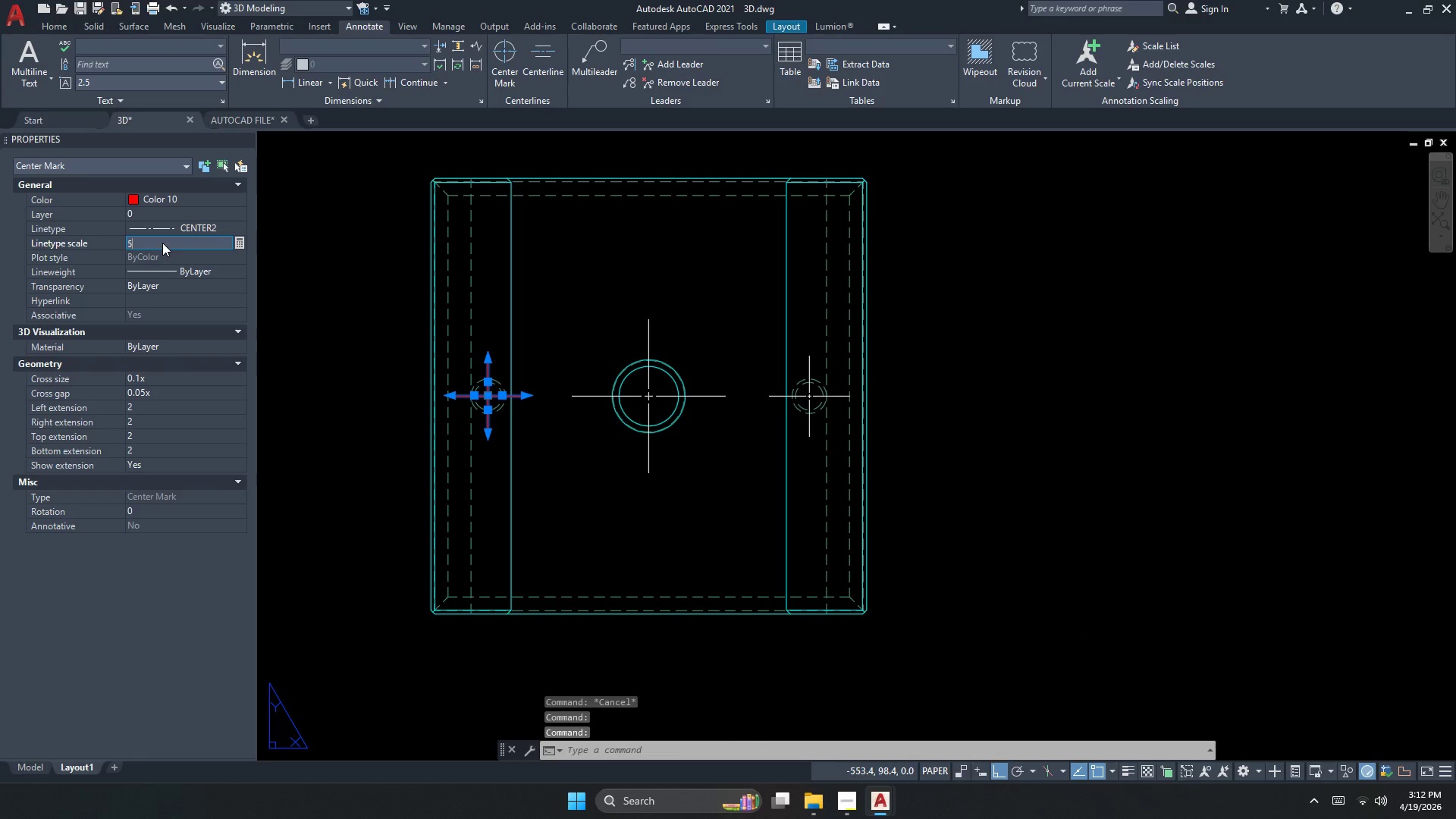 
key(NumpadEnter)
 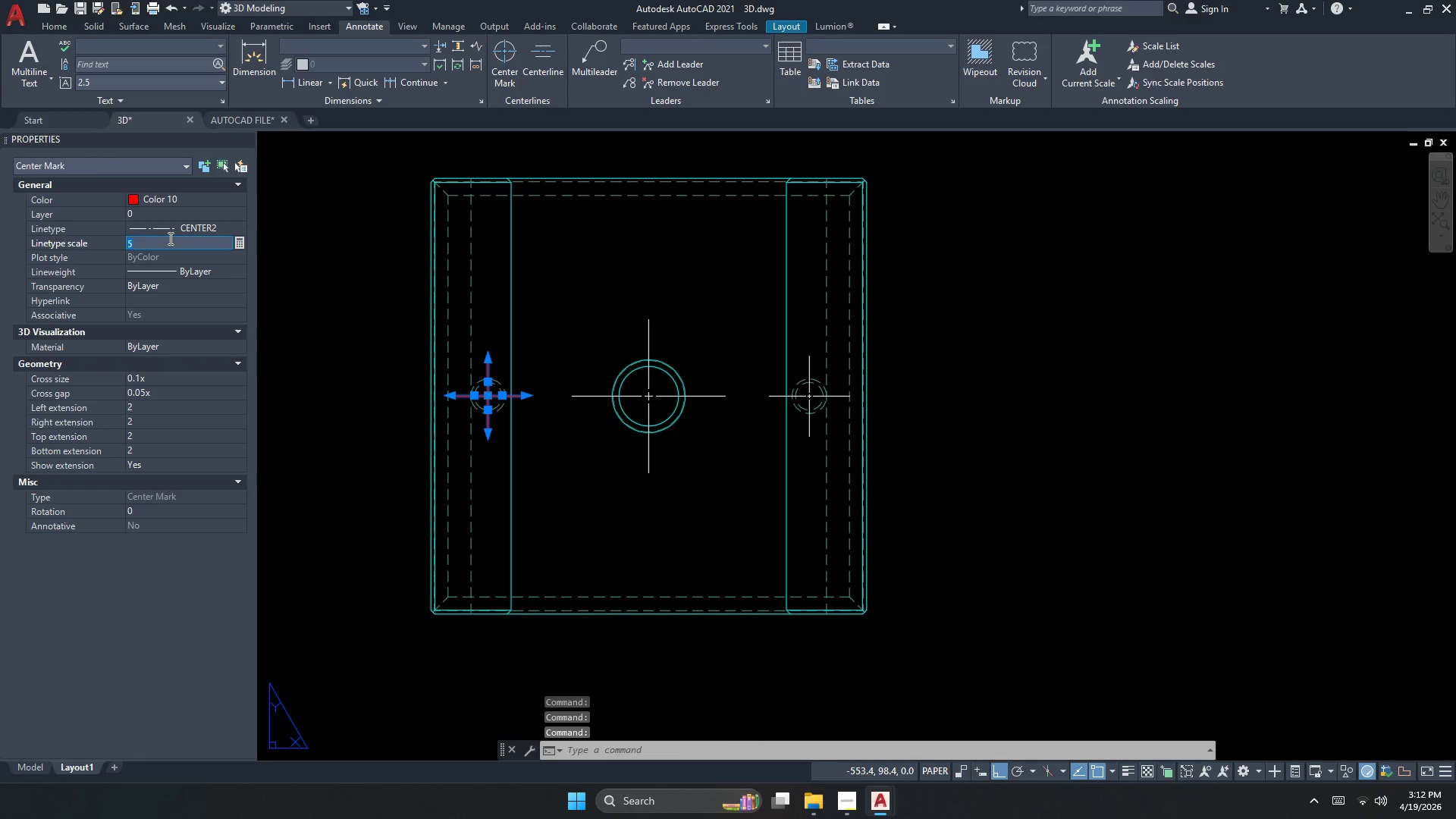 
key(Numpad1)
 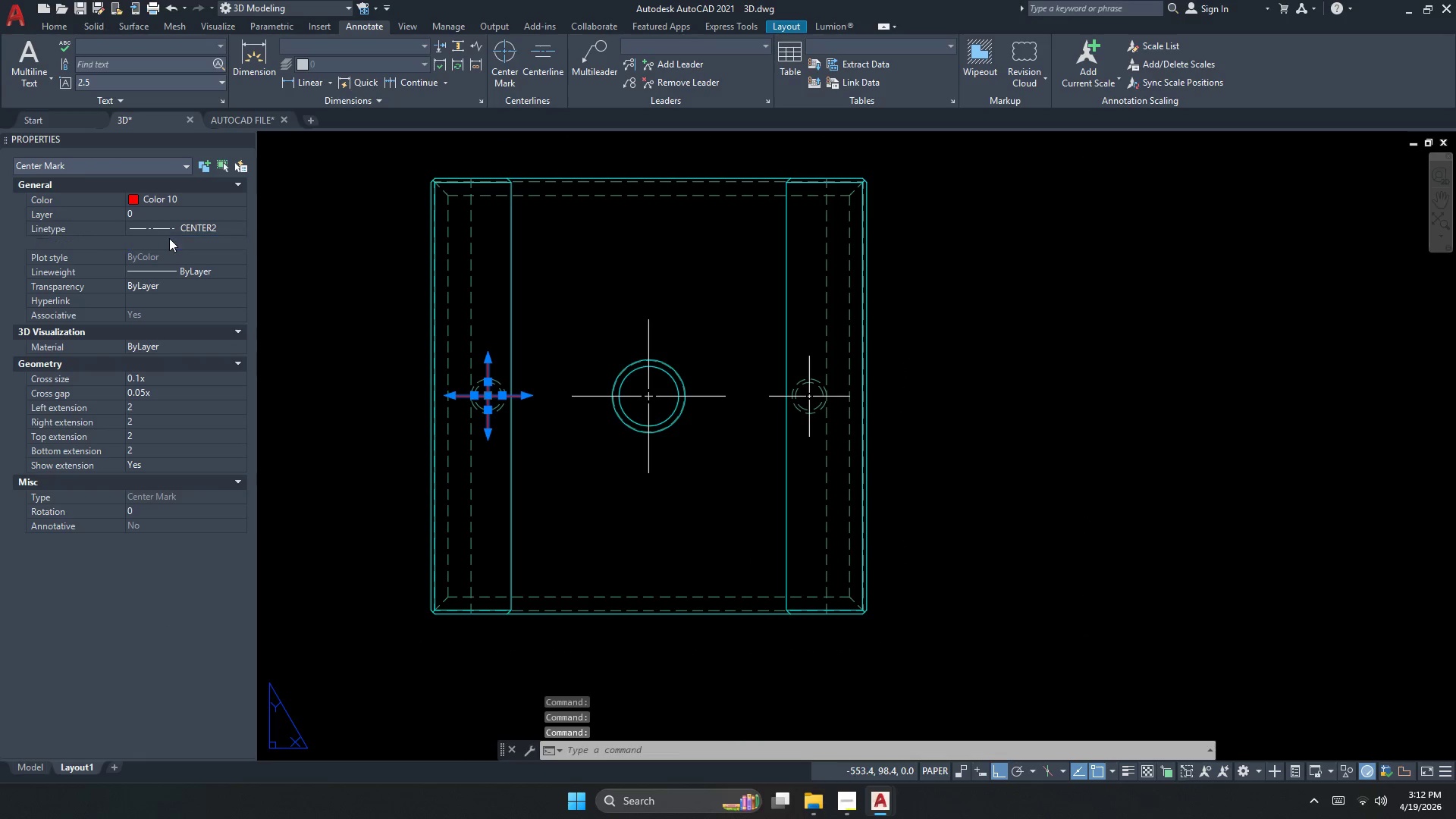 
key(NumpadEnter)
 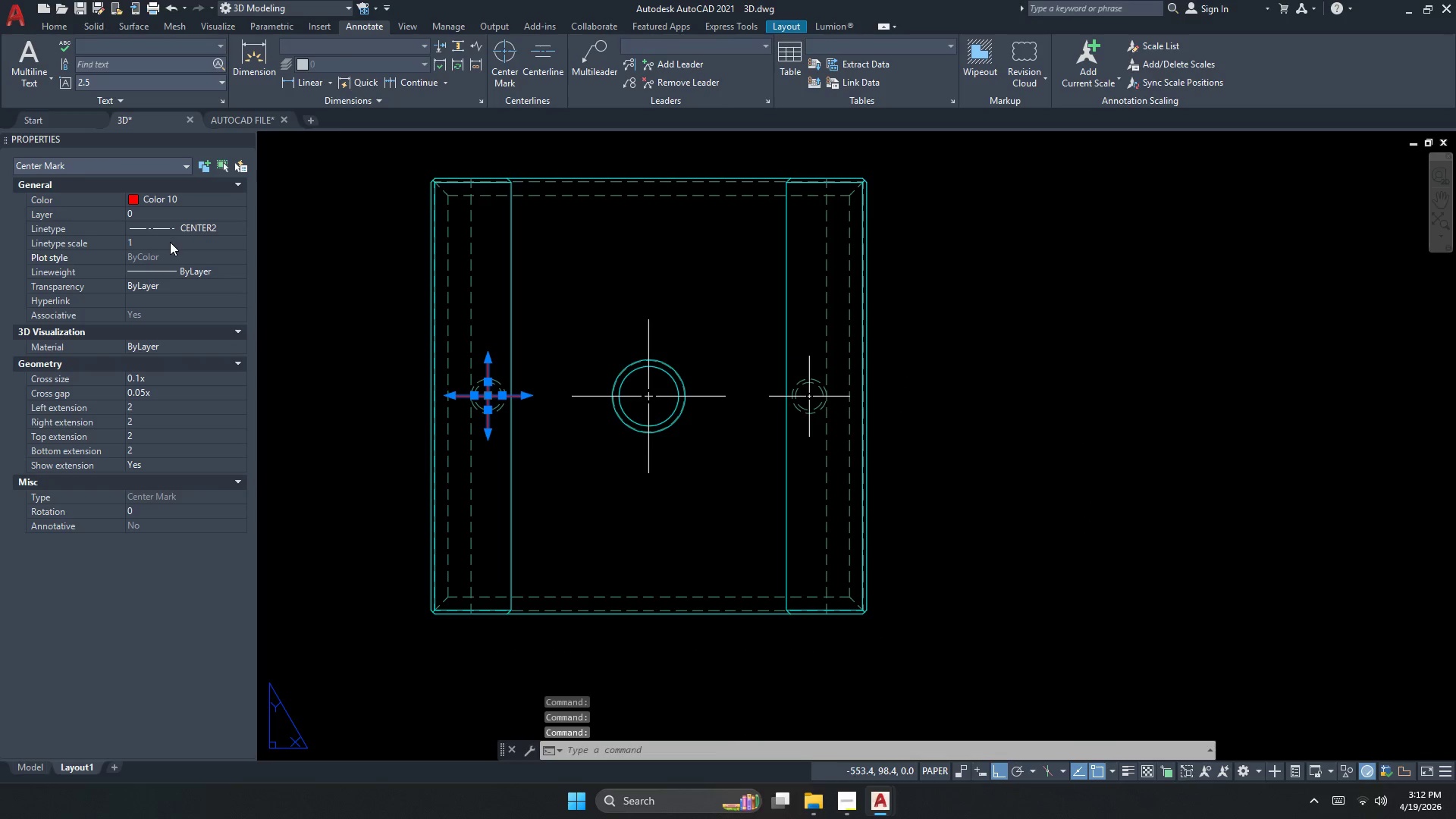 
left_click([170, 242])
 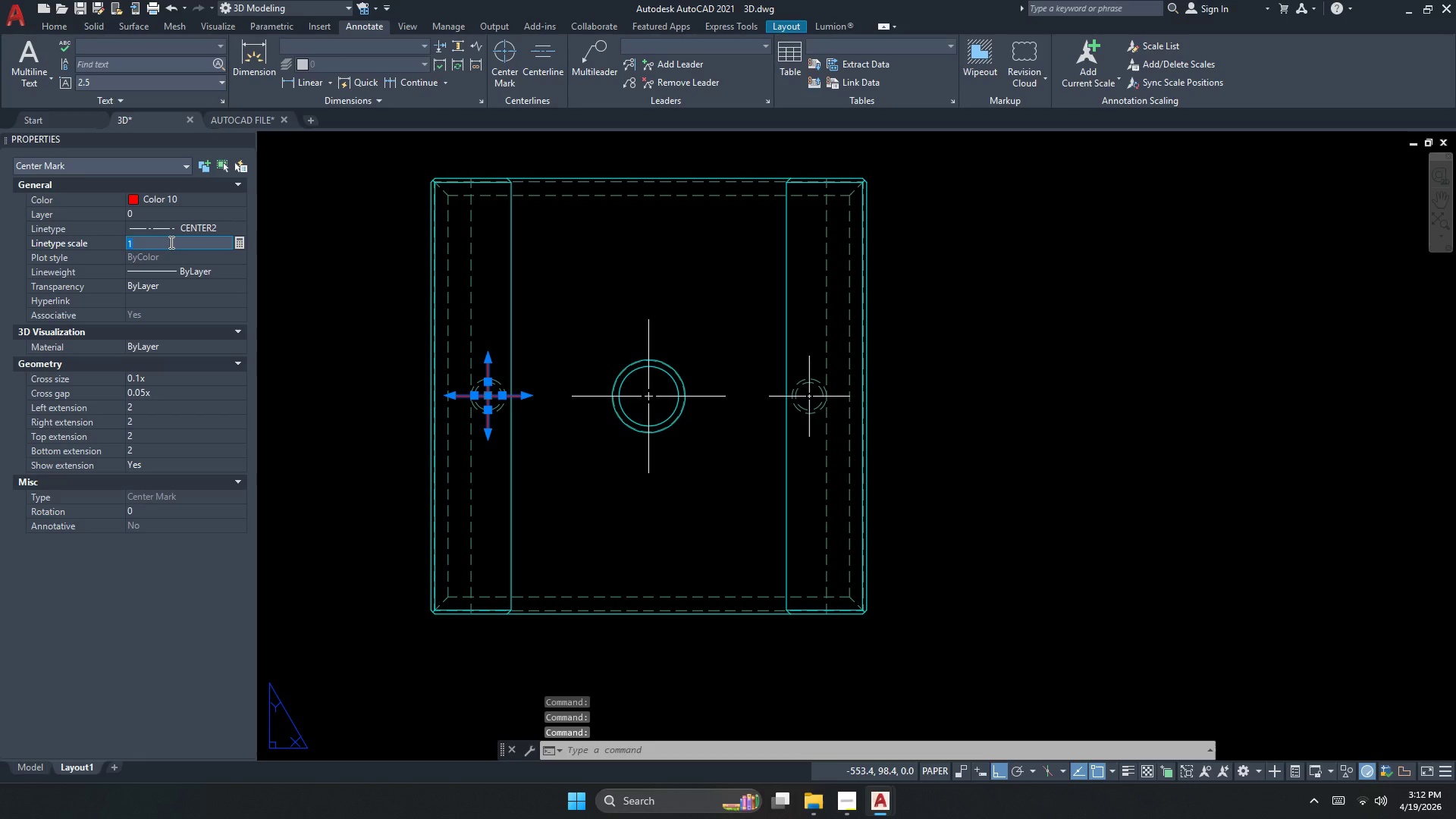 
key(NumpadDecimal)
 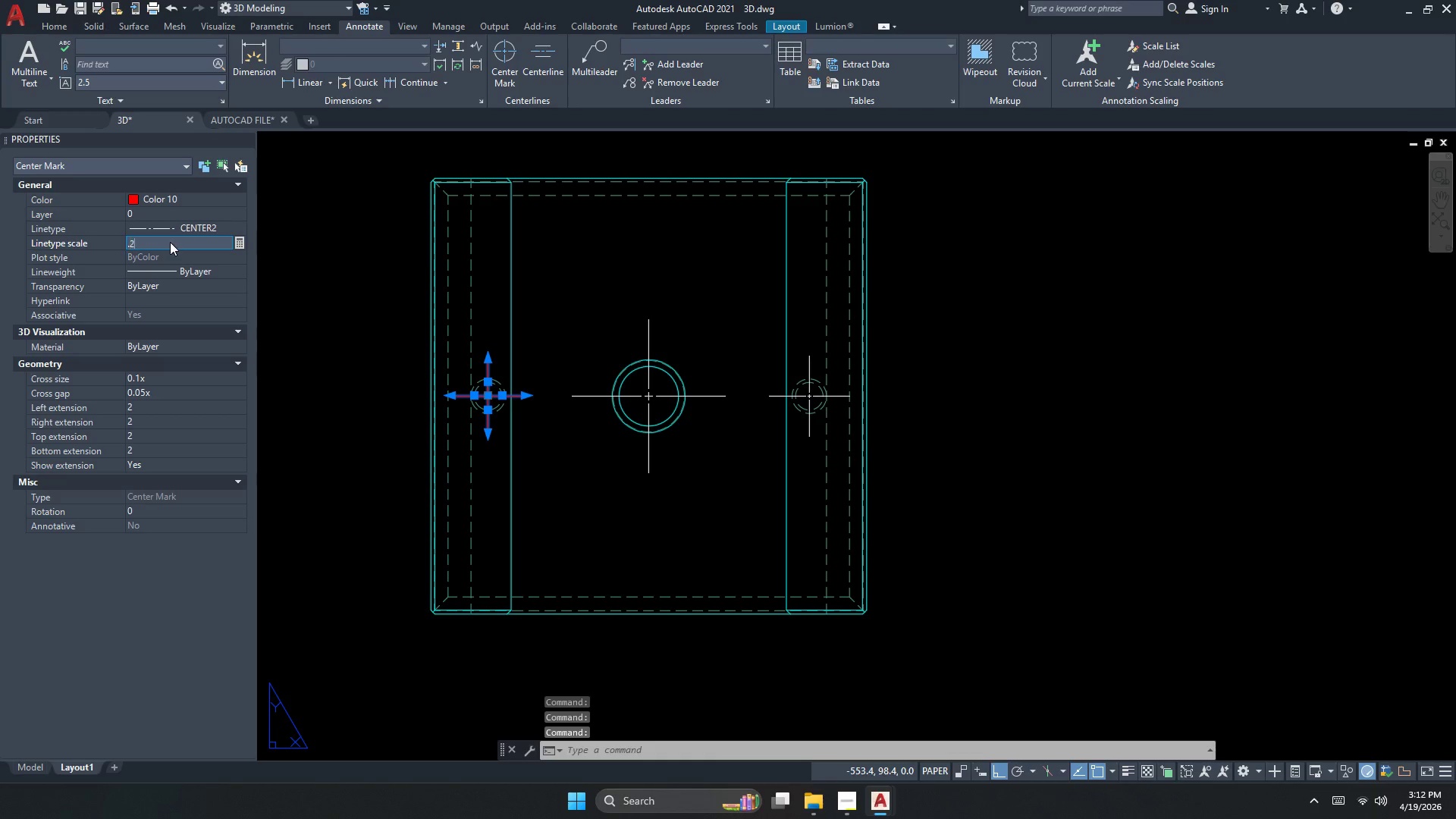 
key(Numpad2)
 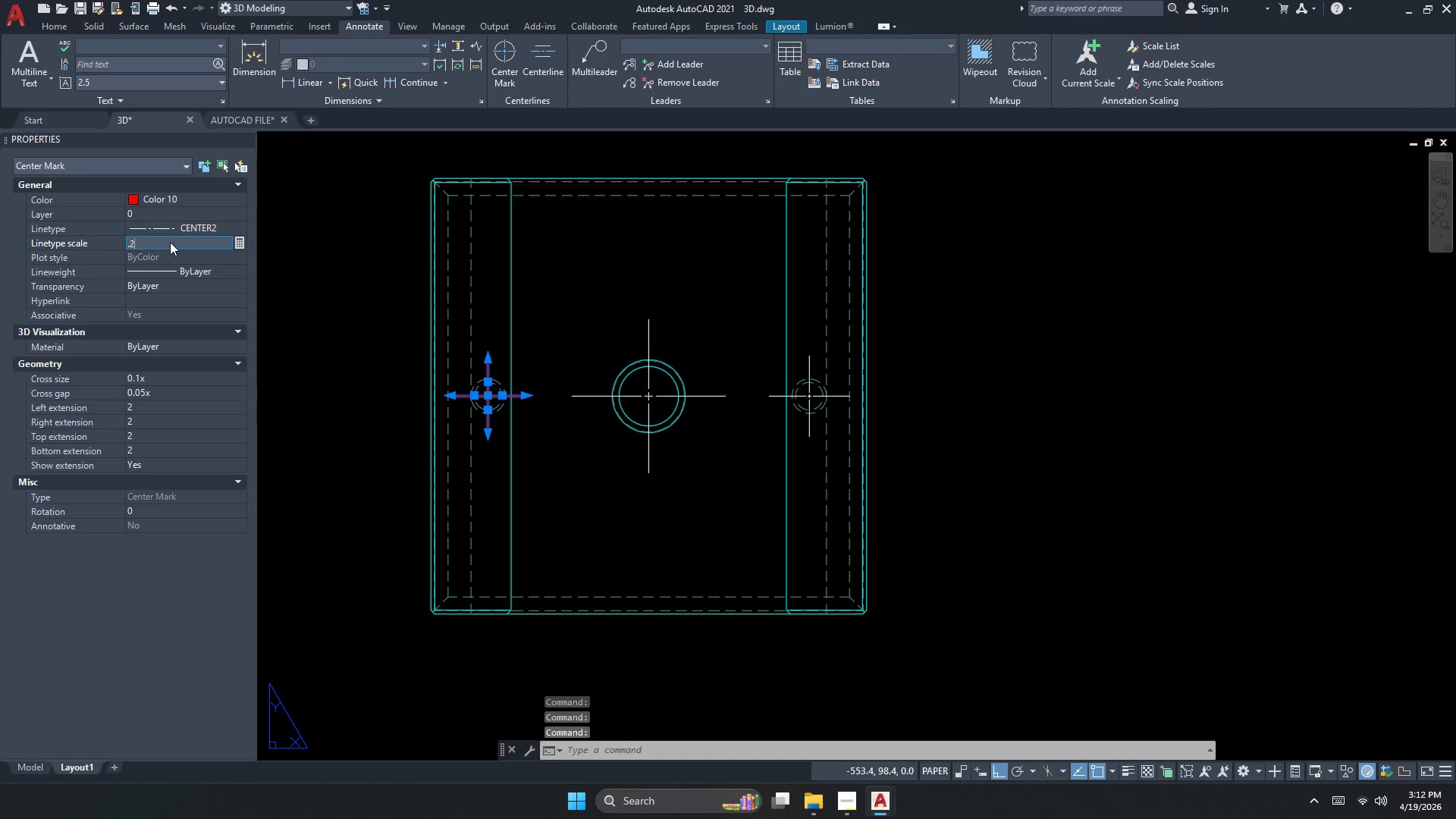 
key(NumpadEnter)
 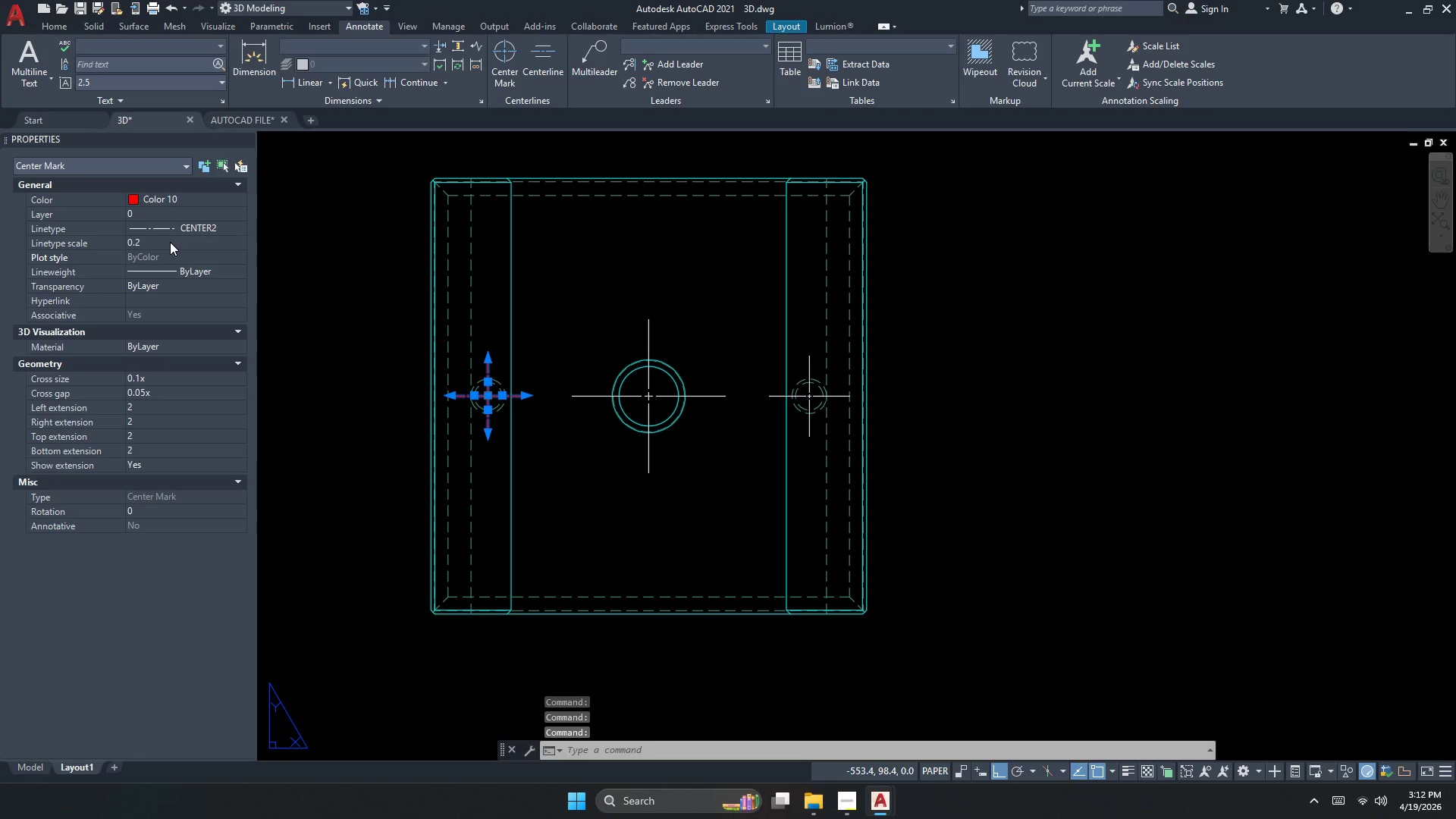 
left_click([170, 242])
 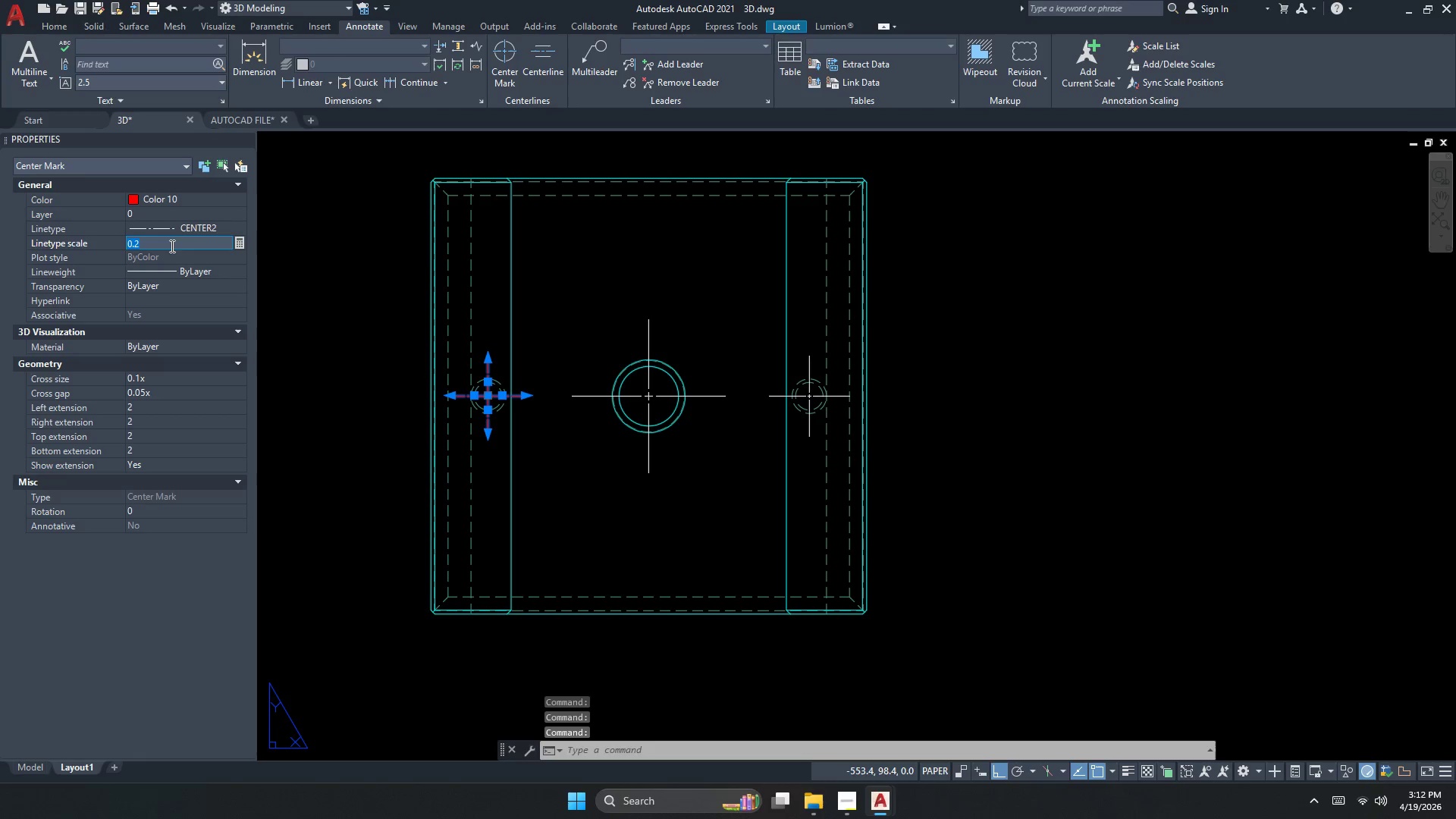 
key(NumpadDecimal)
 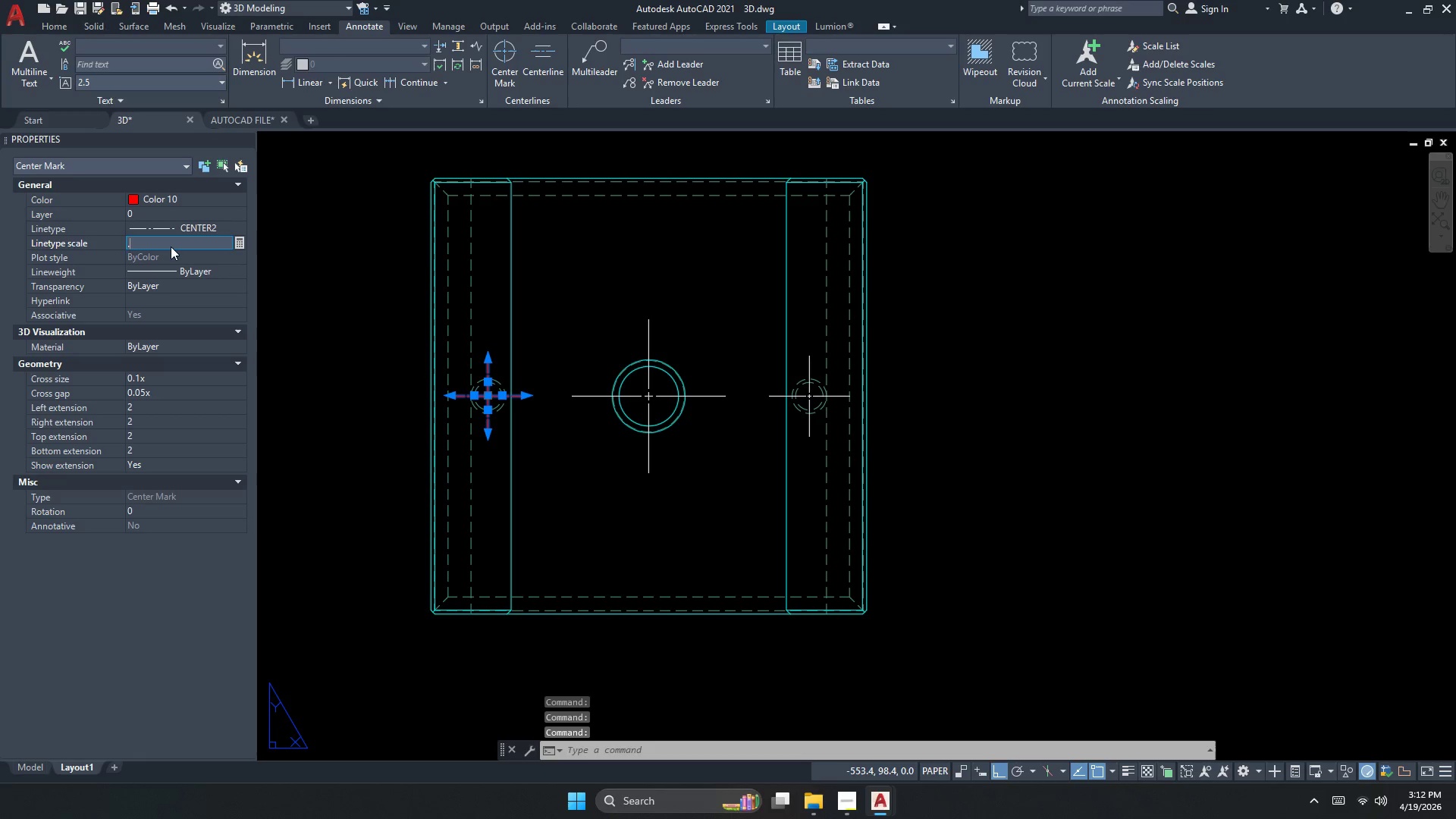 
key(Numpad3)
 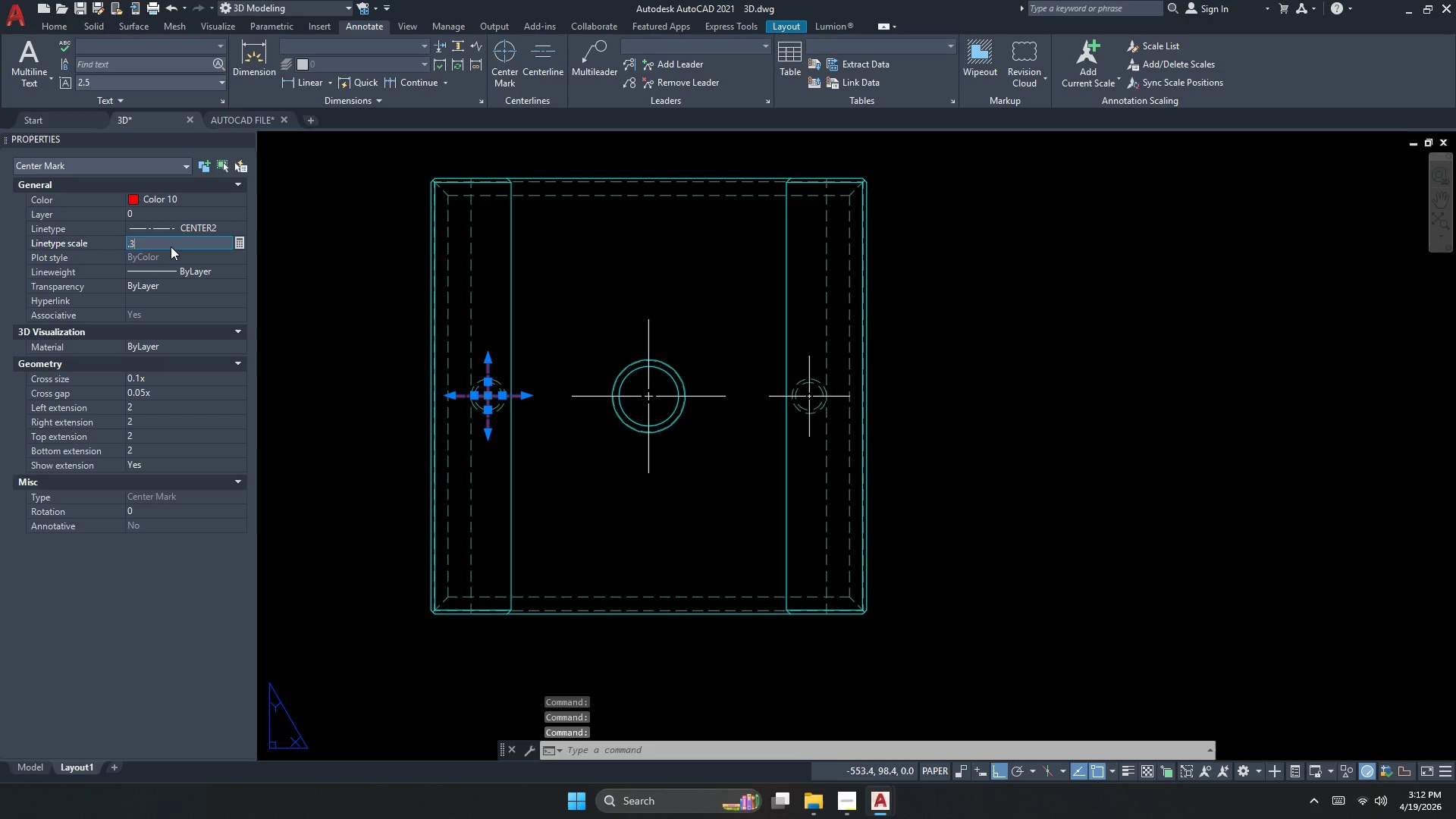 
key(NumpadEnter)
 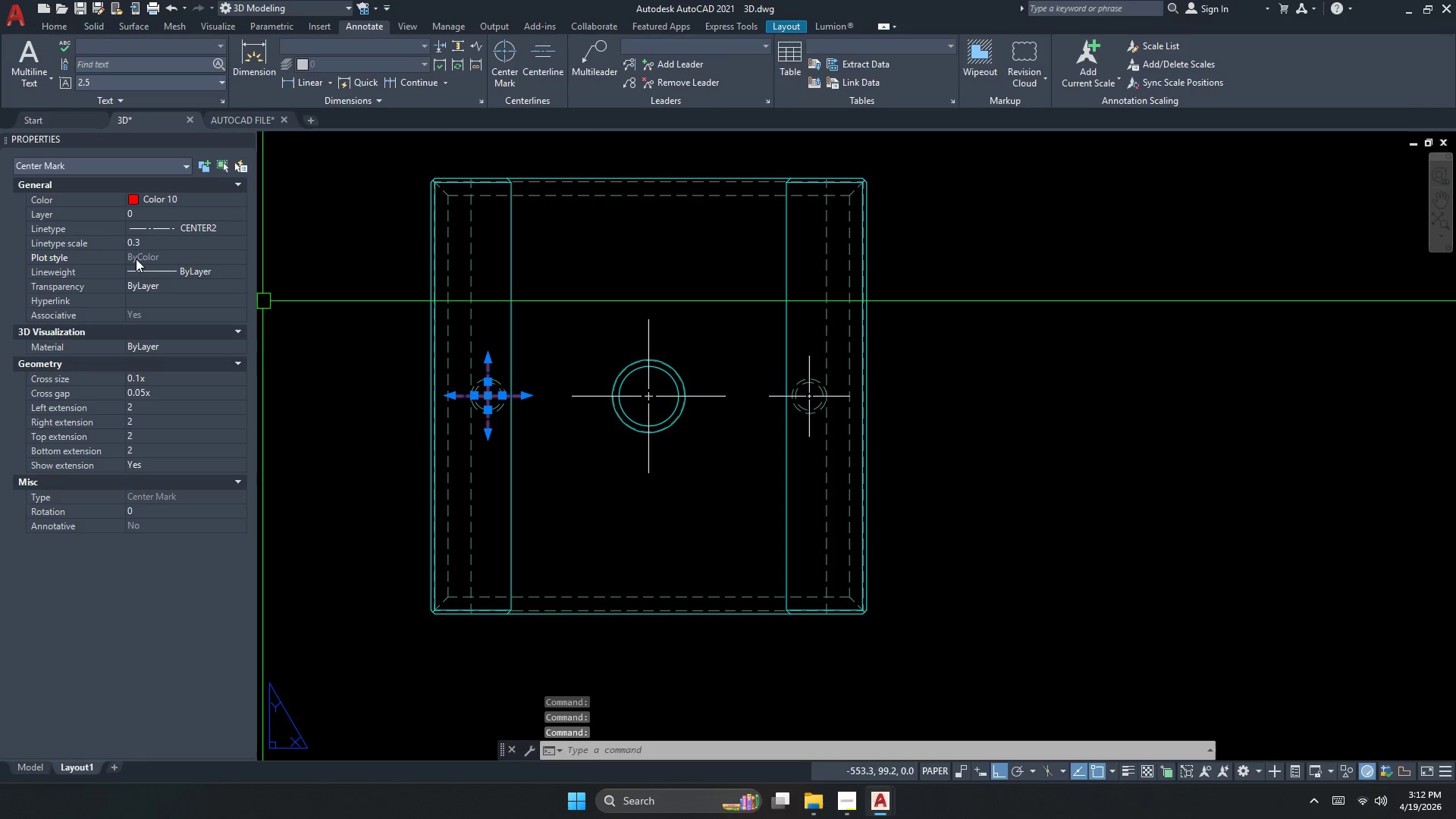 
left_click([155, 243])
 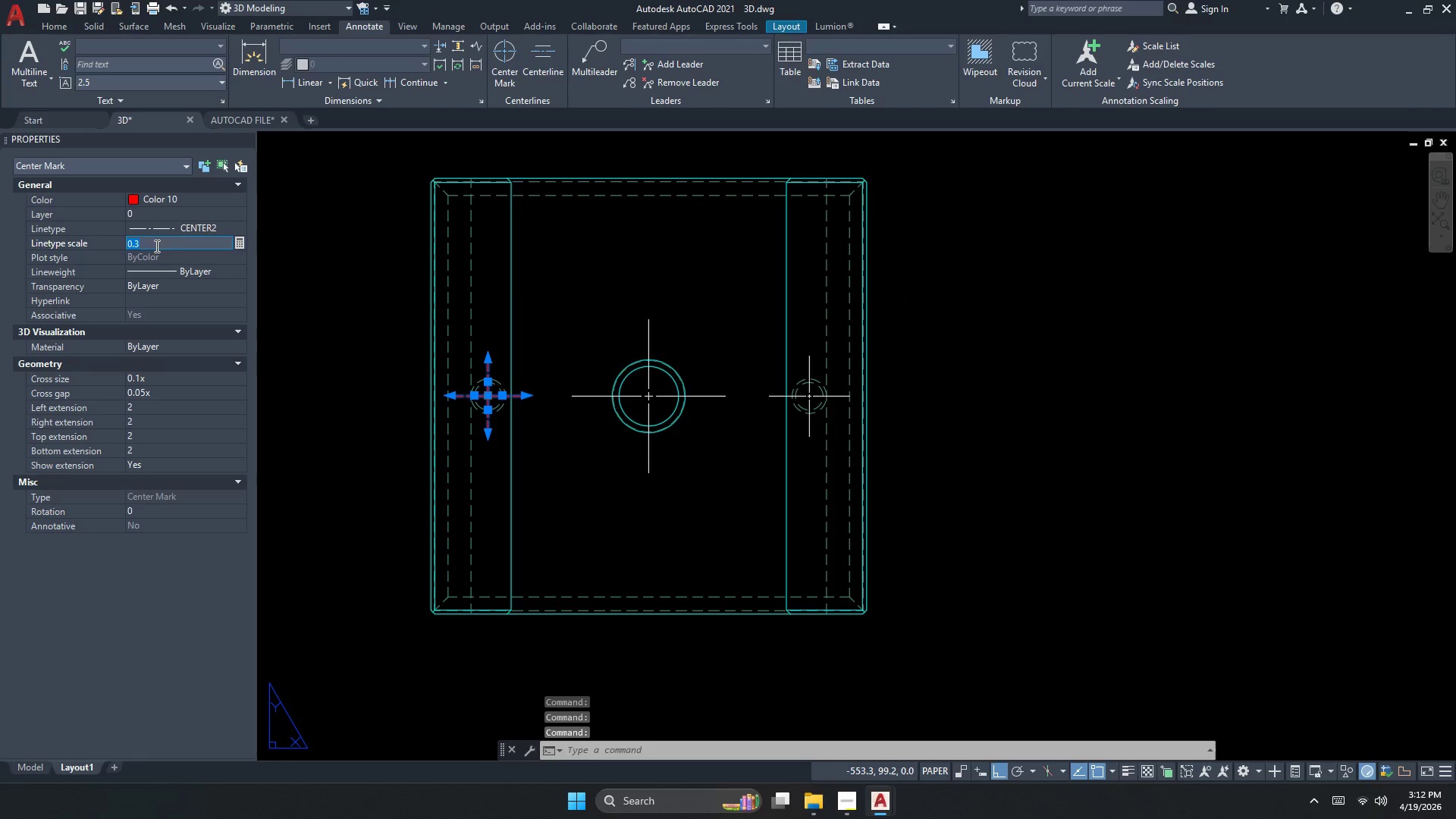 
key(NumpadDecimal)
 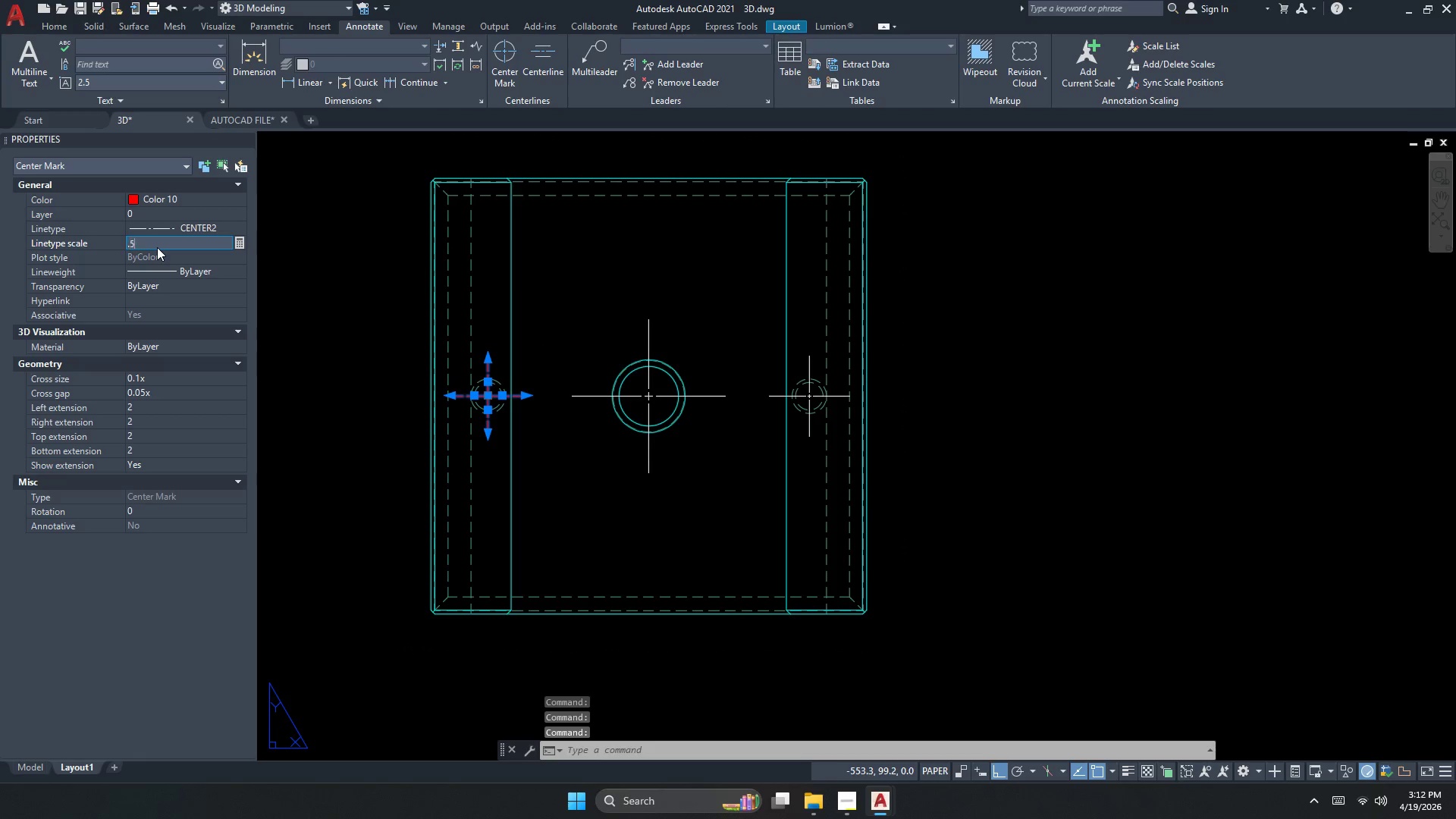 
key(Numpad5)
 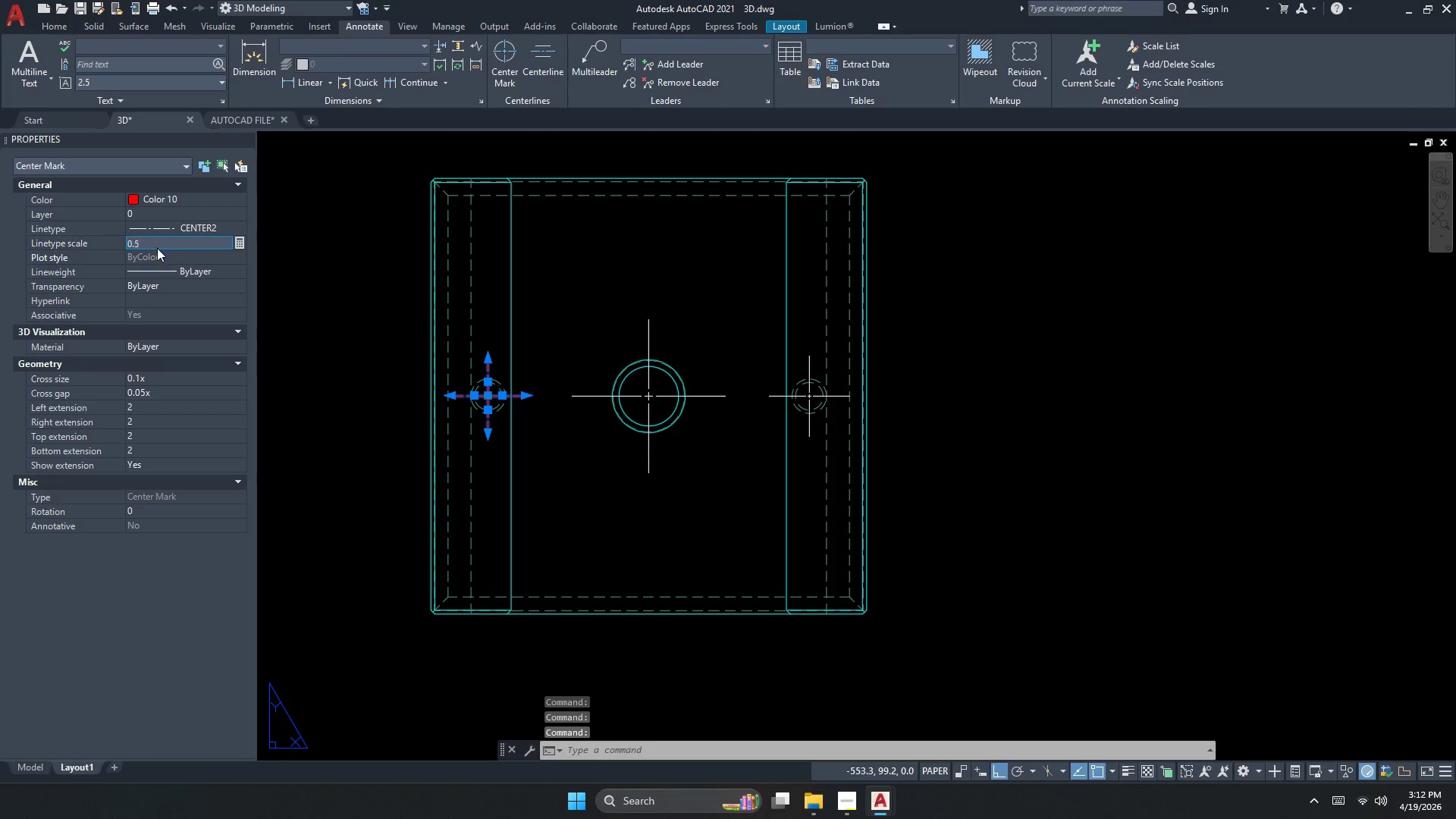 
key(NumpadEnter)
 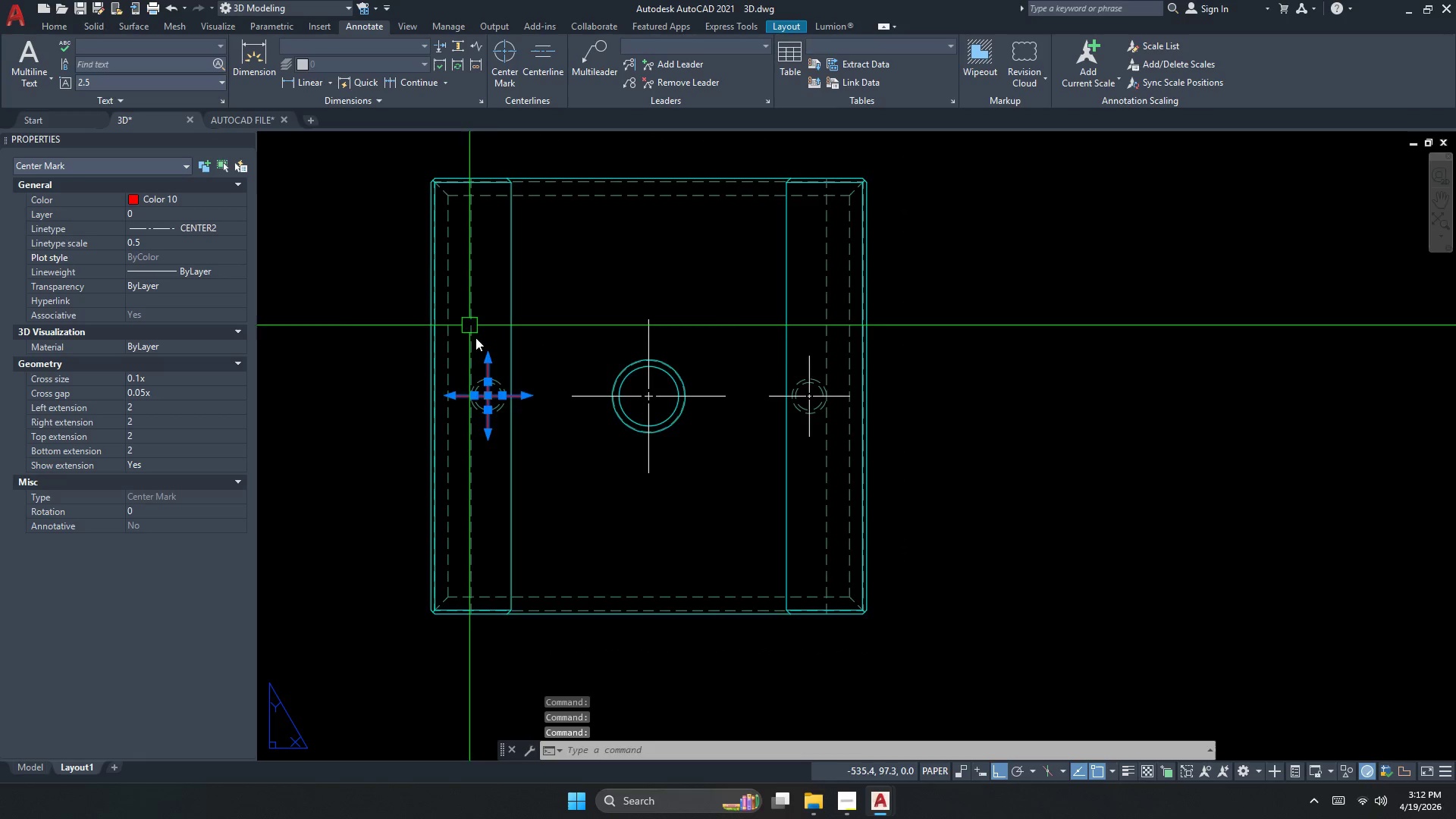 
left_click([165, 243])
 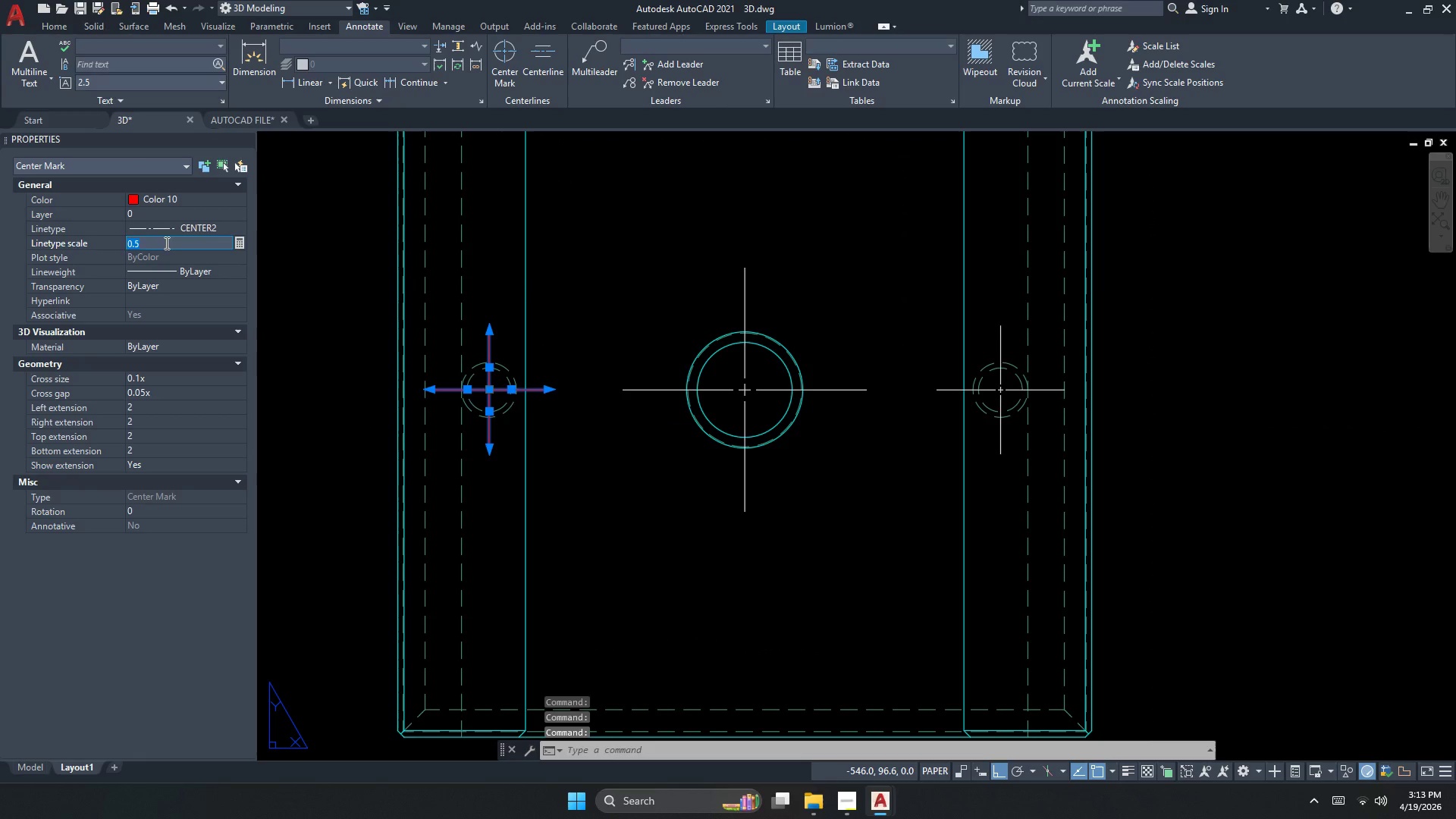 
key(NumpadDecimal)
 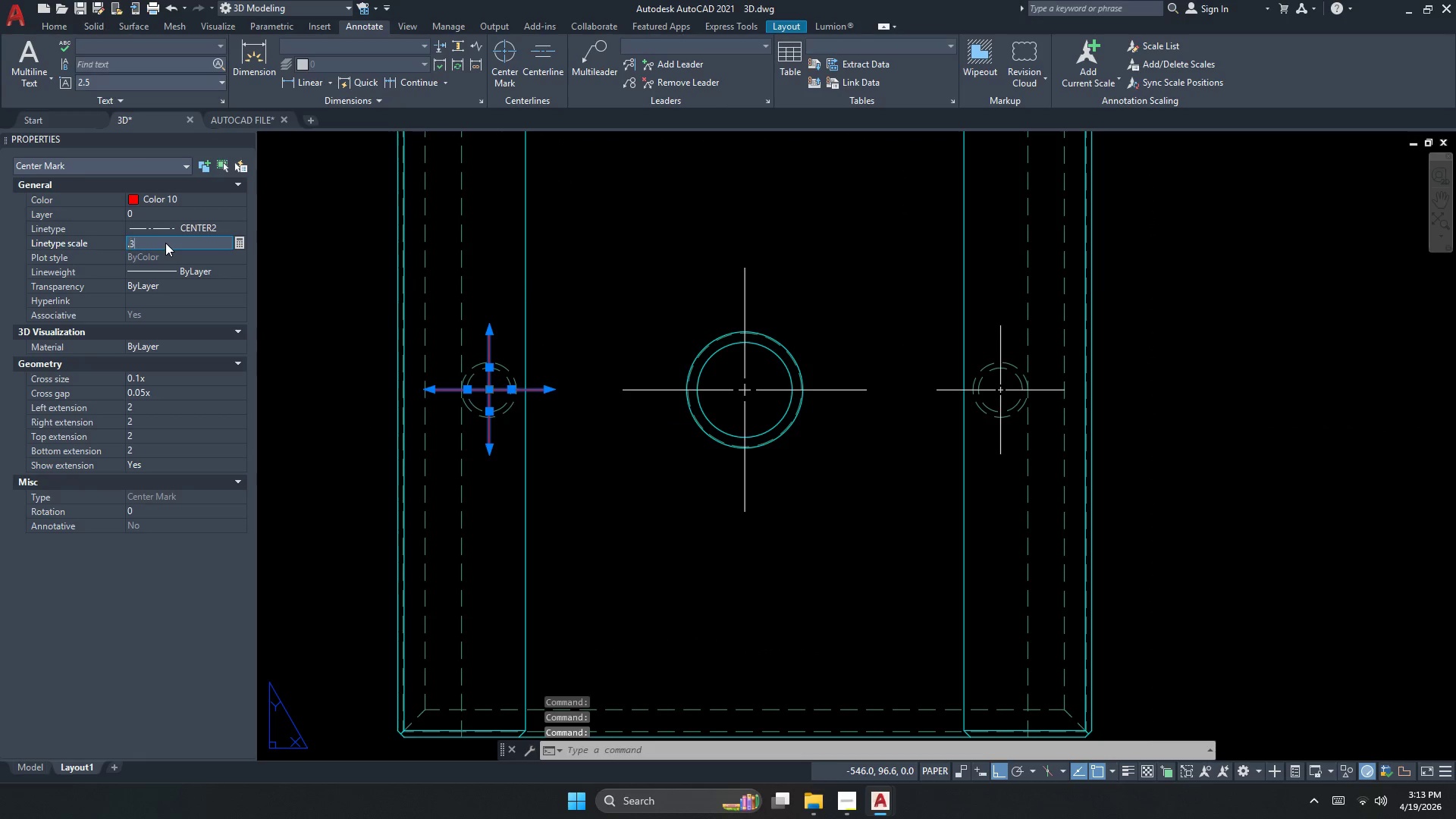 
scroll: coordinate [516, 425], scroll_direction: up, amount: 1.0
 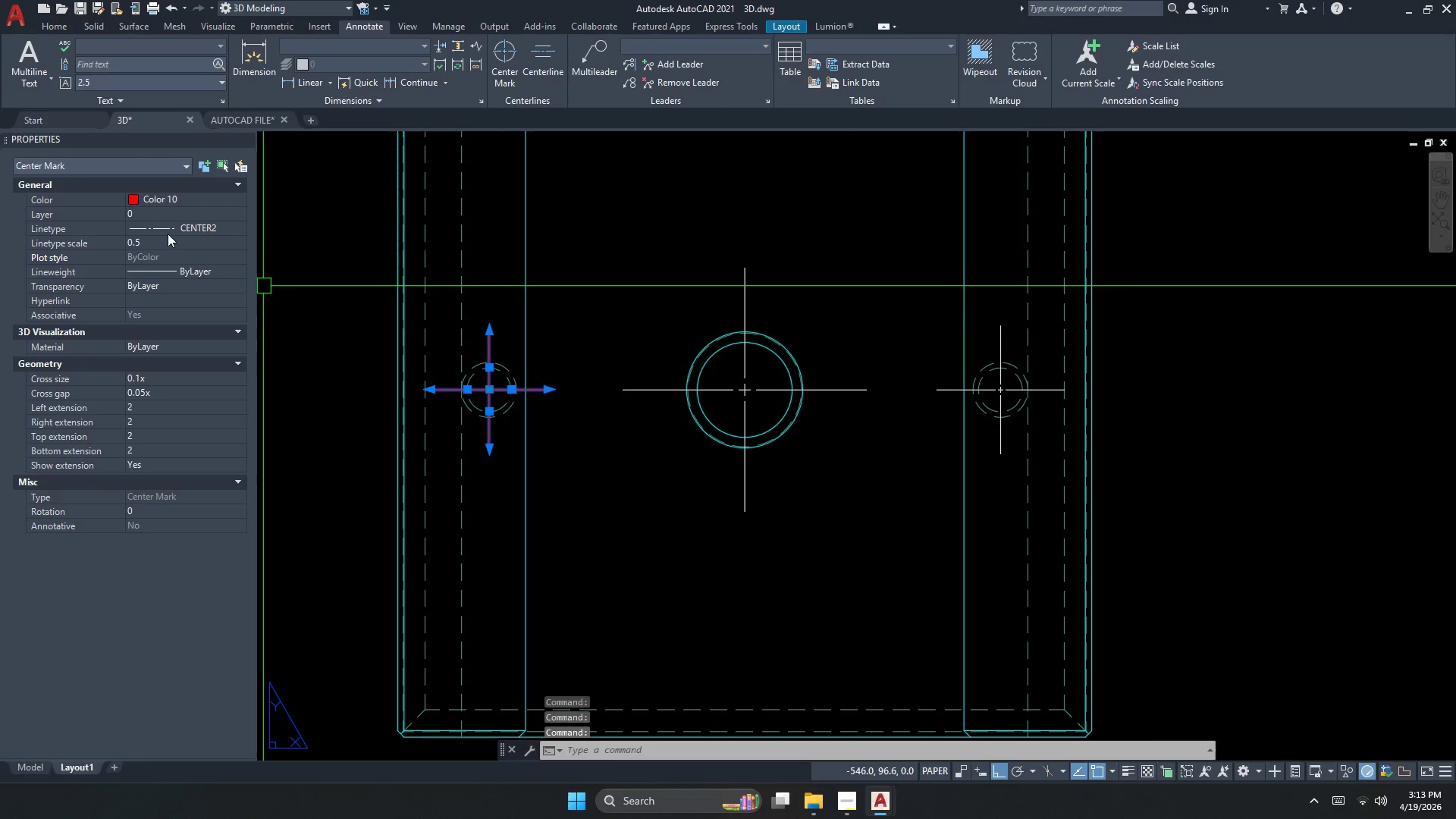 
key(Numpad3)
 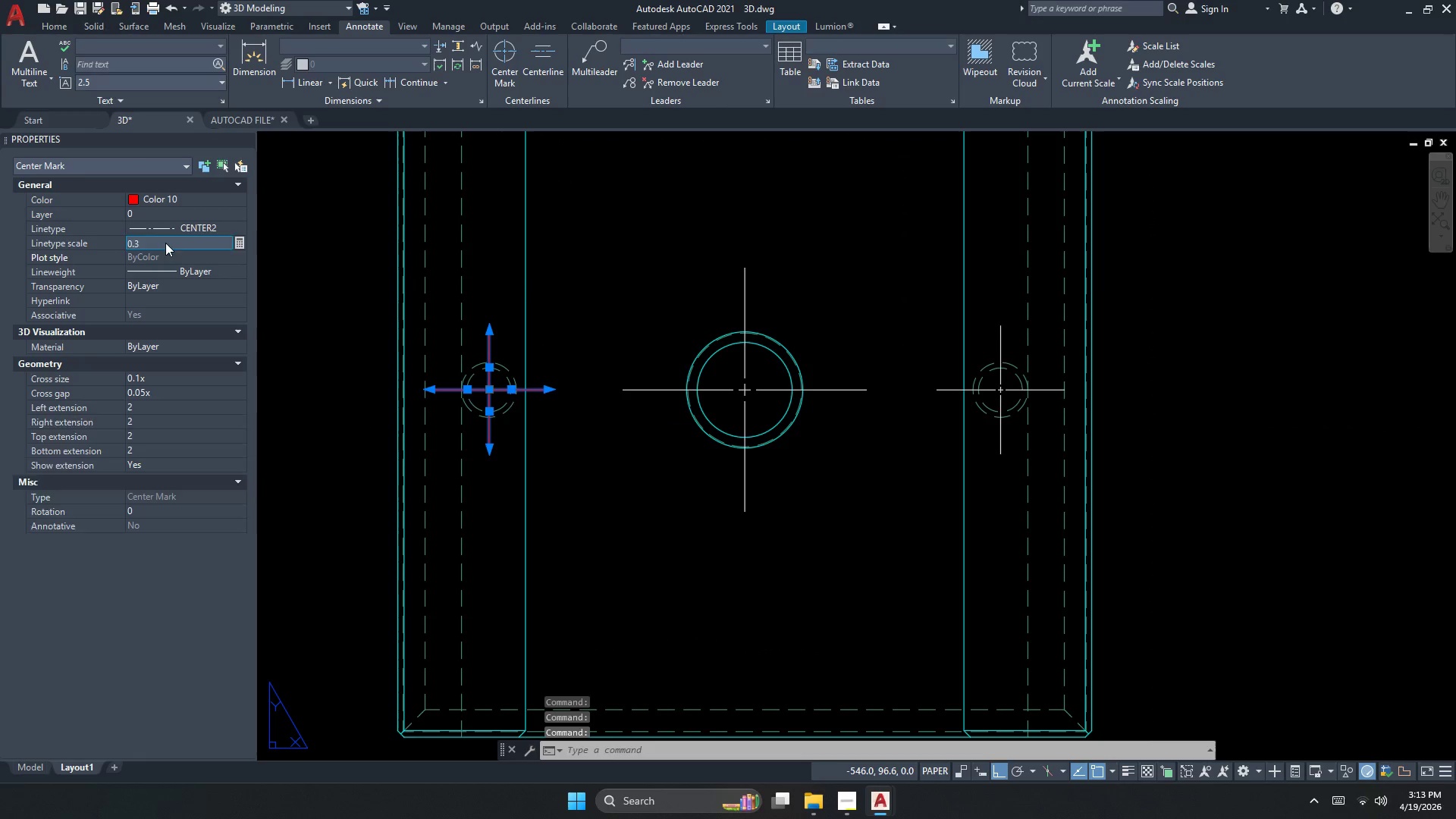 
key(NumpadEnter)
 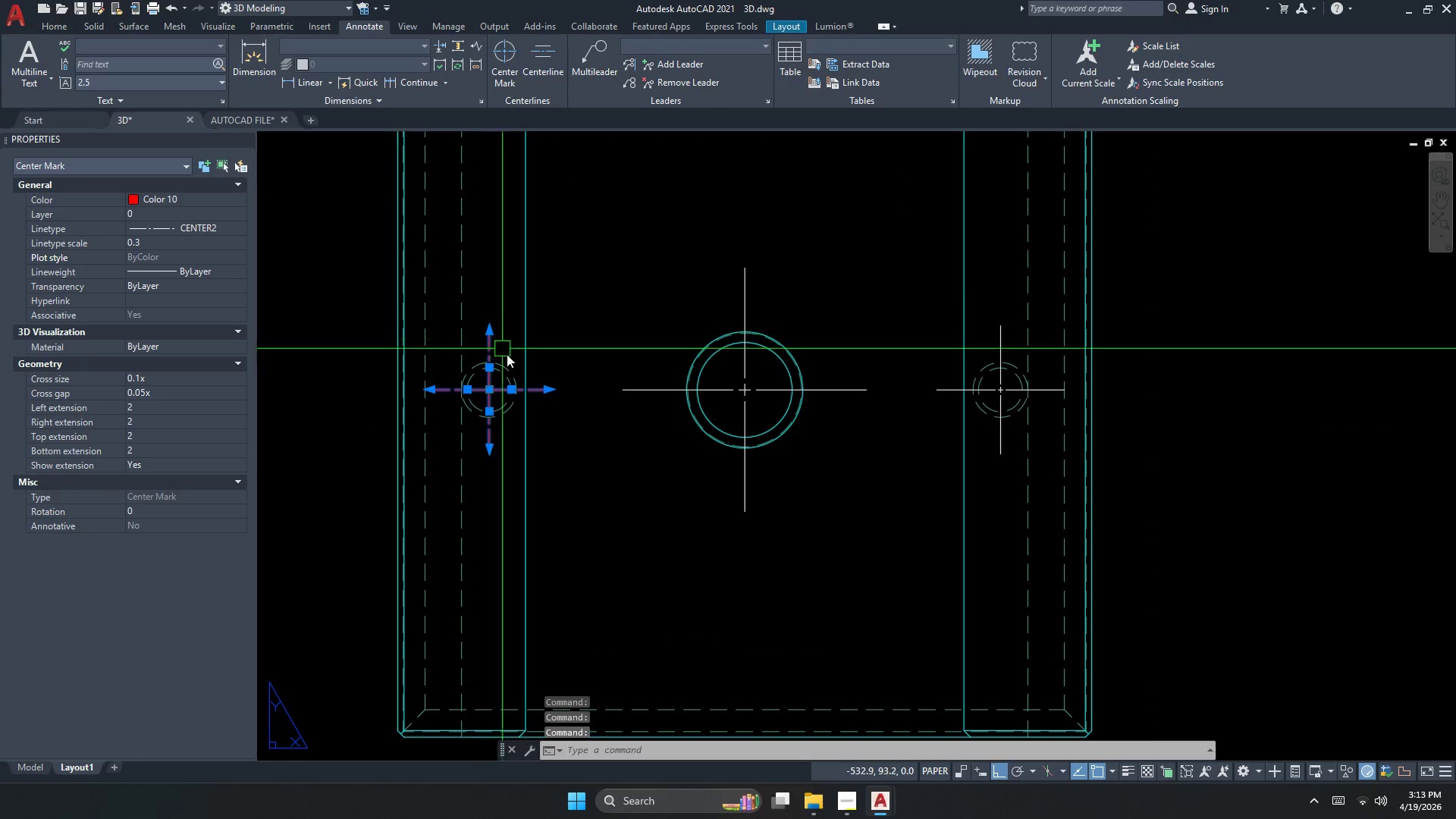 
key(Escape)
 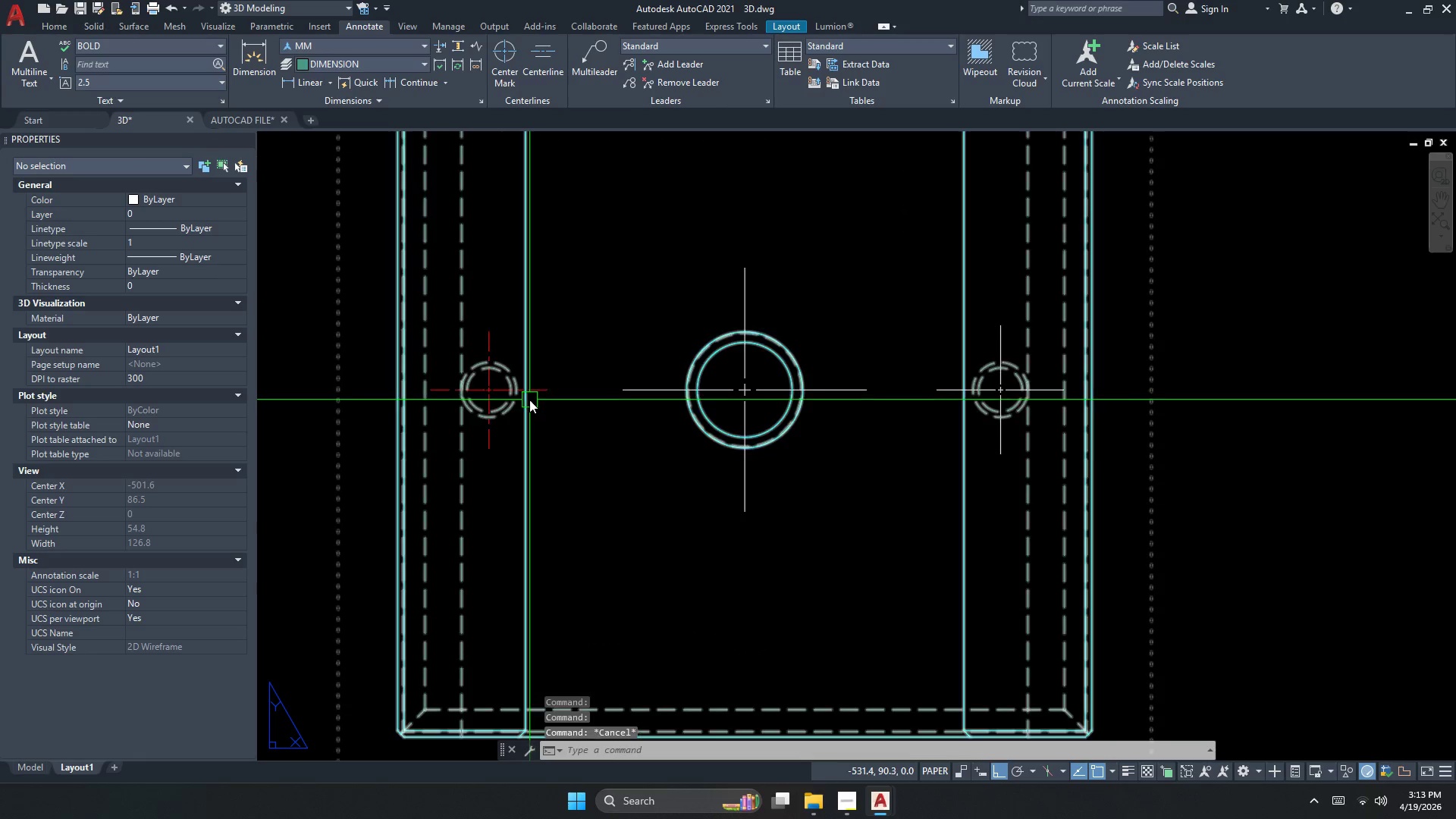 
key(M)
 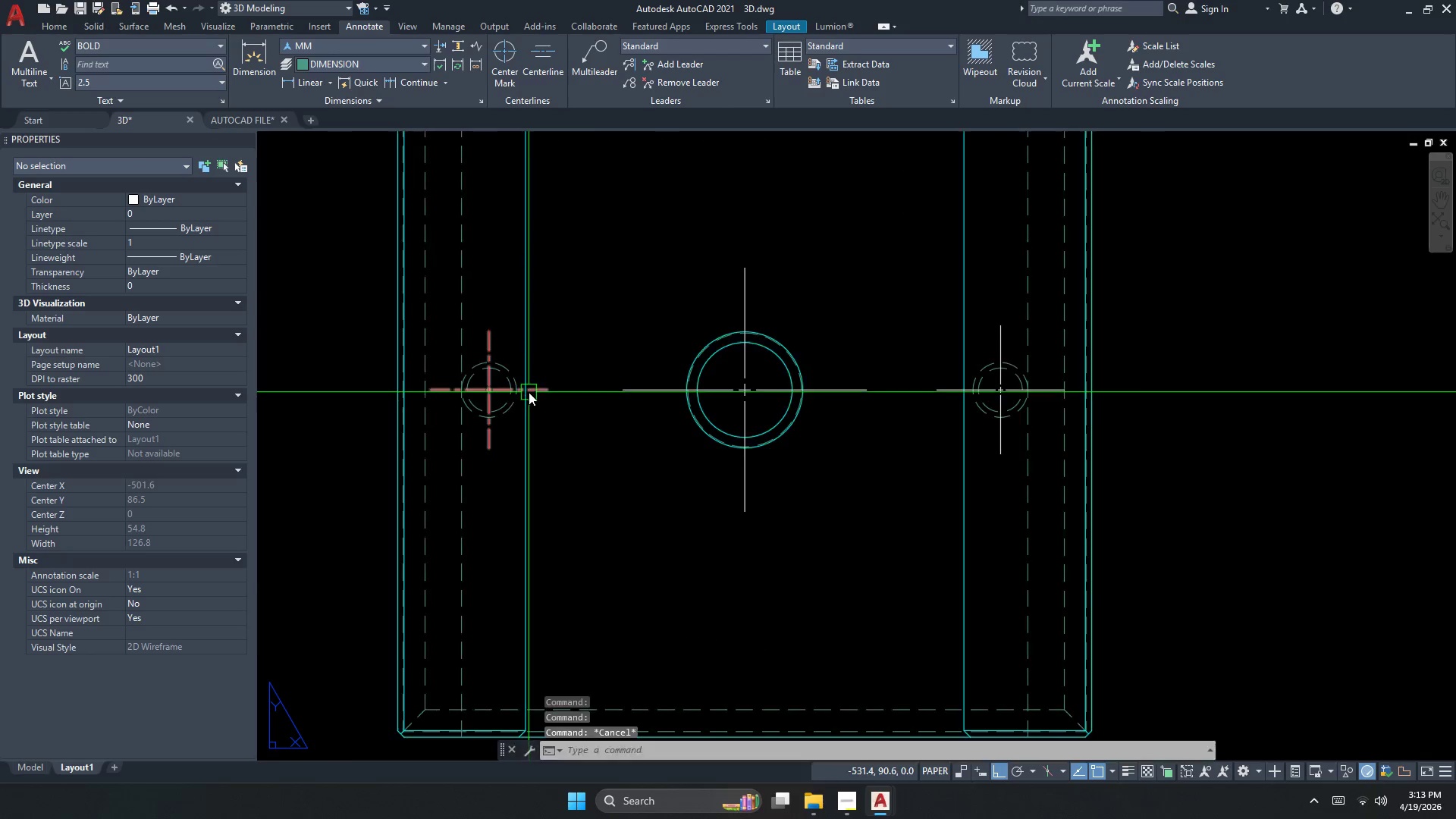 
key(A)
 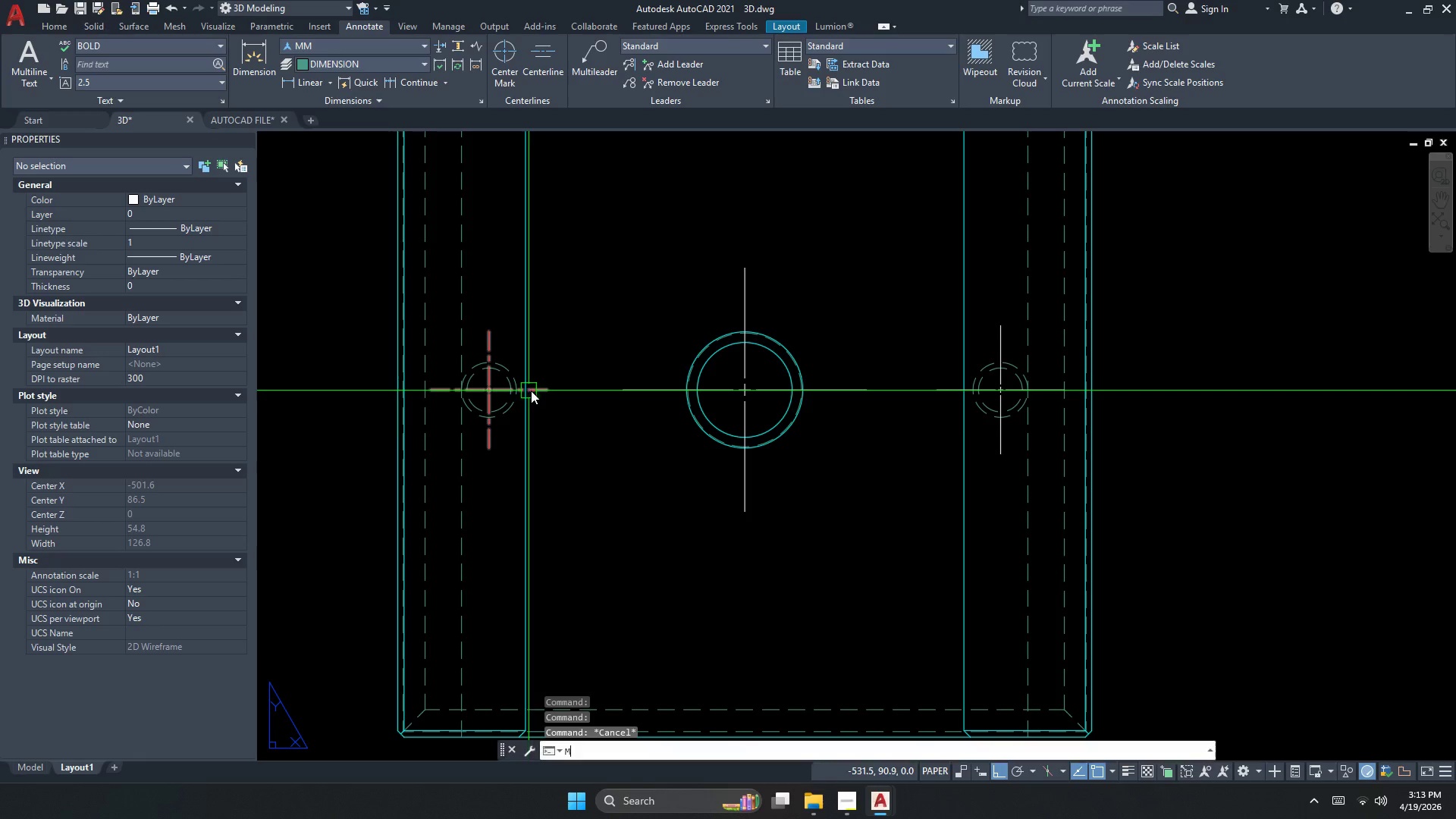 
key(Space)
 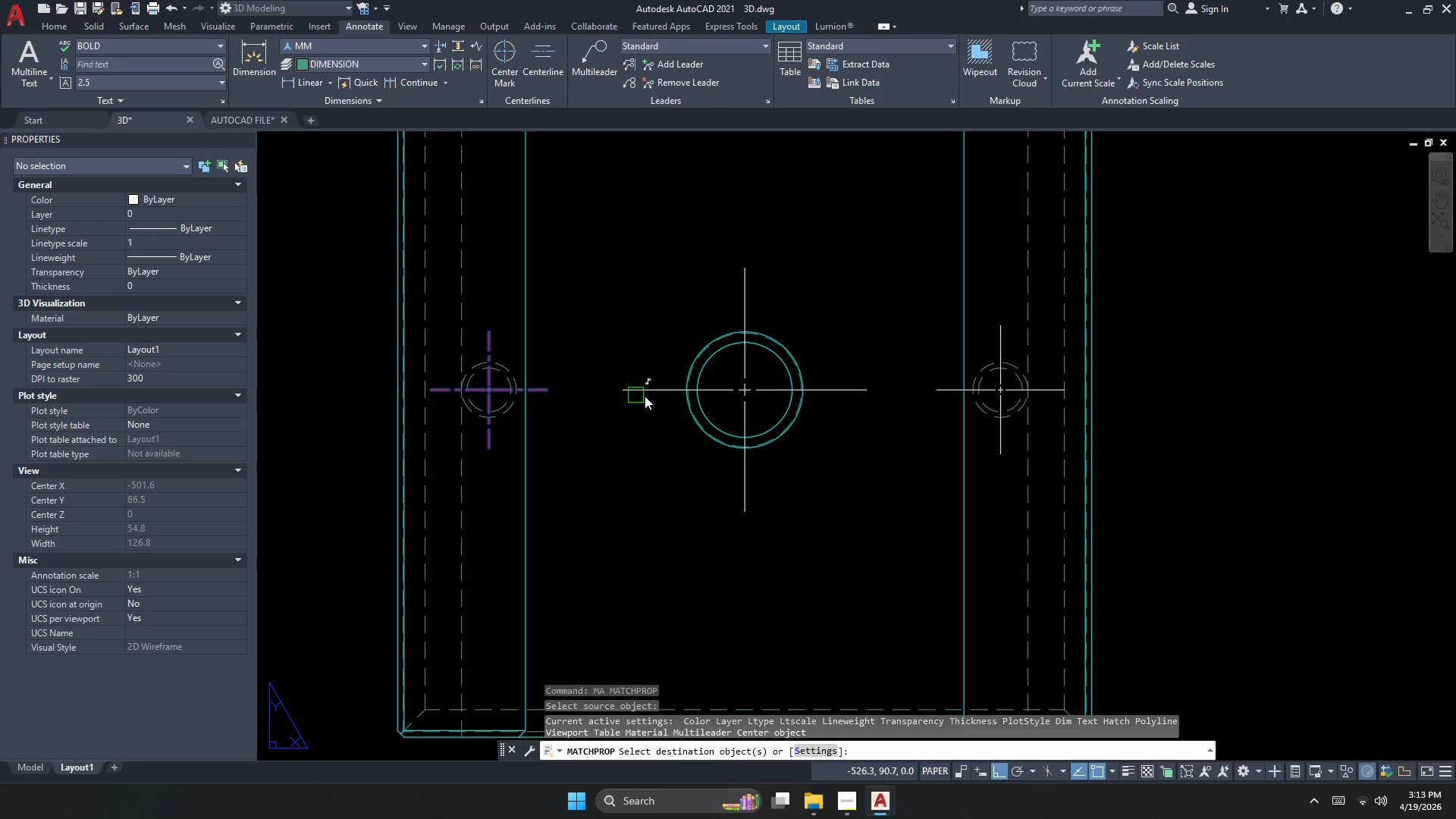 
double_click([660, 395])
 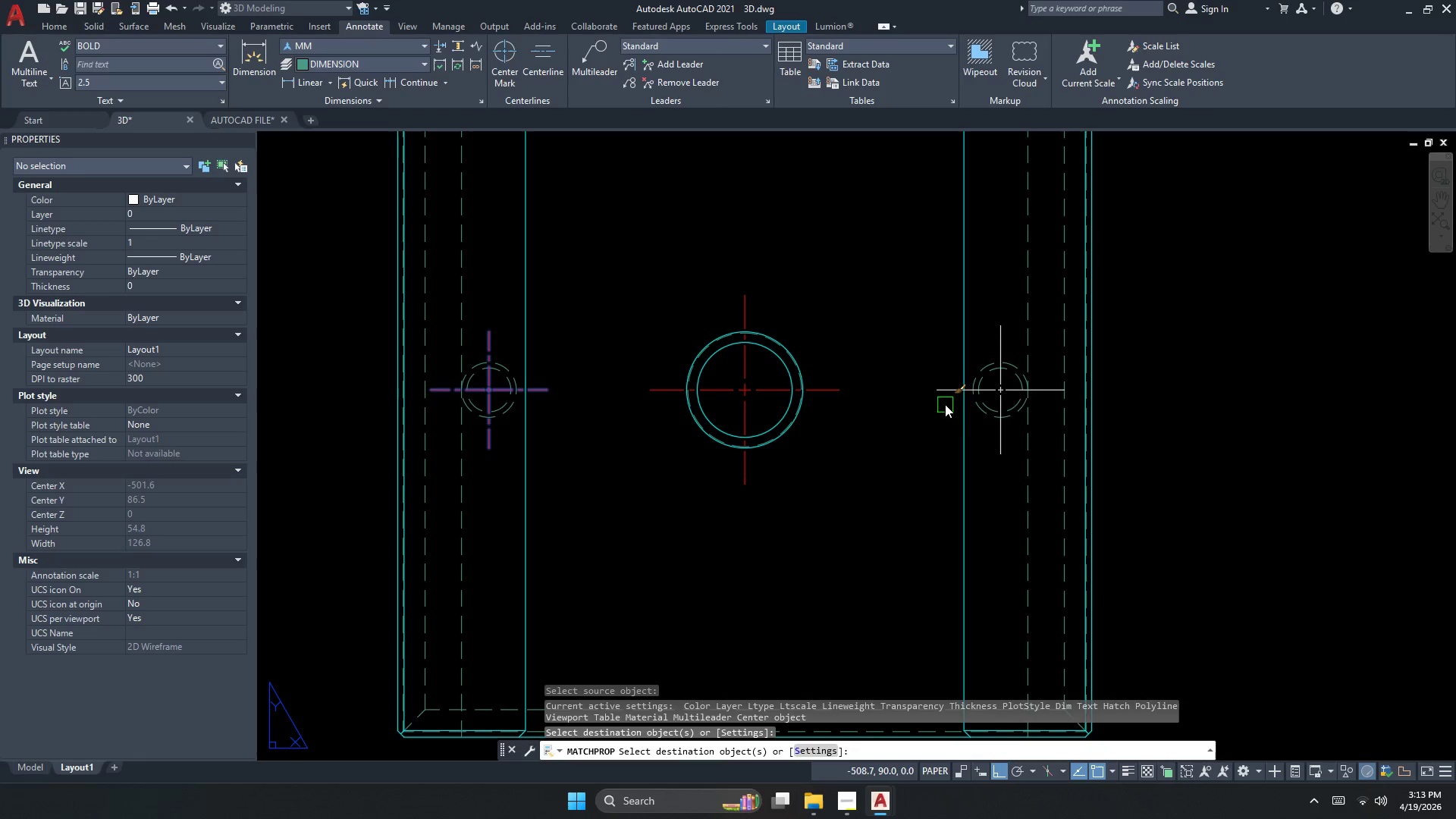 
left_click([949, 388])
 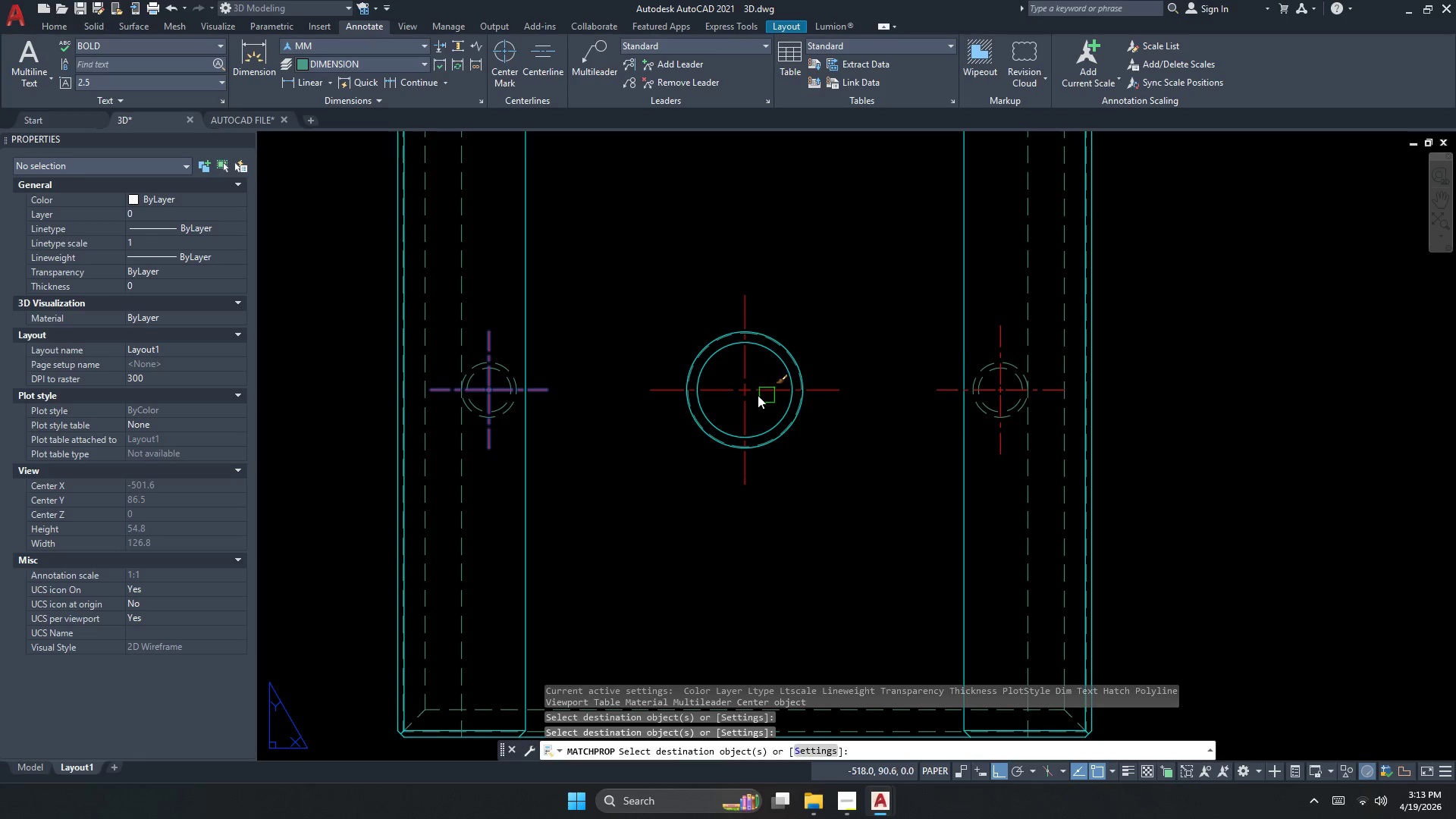 
key(Escape)
 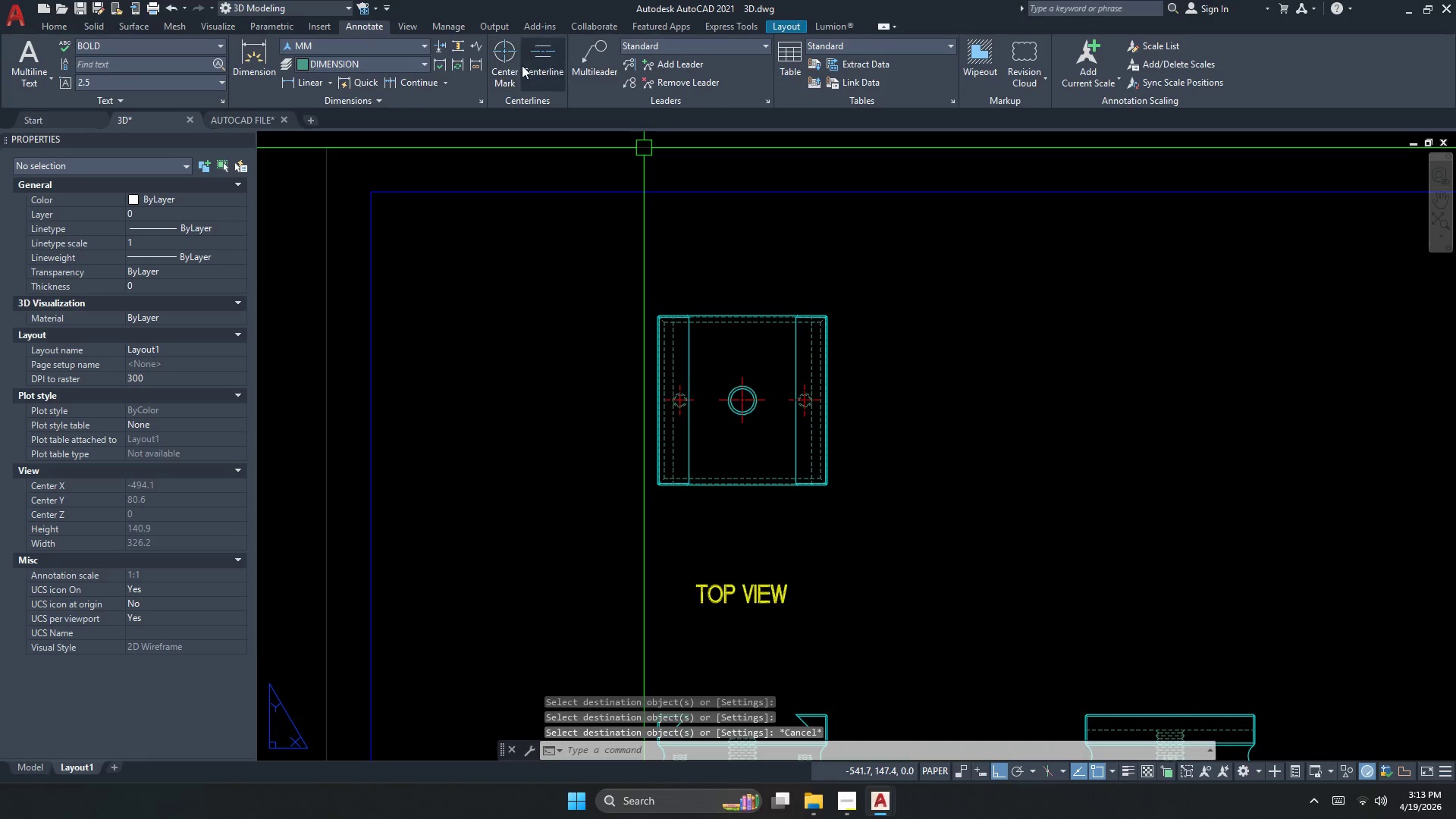 
left_click([530, 64])
 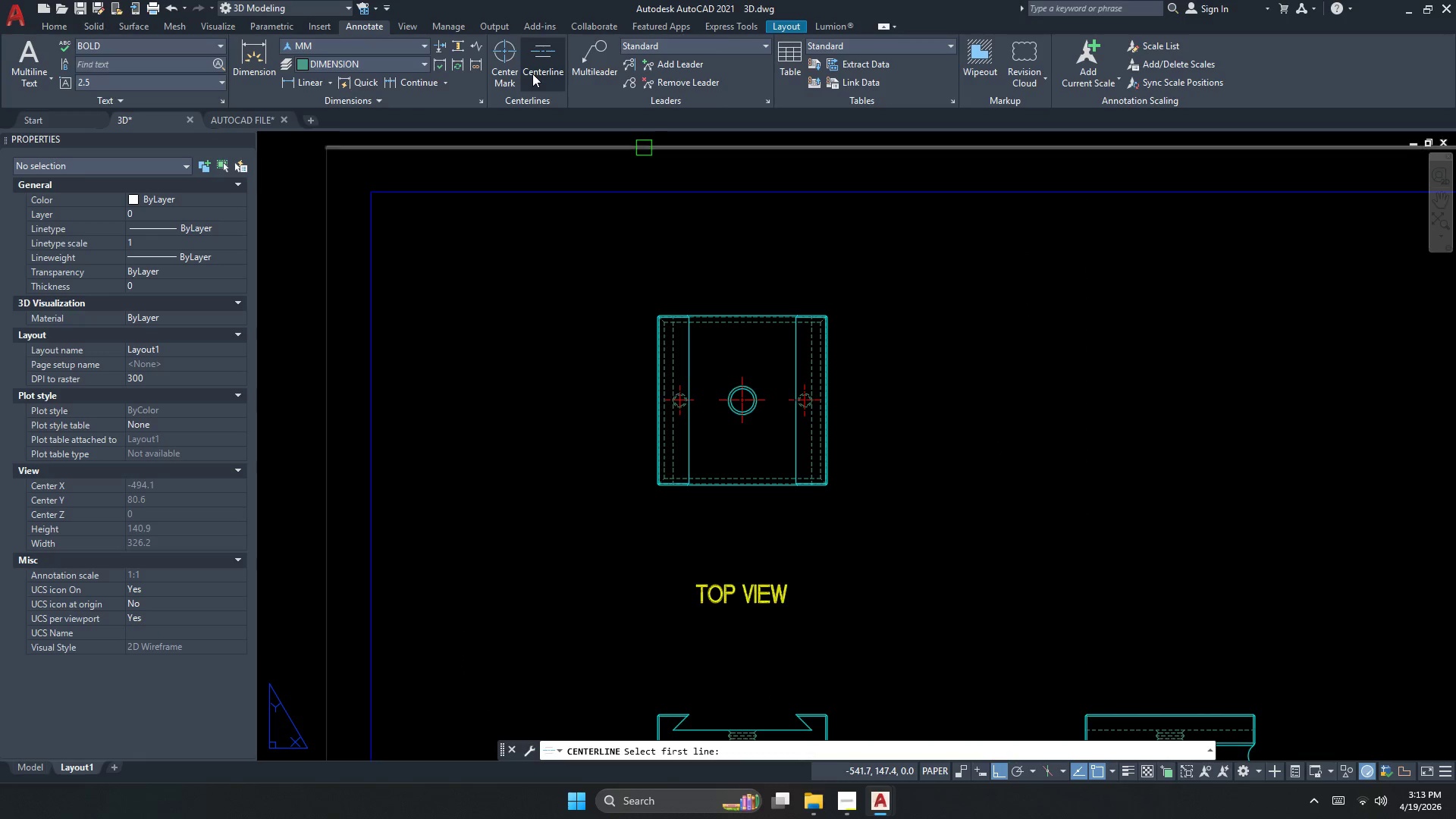 
scroll: coordinate [529, 120], scroll_direction: down, amount: 4.0
 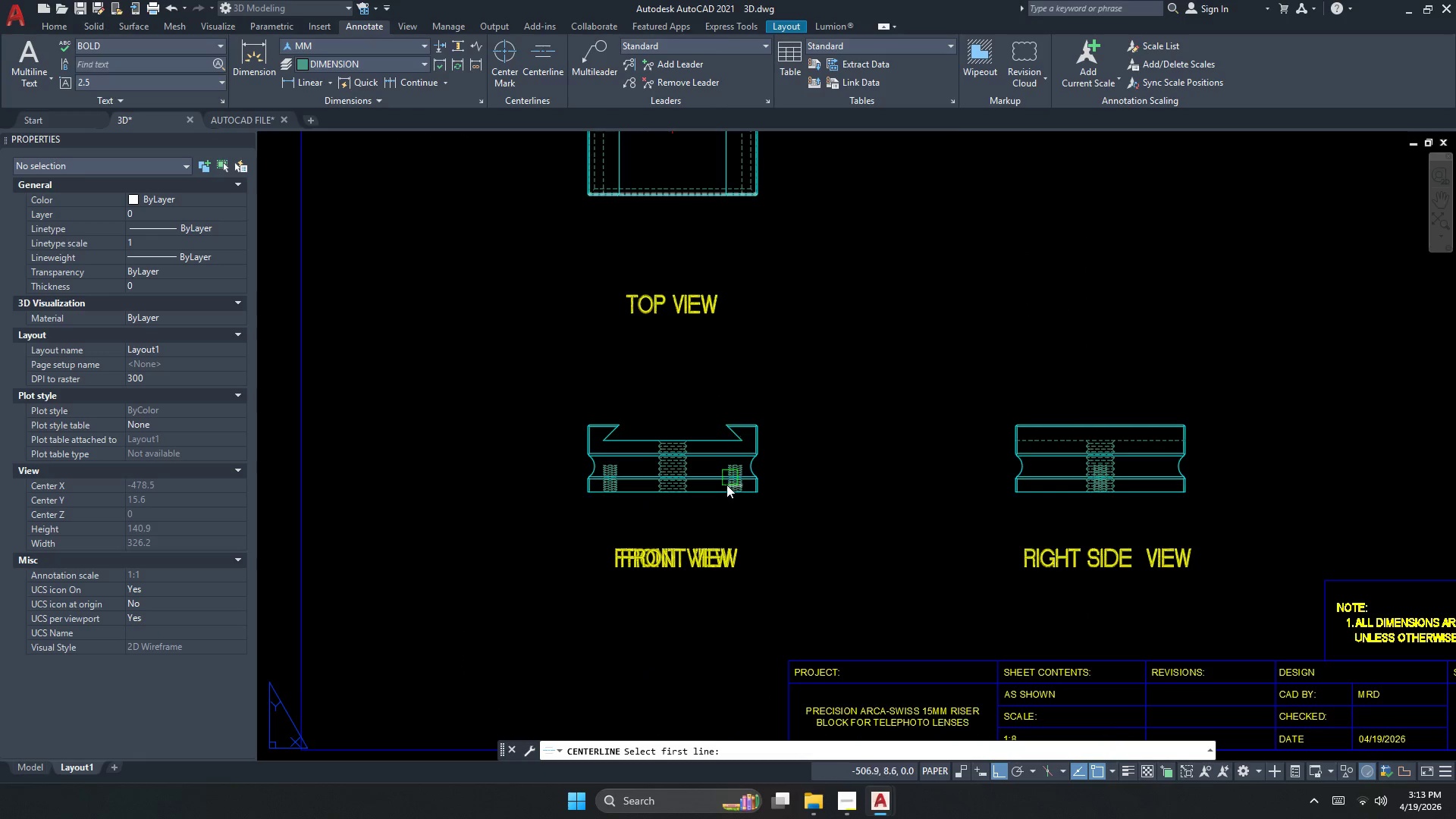 
scroll: coordinate [661, 457], scroll_direction: up, amount: 5.0
 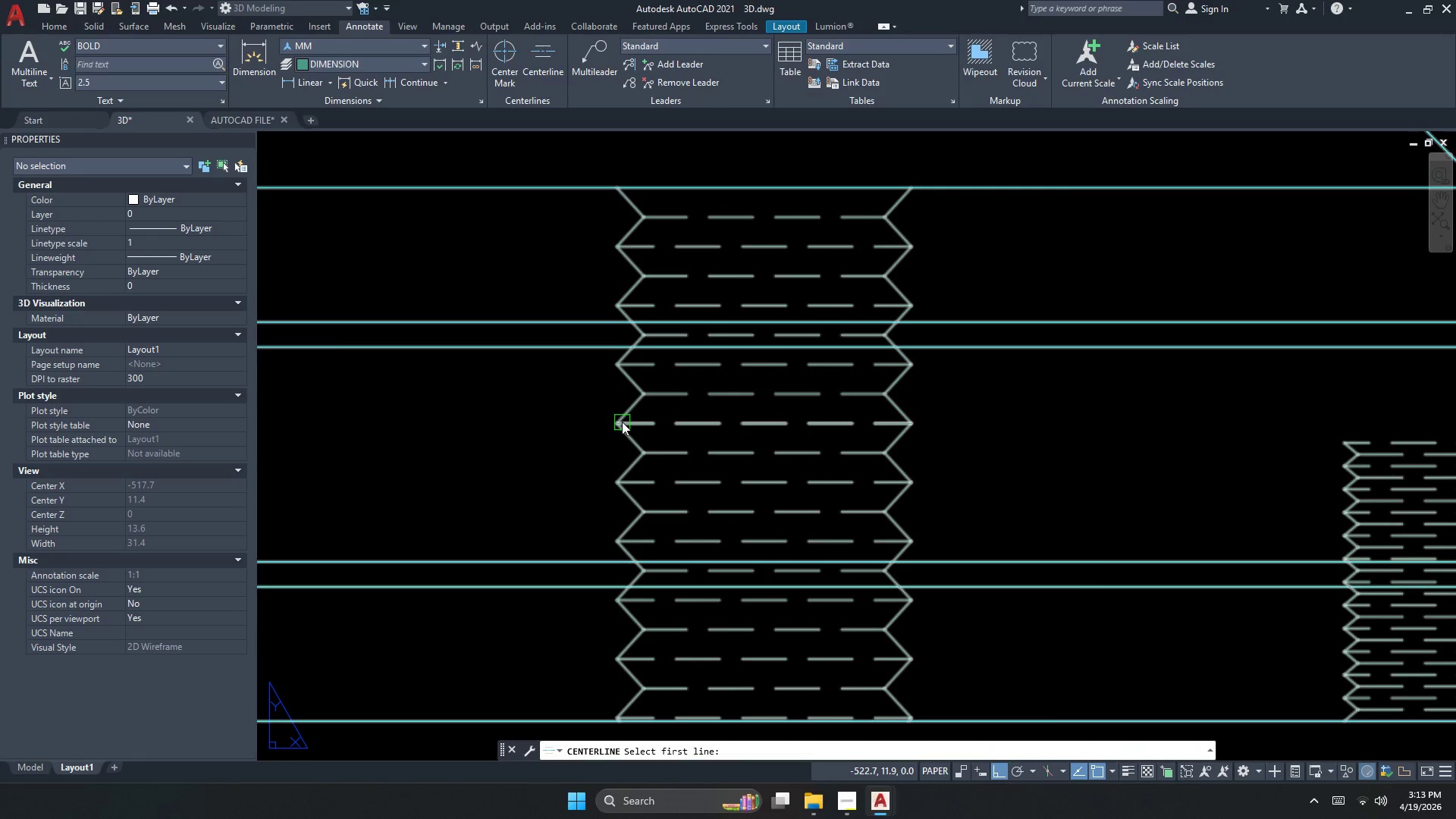 
left_click([633, 406])
 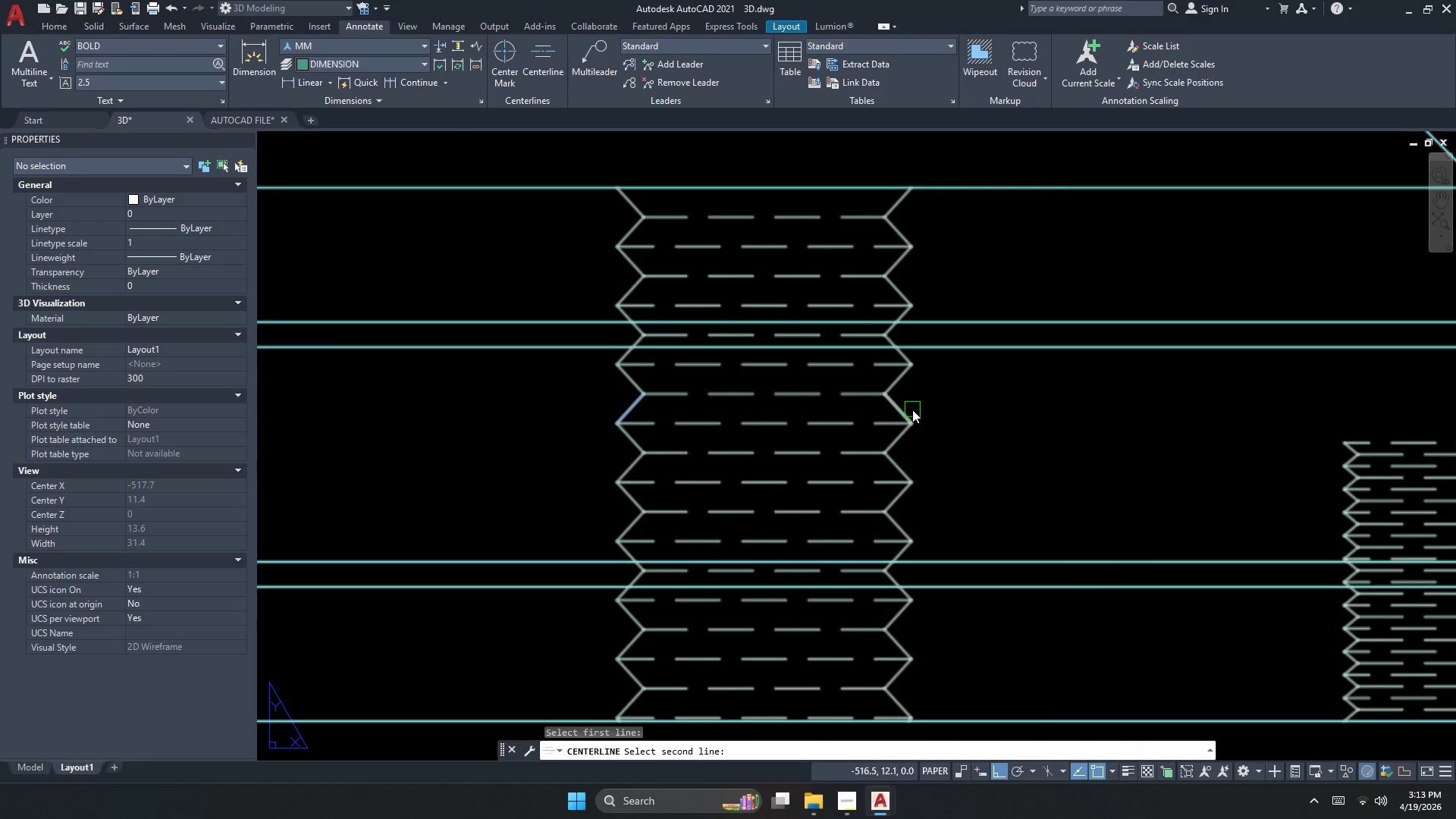 
left_click([896, 408])
 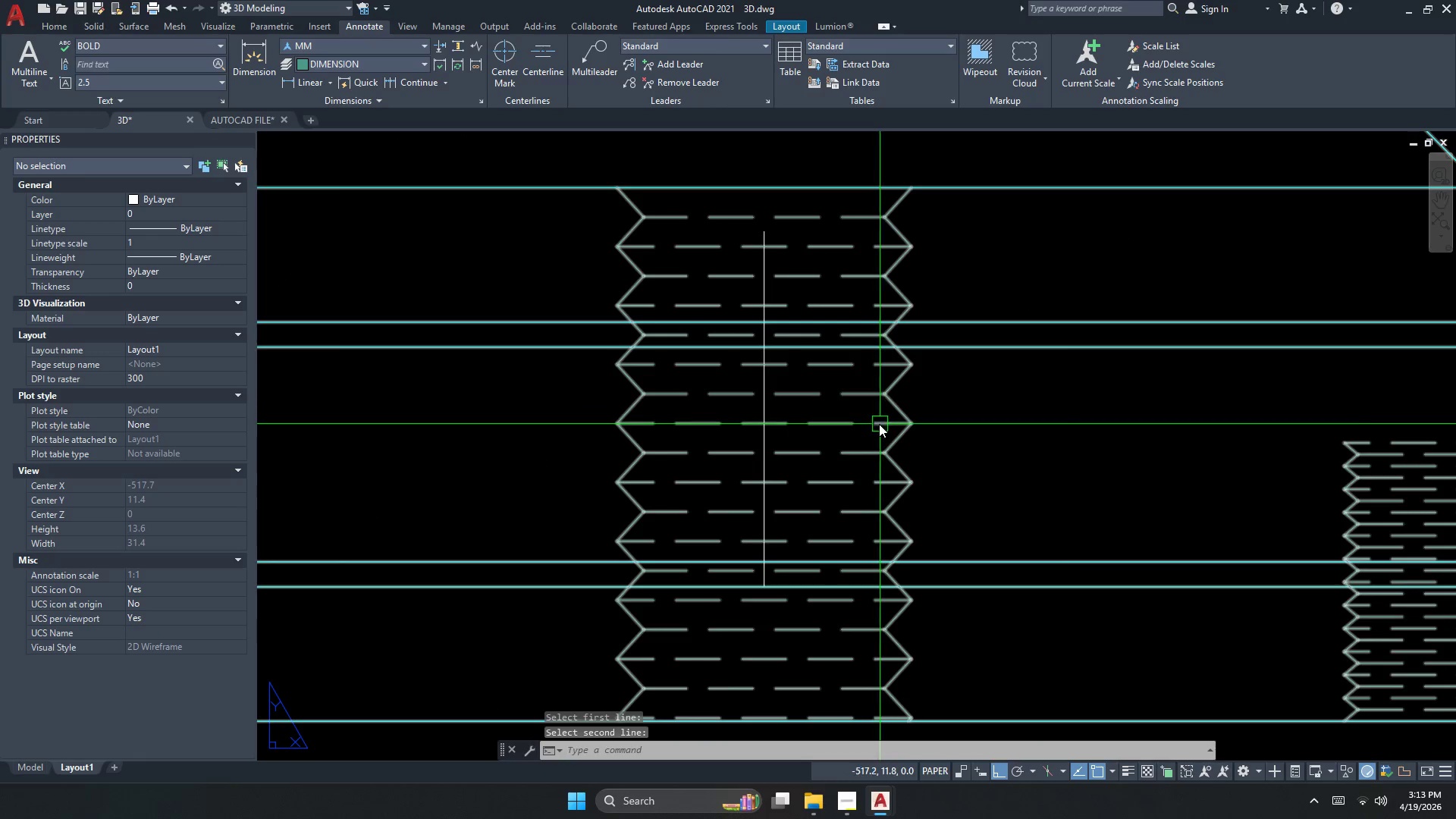 
key(Escape)
 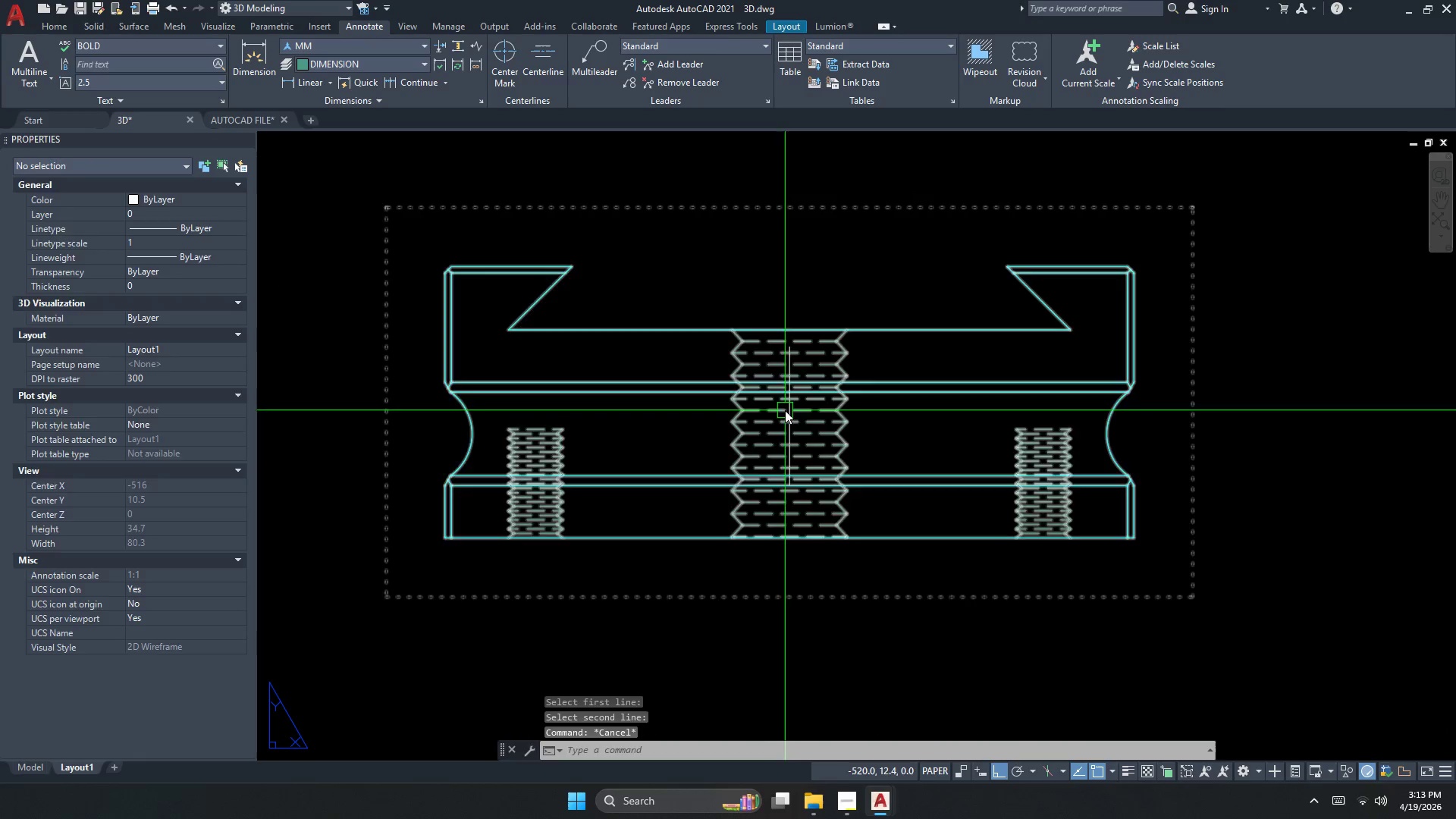 
left_click([786, 409])
 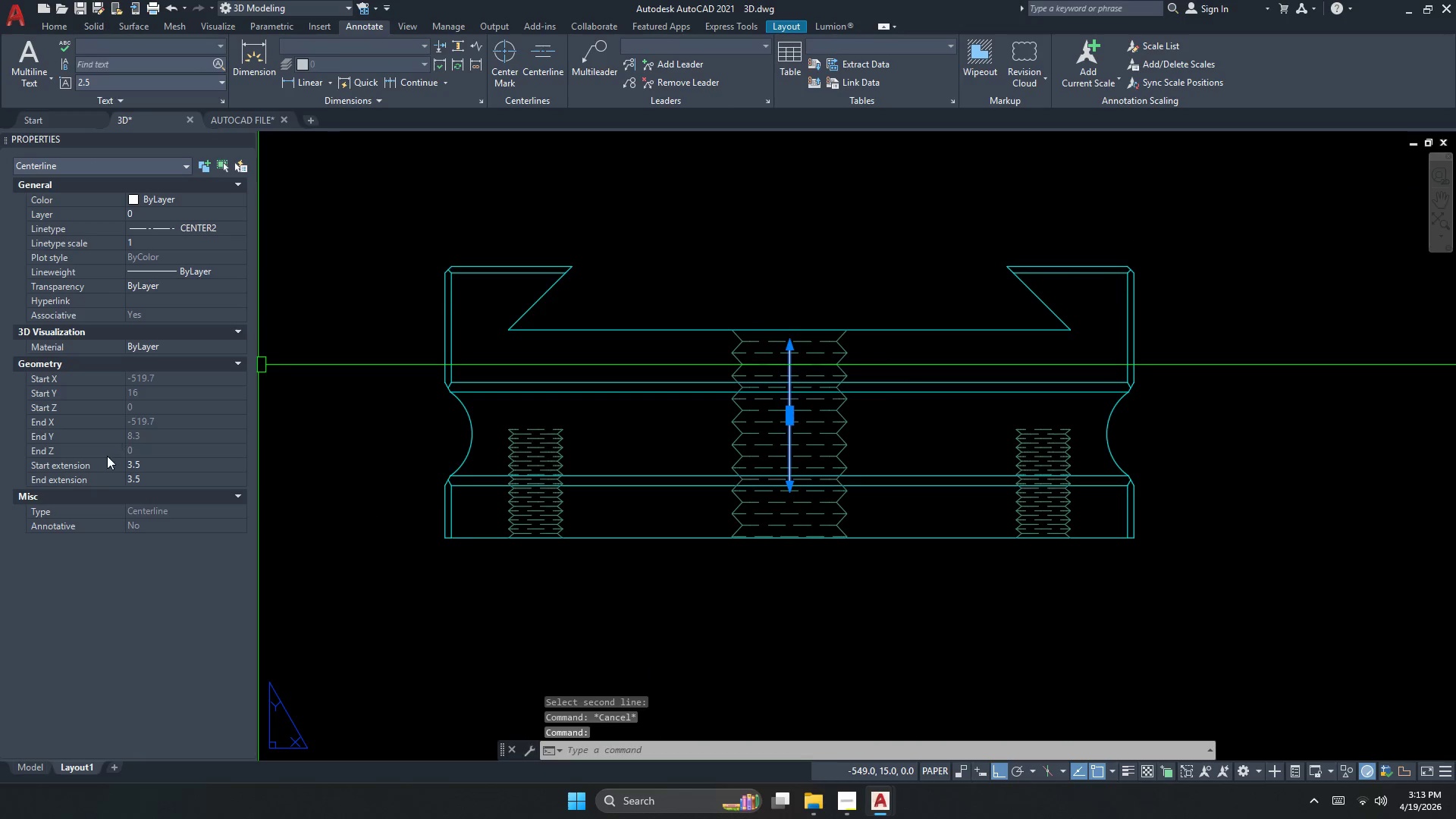 
scroll: coordinate [797, 419], scroll_direction: down, amount: 2.0
 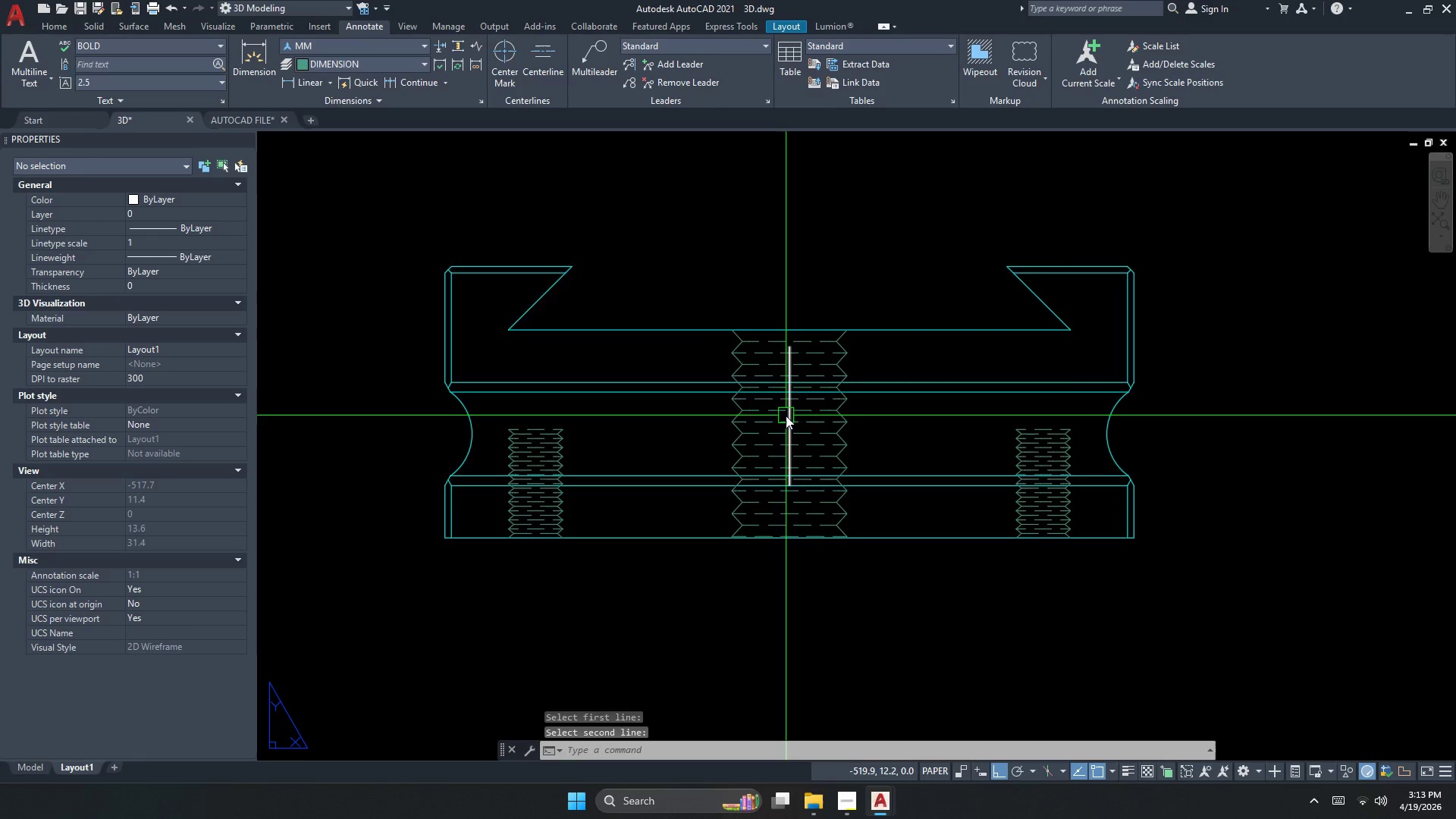 
left_click([162, 469])
 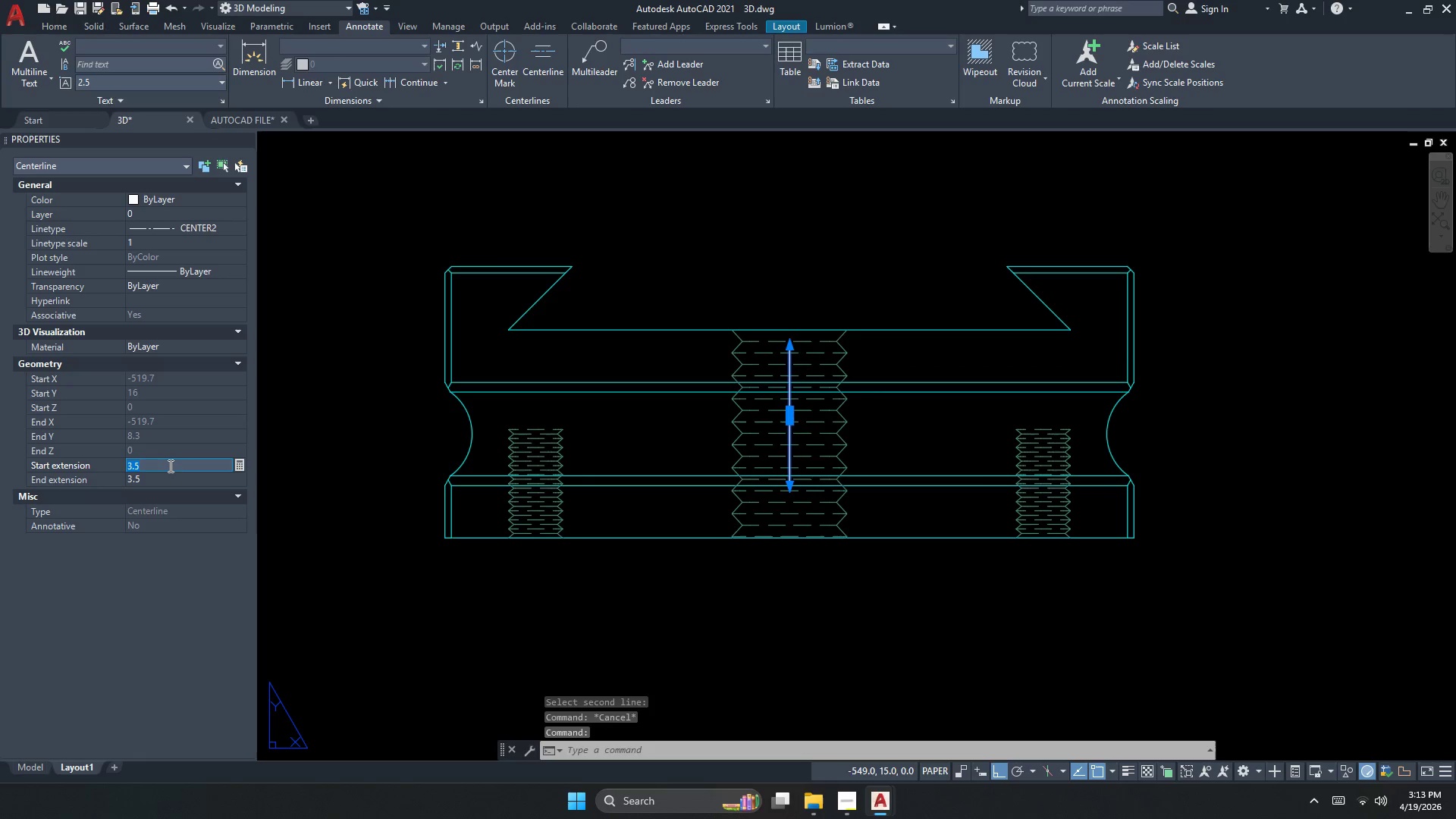 
key(Numpad5)
 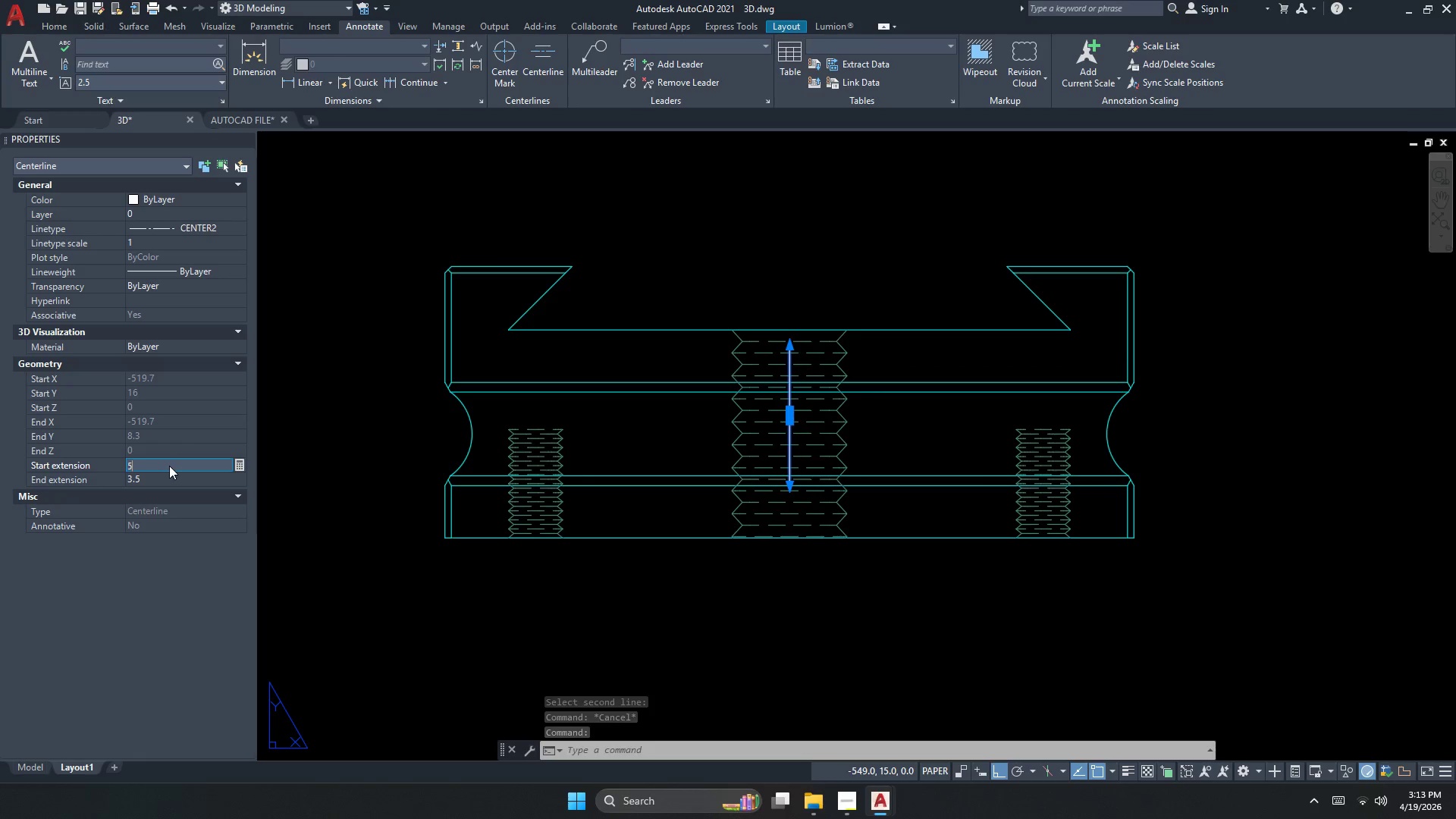 
key(NumpadEnter)
 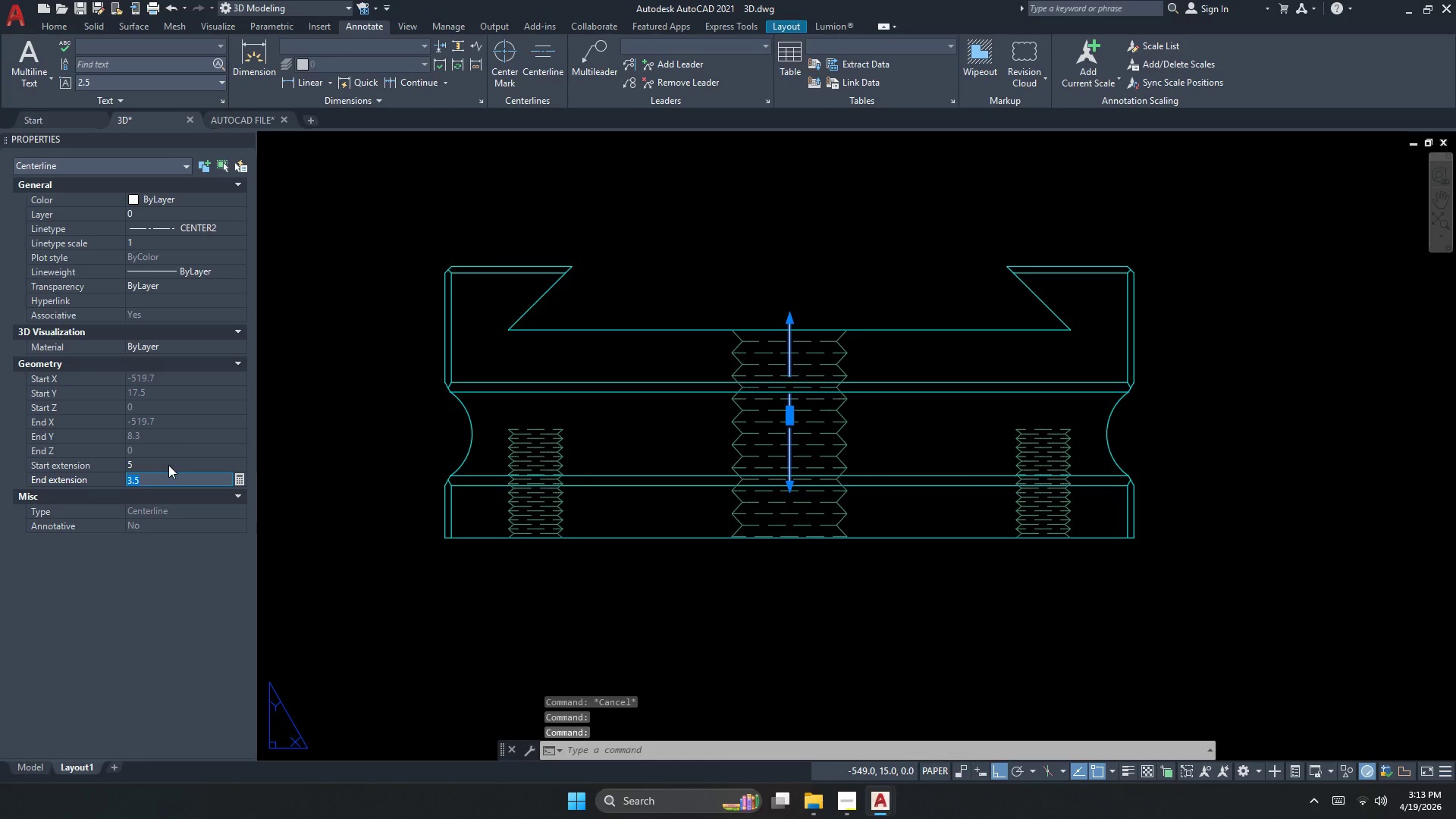 
key(NumpadEnter)
 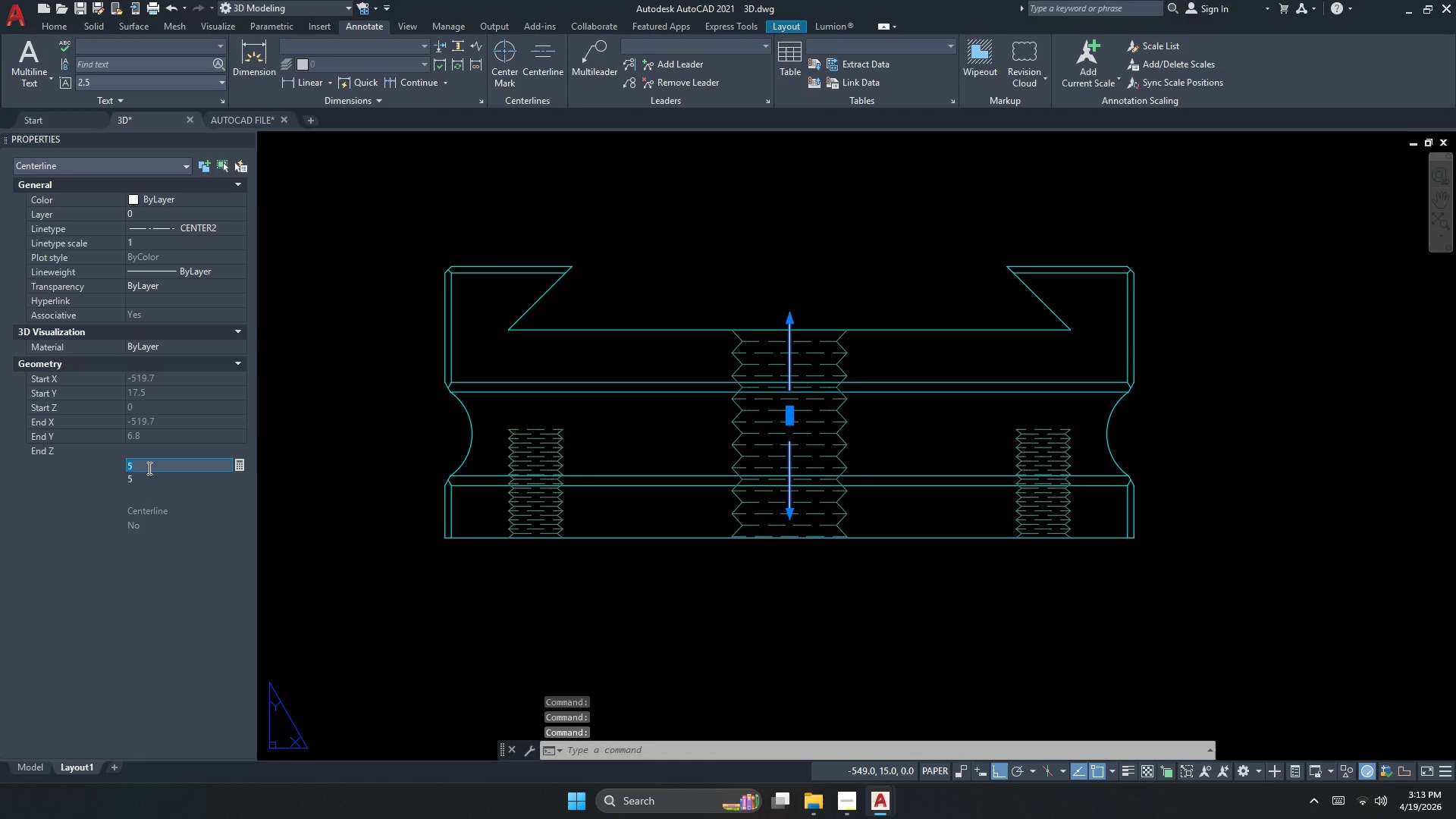 
double_click([146, 478])
 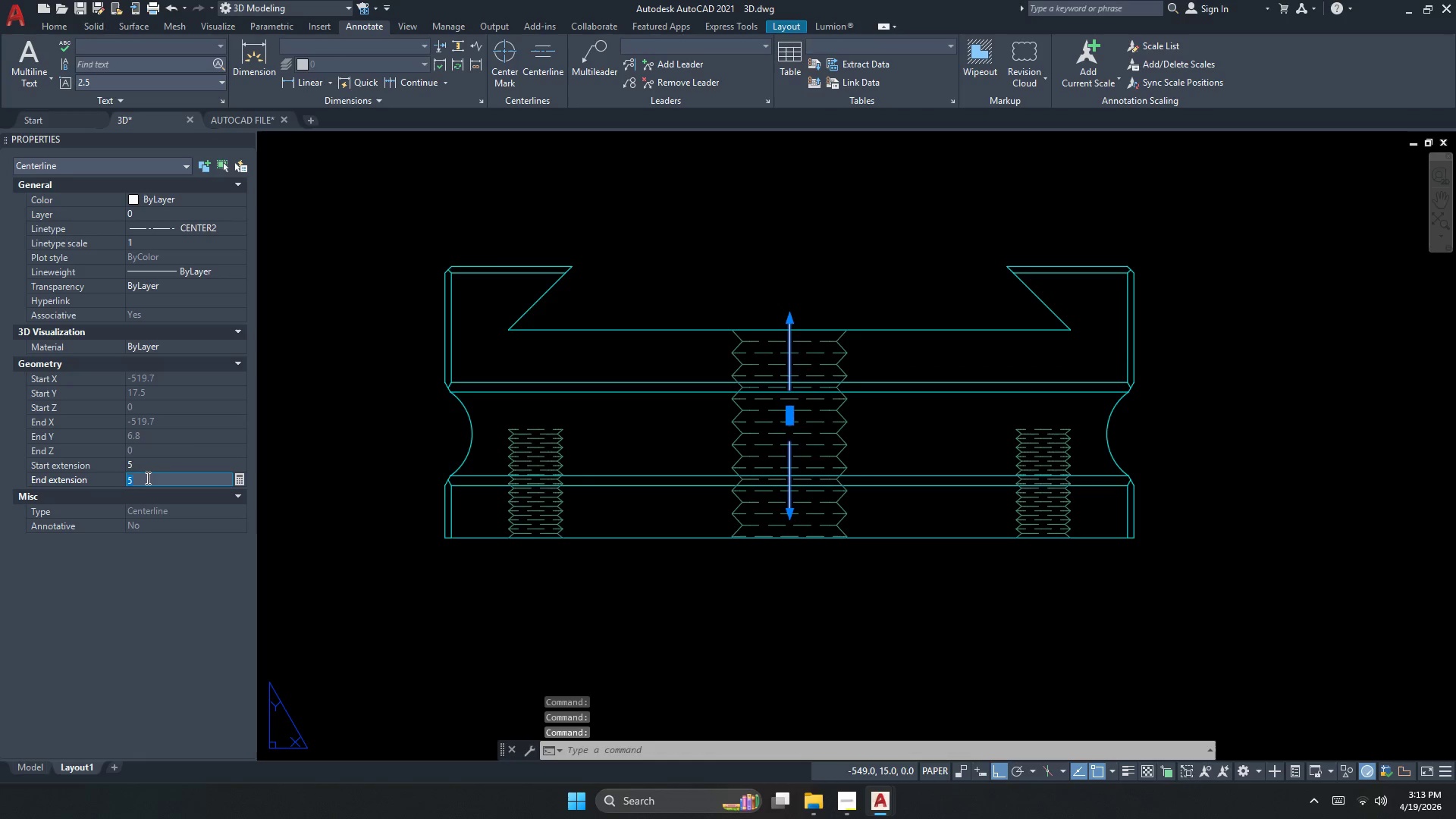 
key(Numpad1)
 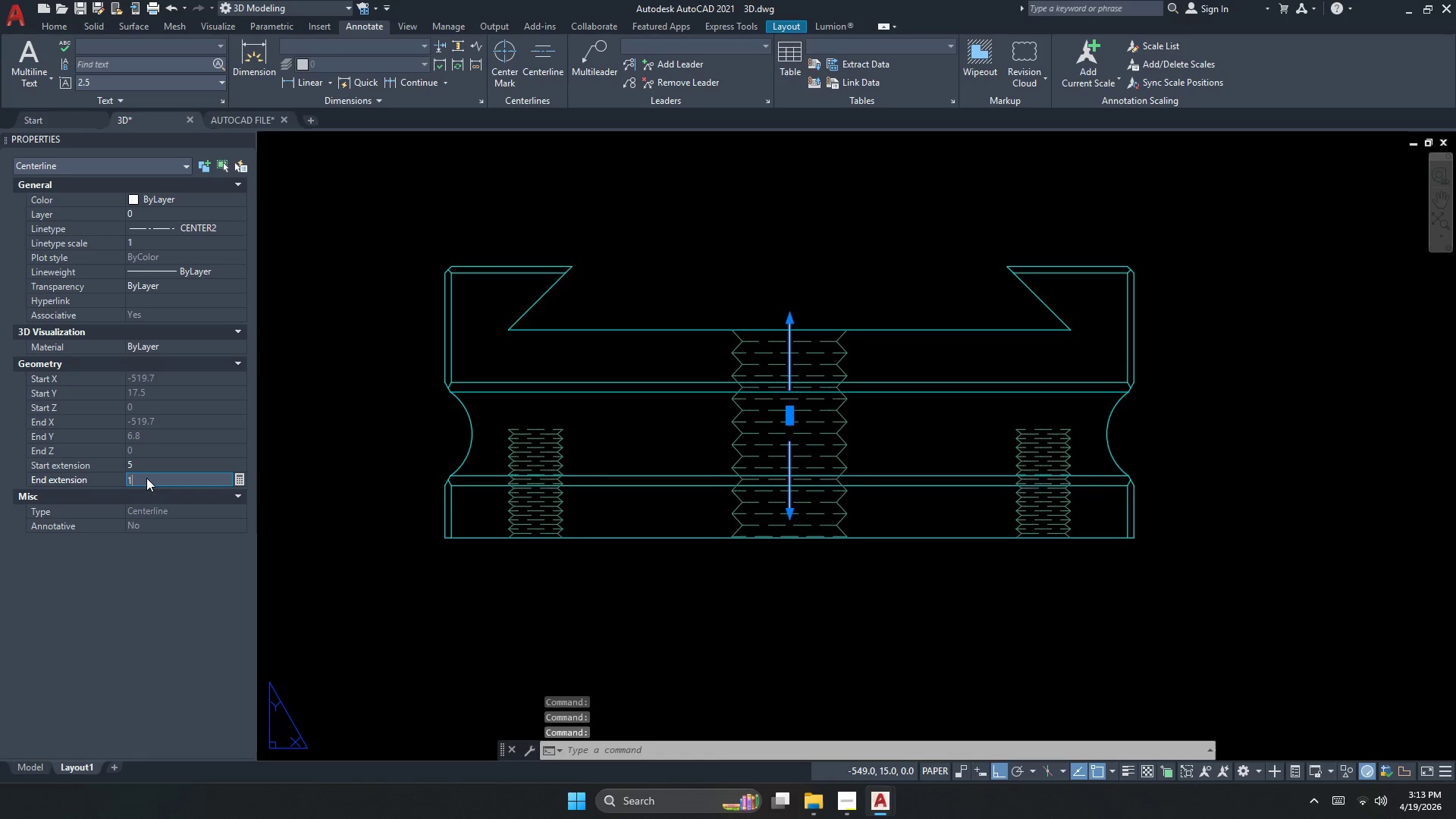 
key(Numpad0)
 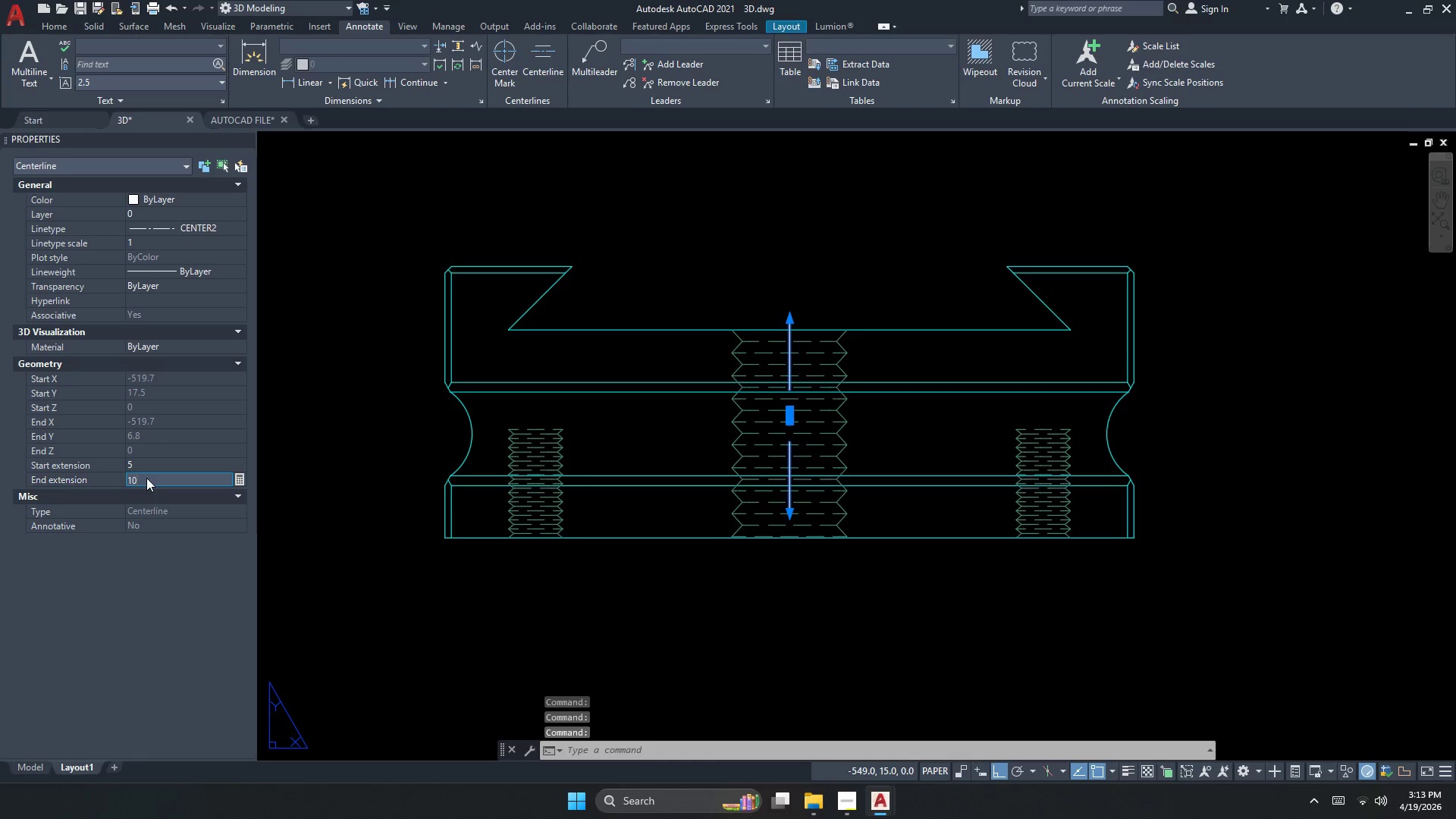 
key(NumpadEnter)
 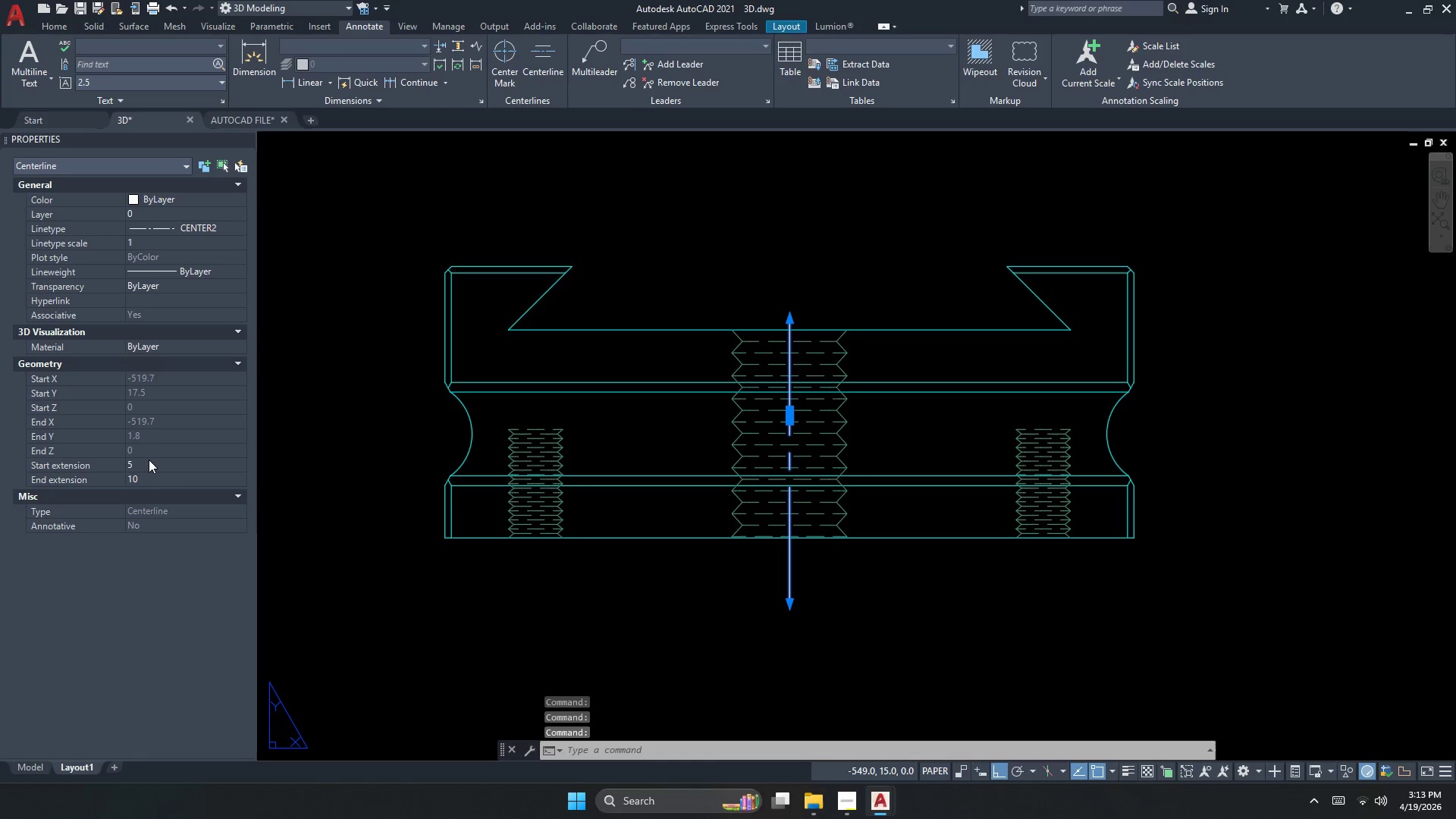 
left_click([149, 458])
 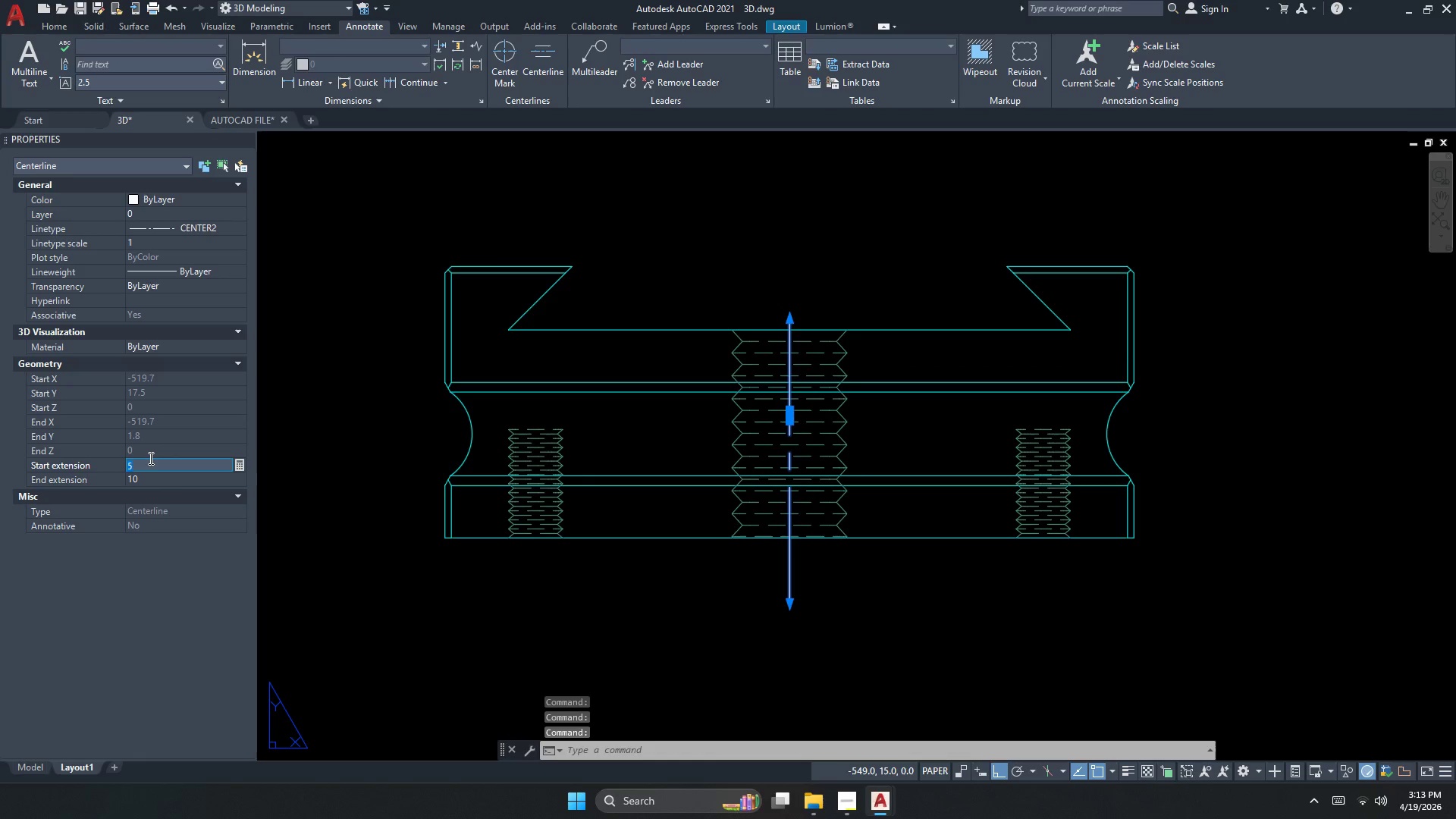 
key(Numpad1)
 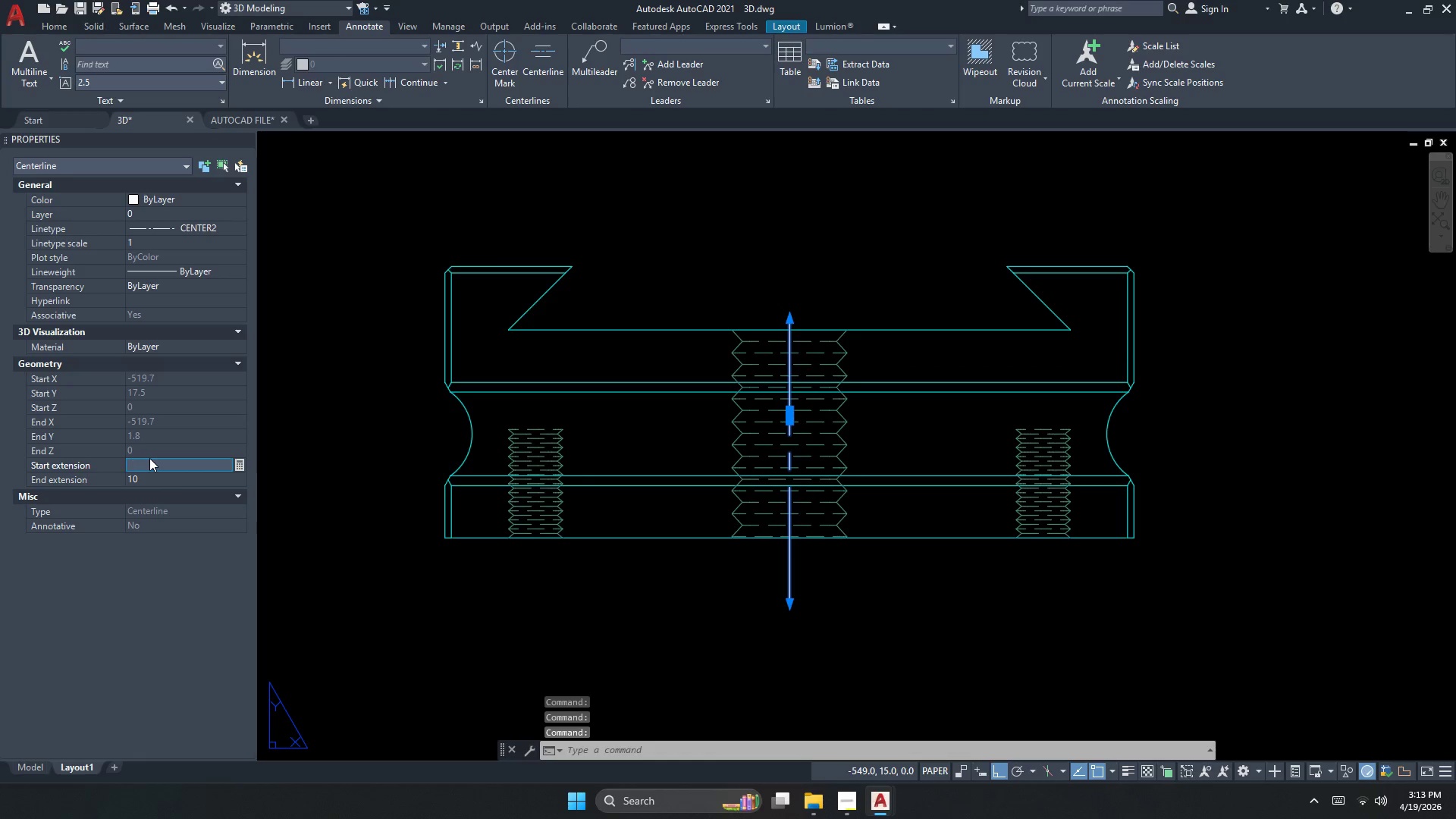 
key(Numpad0)
 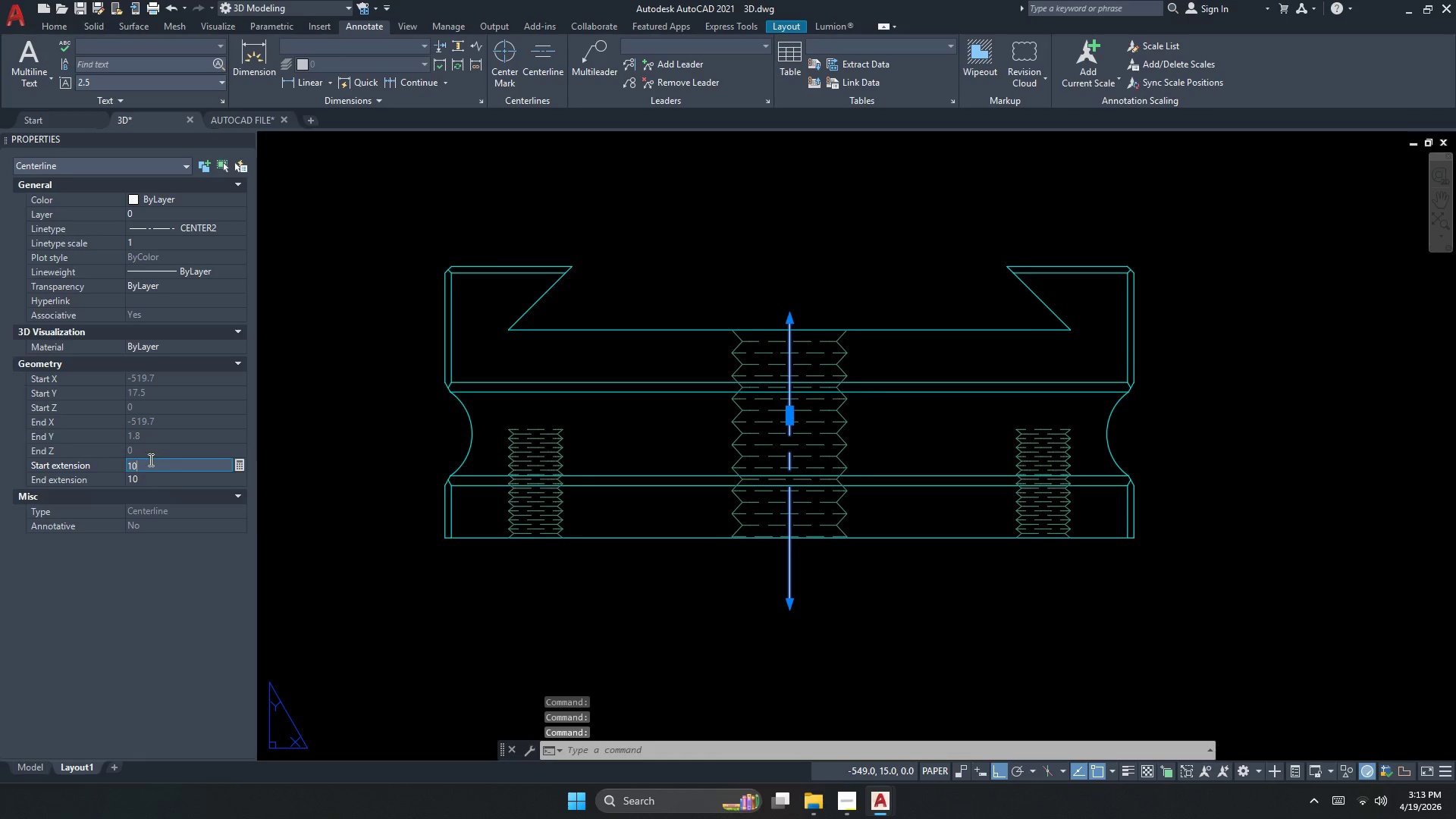 
key(NumpadEnter)
 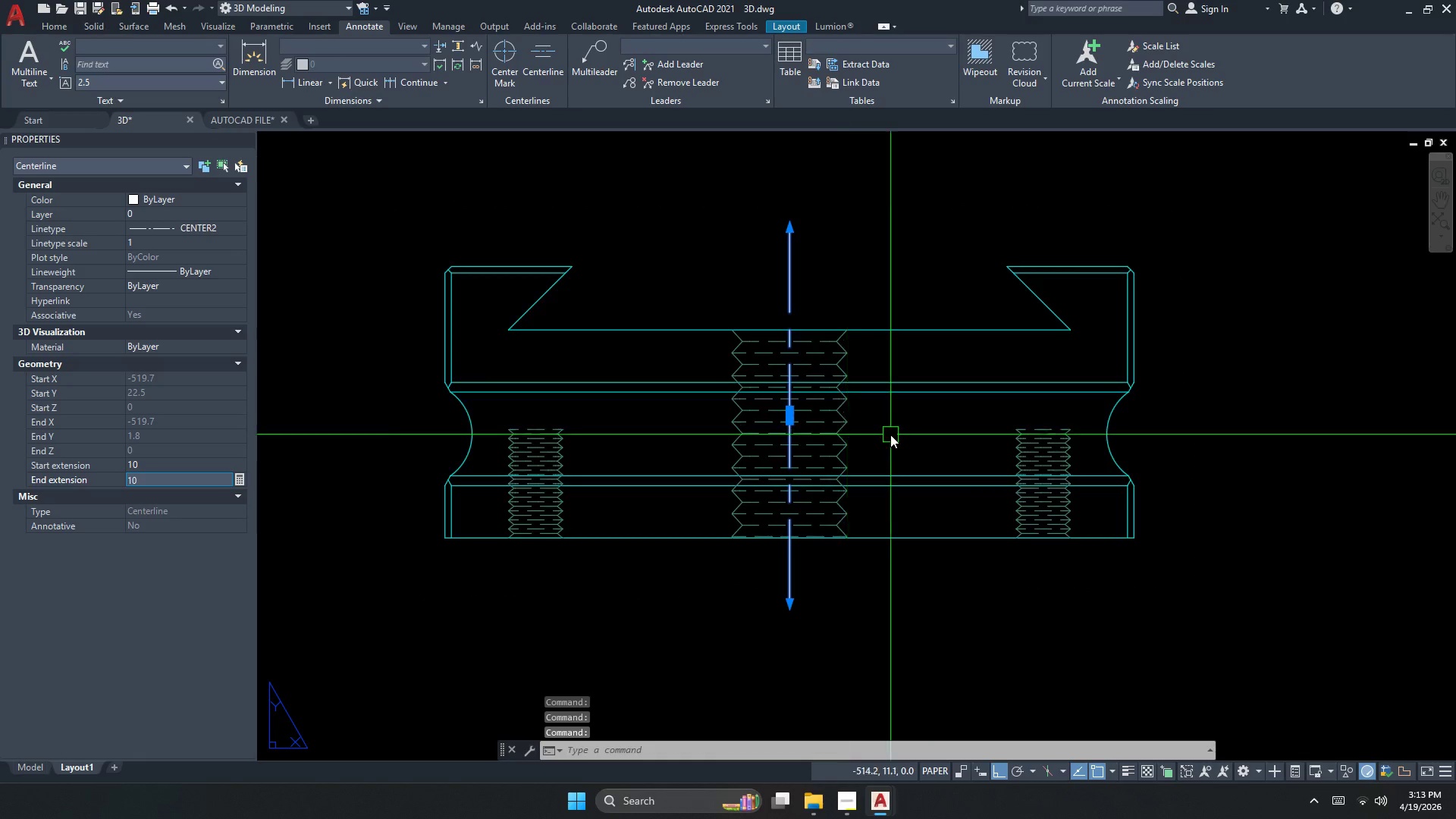 
scroll: coordinate [829, 446], scroll_direction: down, amount: 1.0
 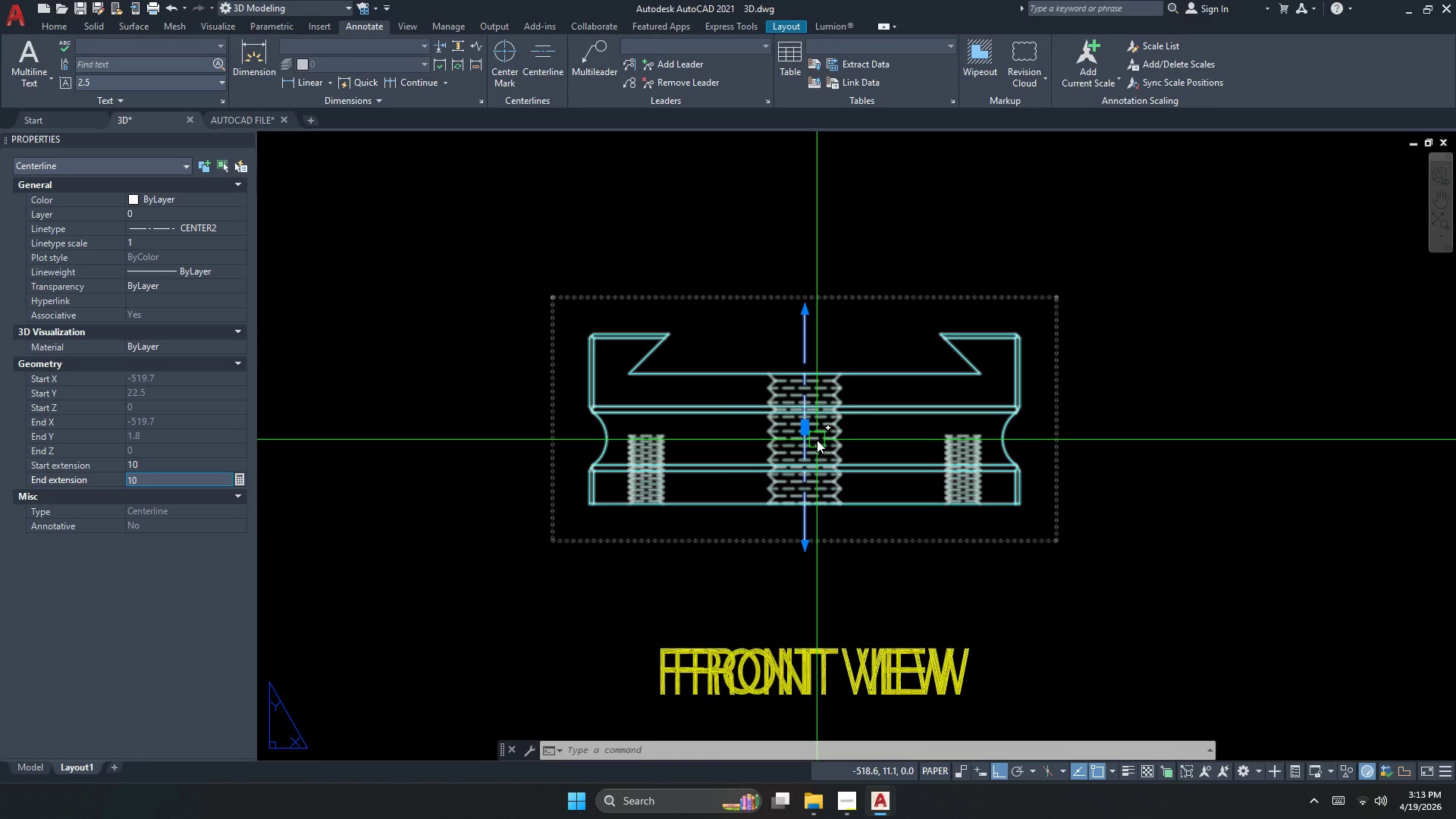 
wait(6.03)
 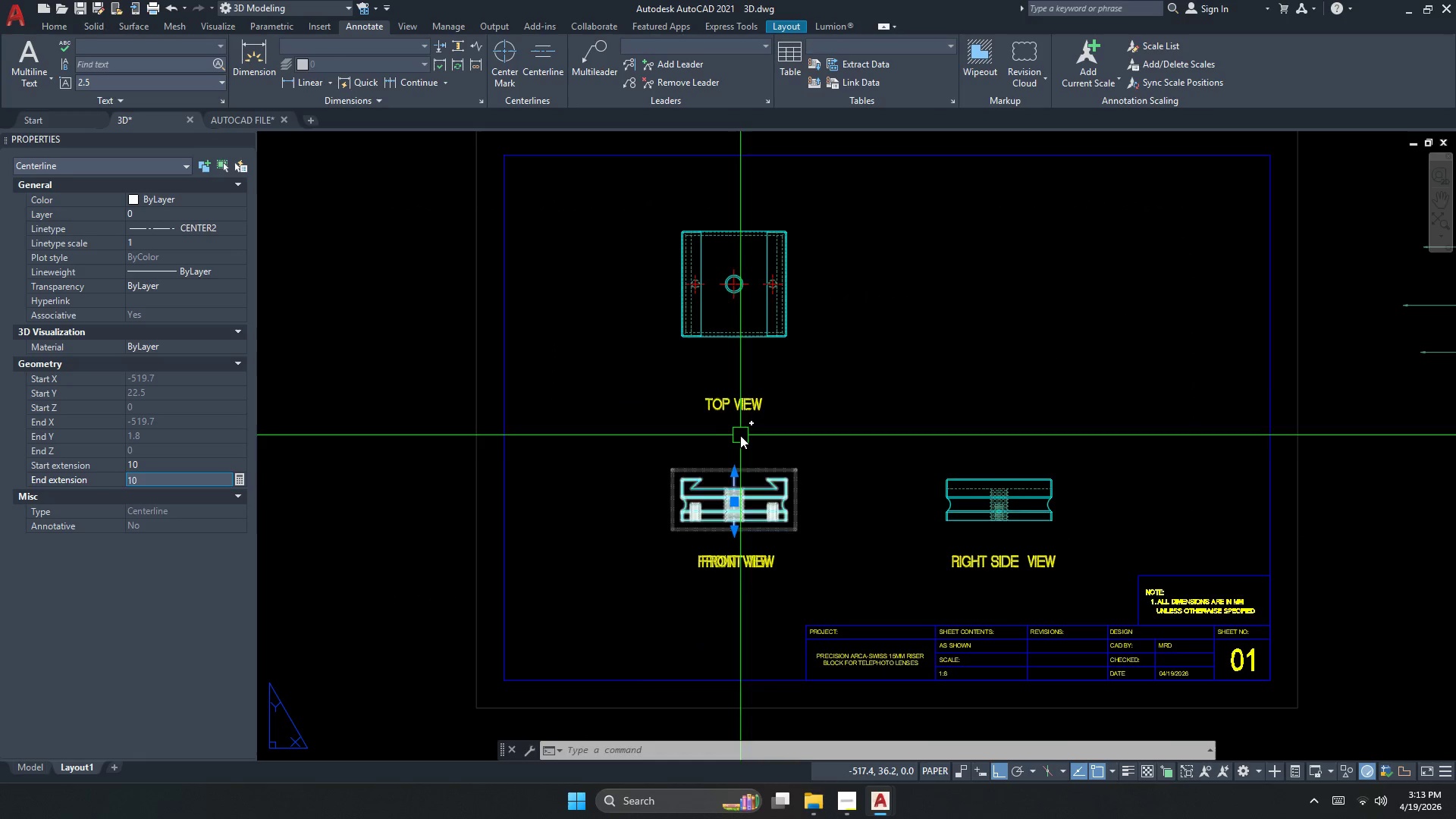 
key(Escape)
 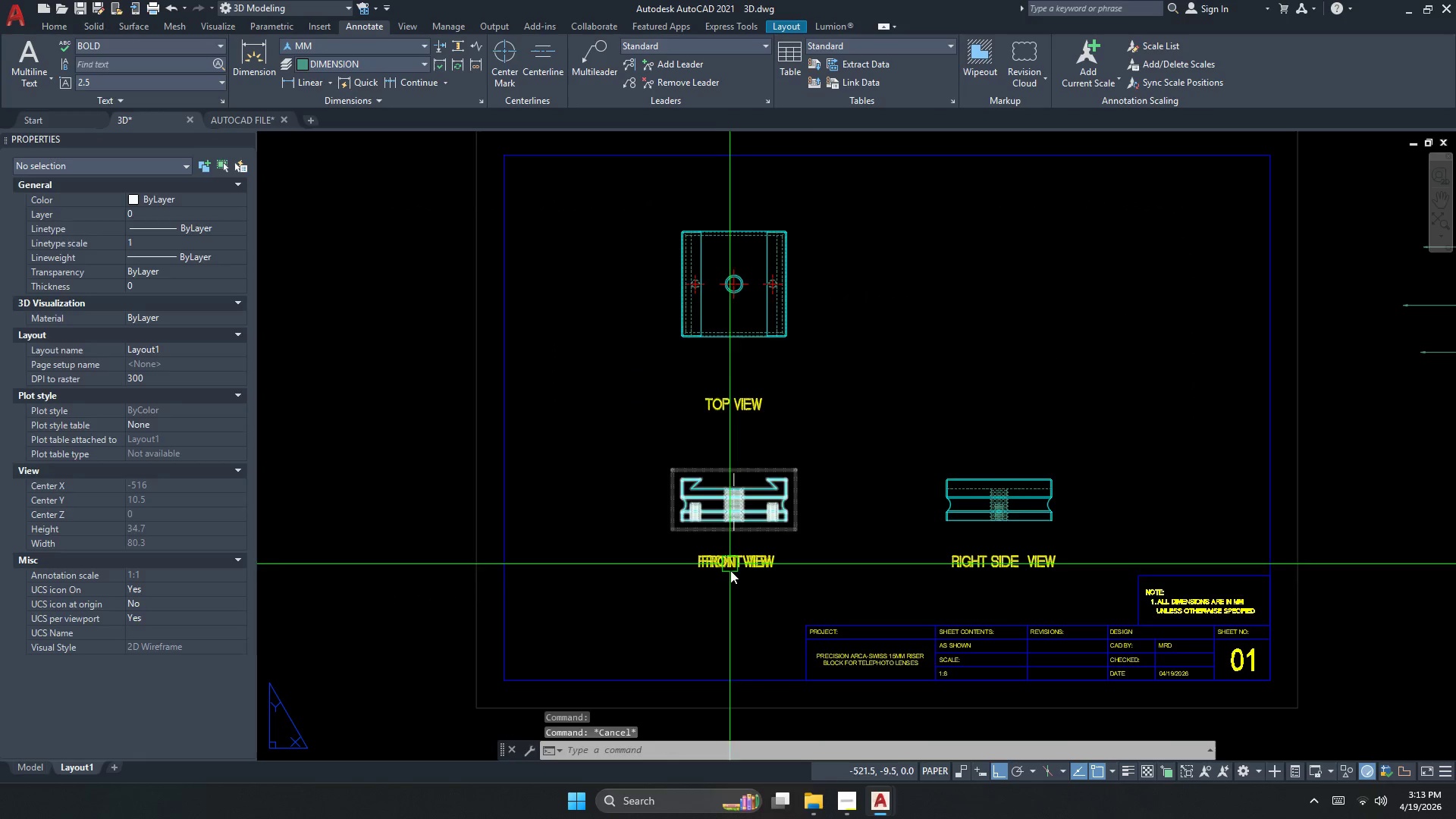 
left_click([733, 574])
 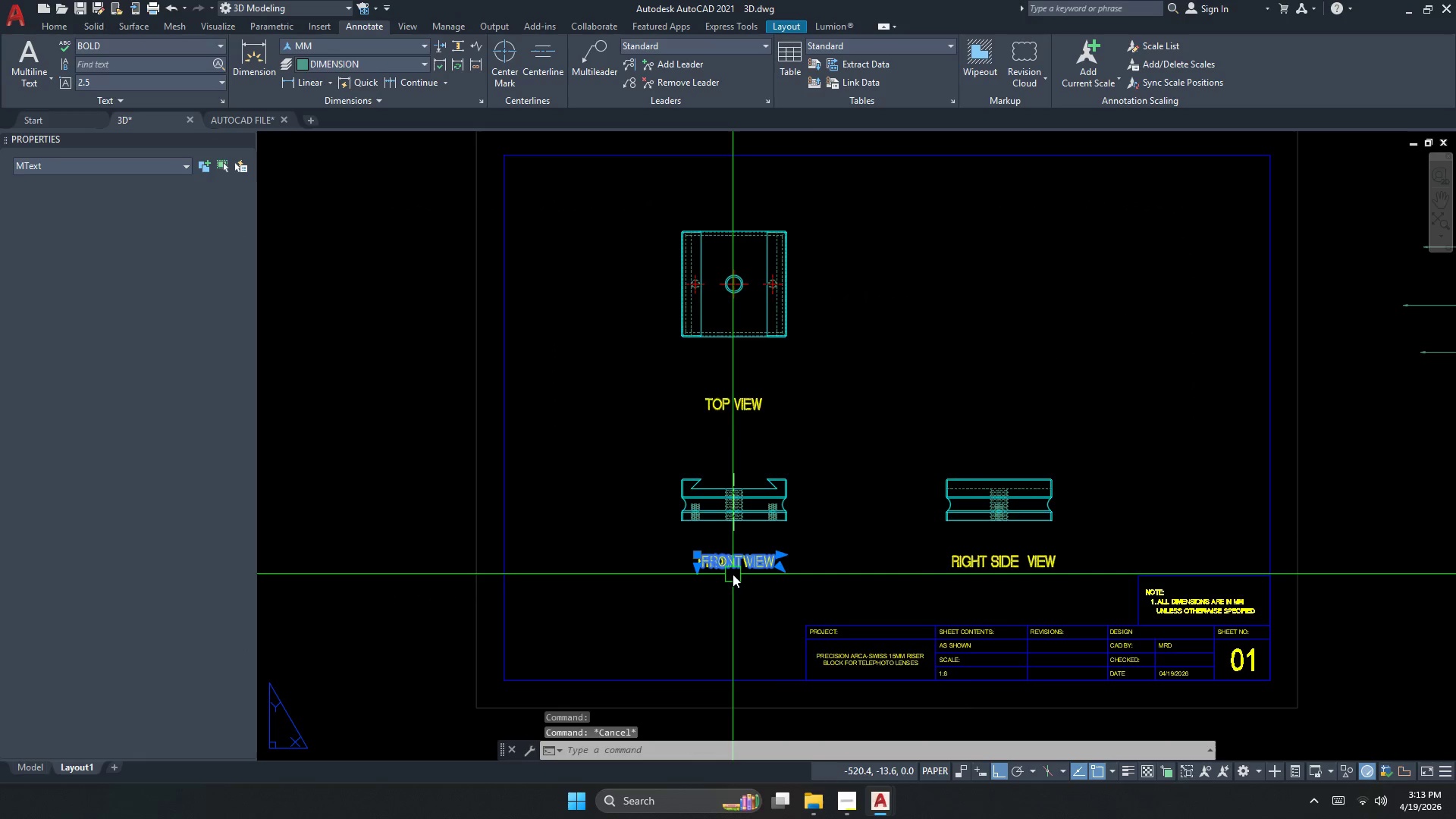 
key(E)
 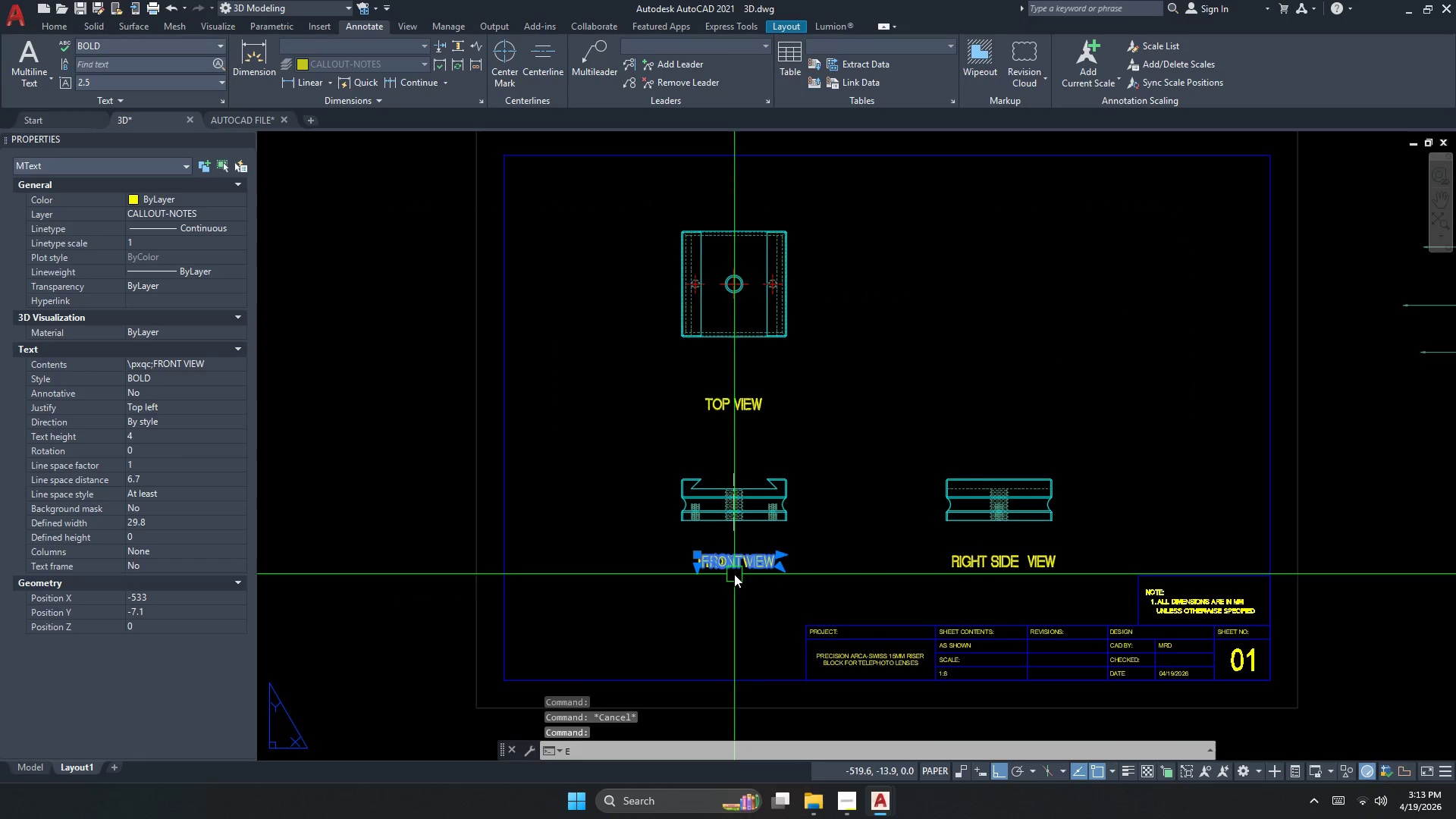 
key(Space)
 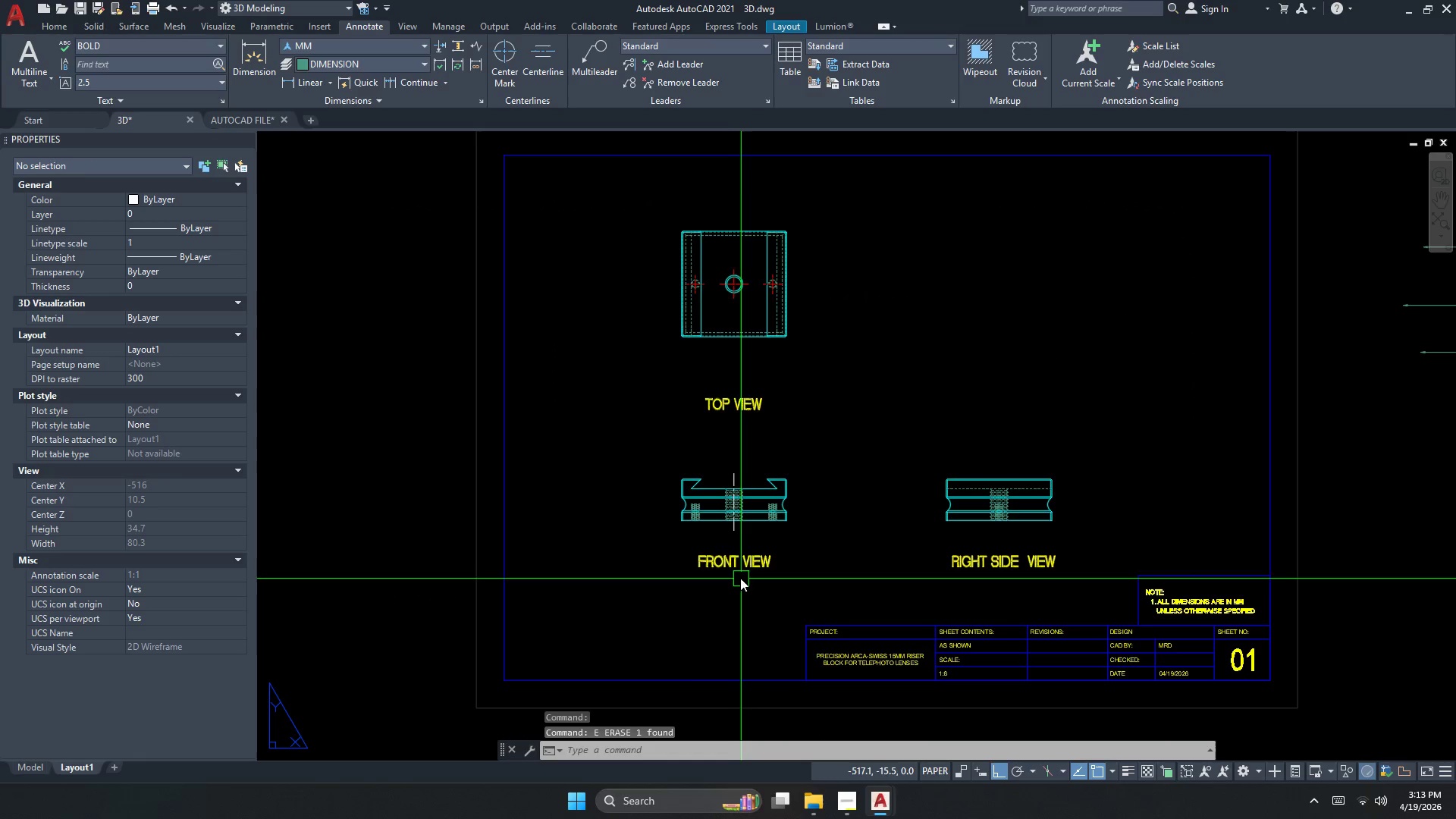 
scroll: coordinate [720, 531], scroll_direction: down, amount: 3.0
 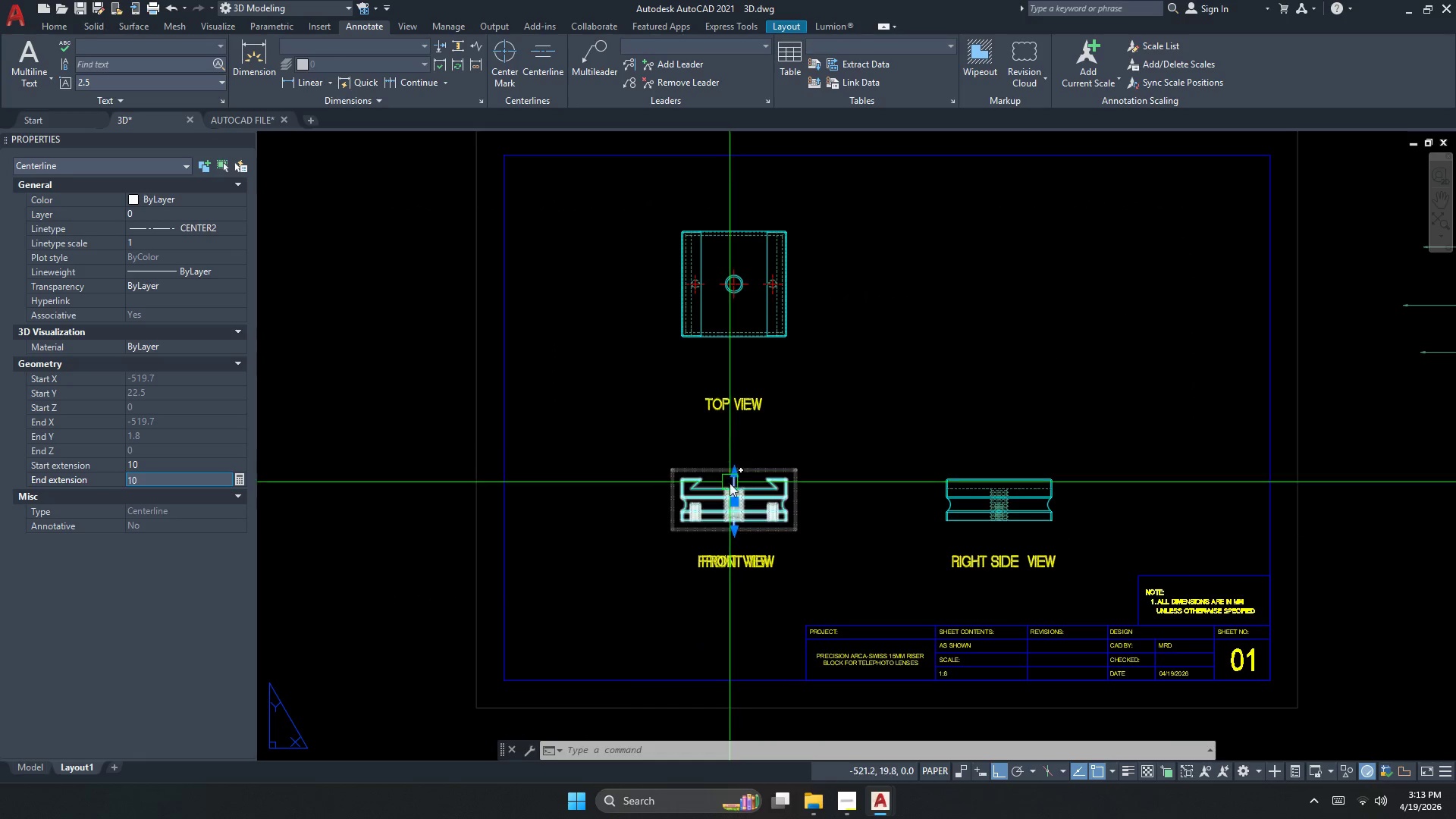 
key(Escape)
 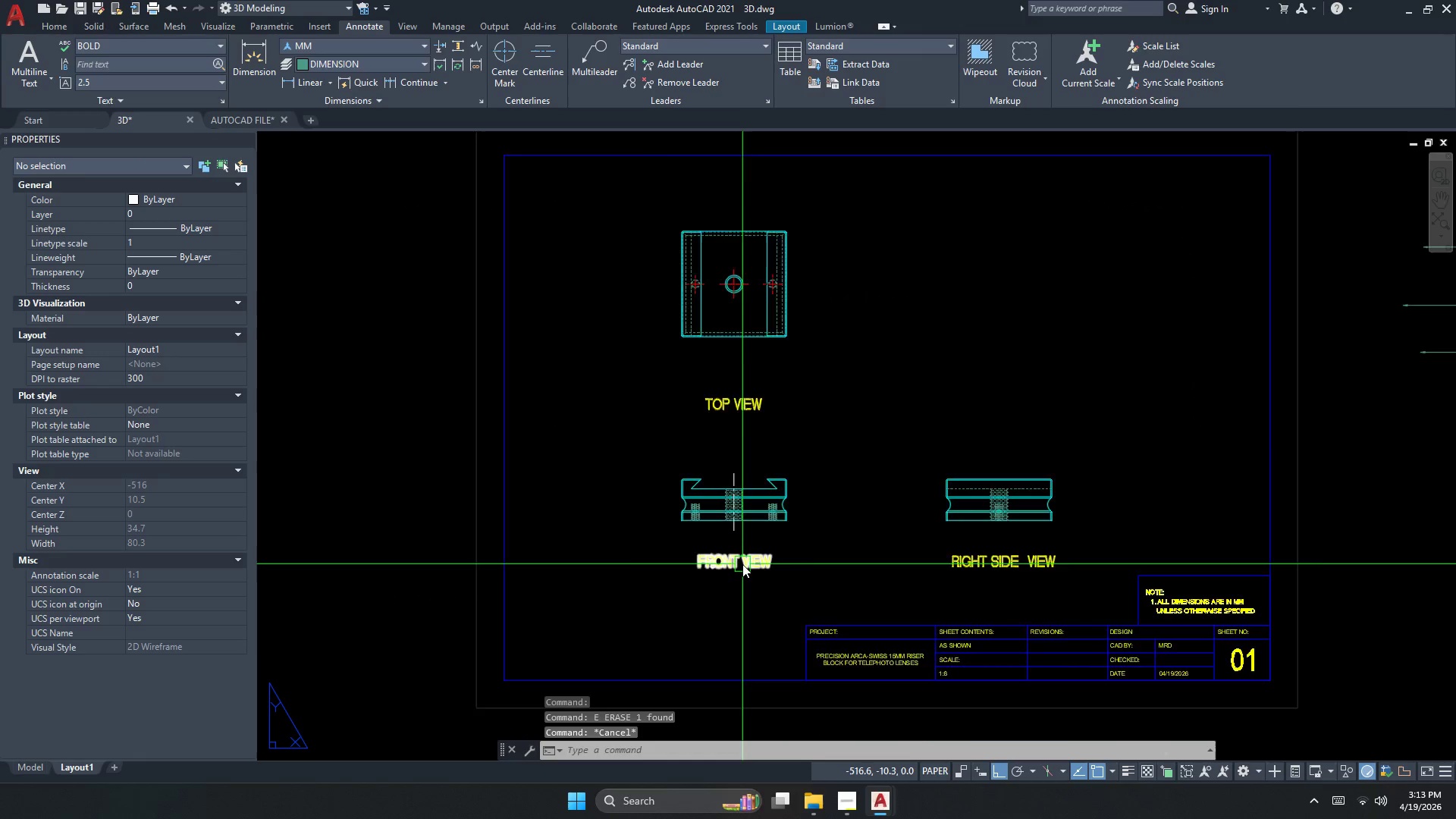 
key(M)
 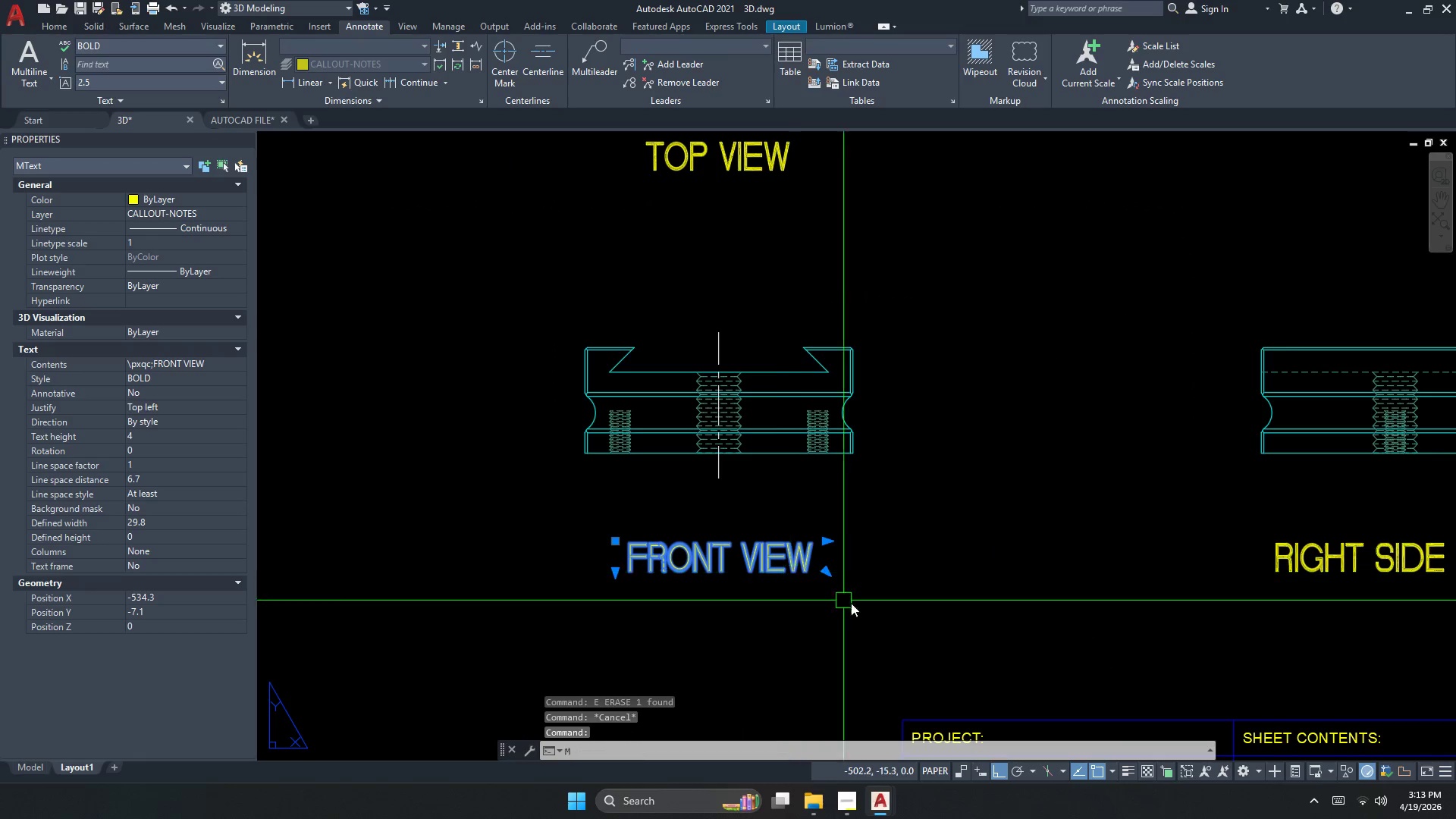 
key(Space)
 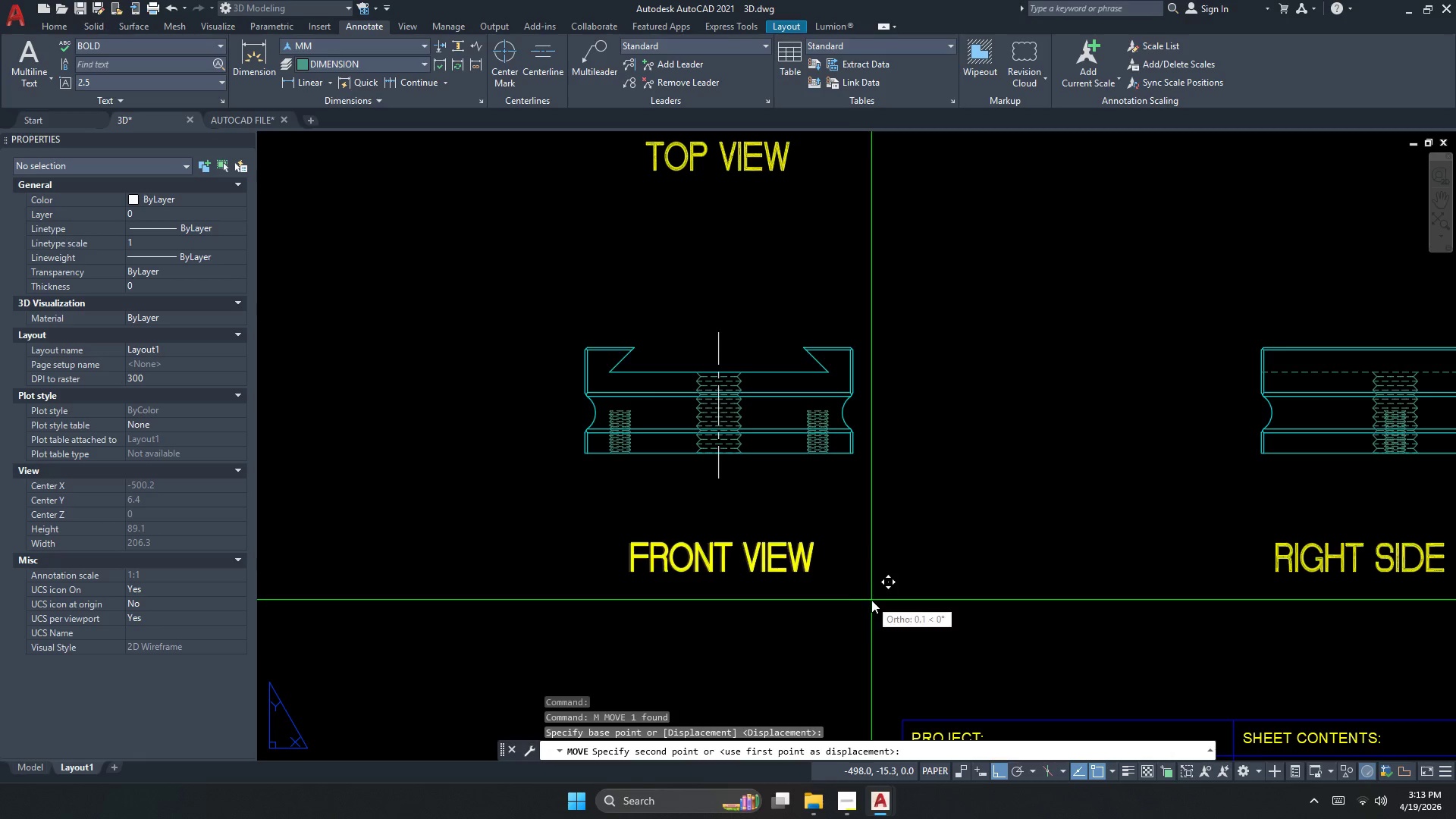 
double_click([871, 600])
 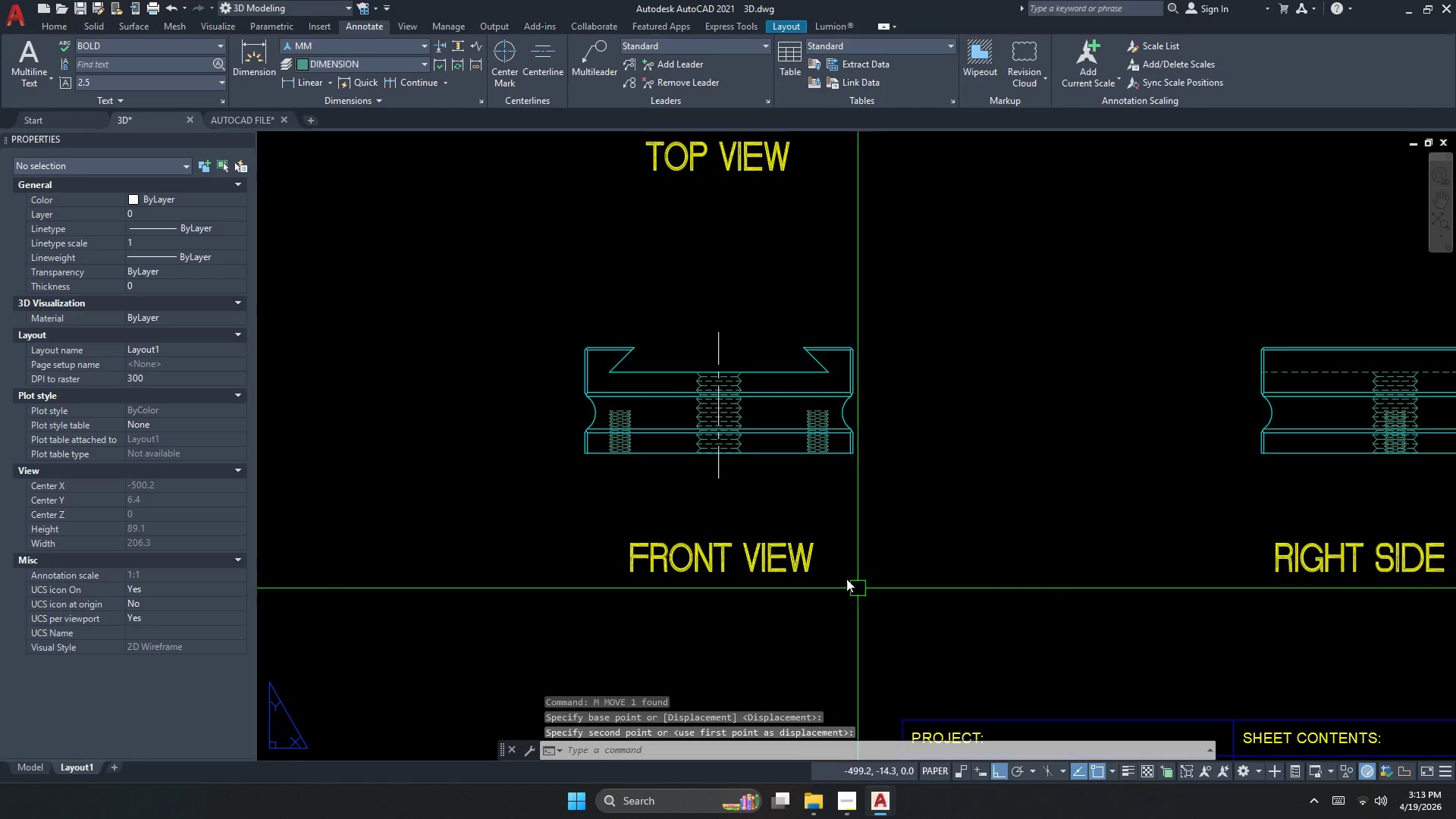 
scroll: coordinate [742, 564], scroll_direction: up, amount: 2.0
 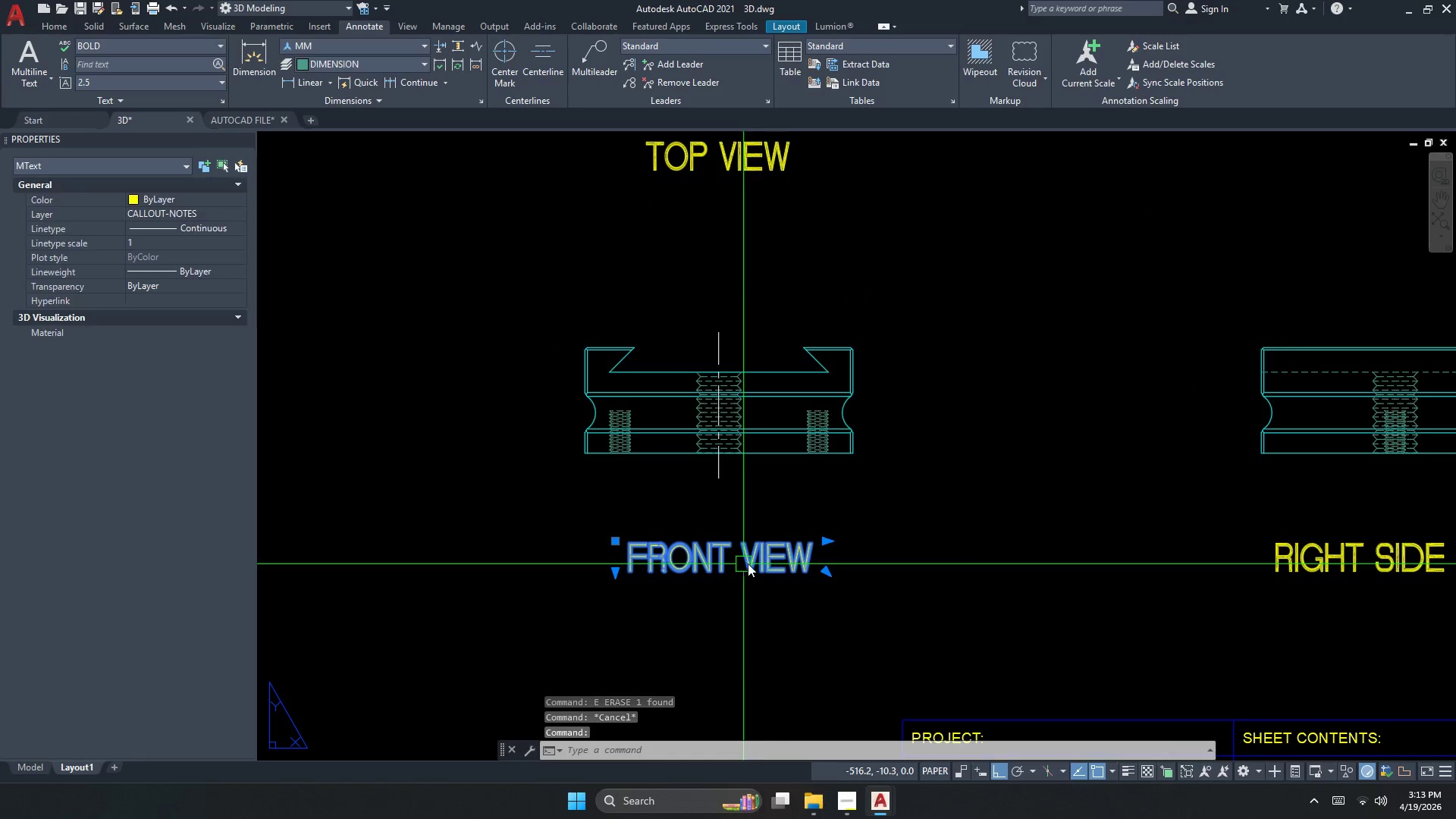 
key(Escape)
 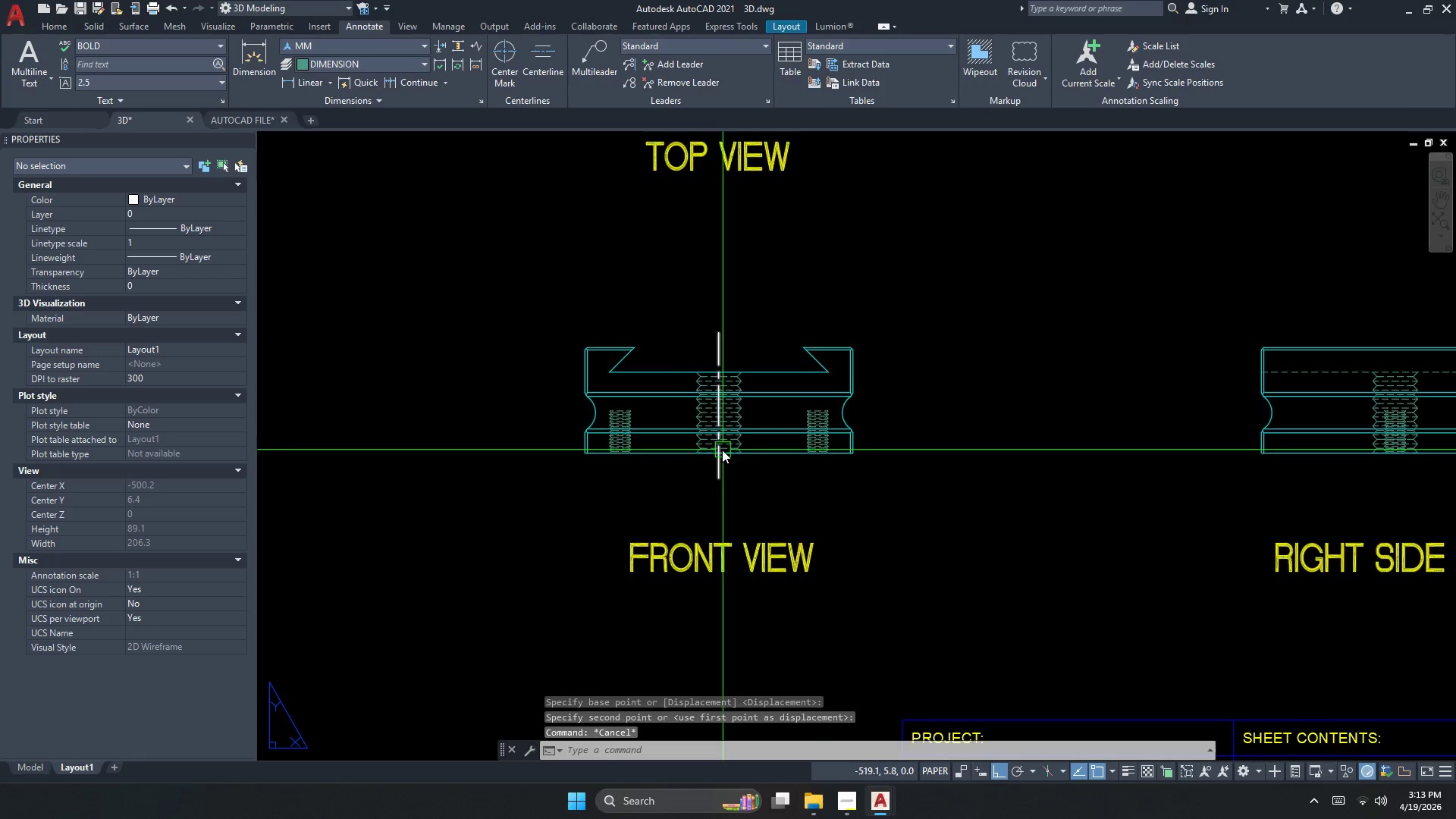 
scroll: coordinate [713, 443], scroll_direction: up, amount: 1.0
 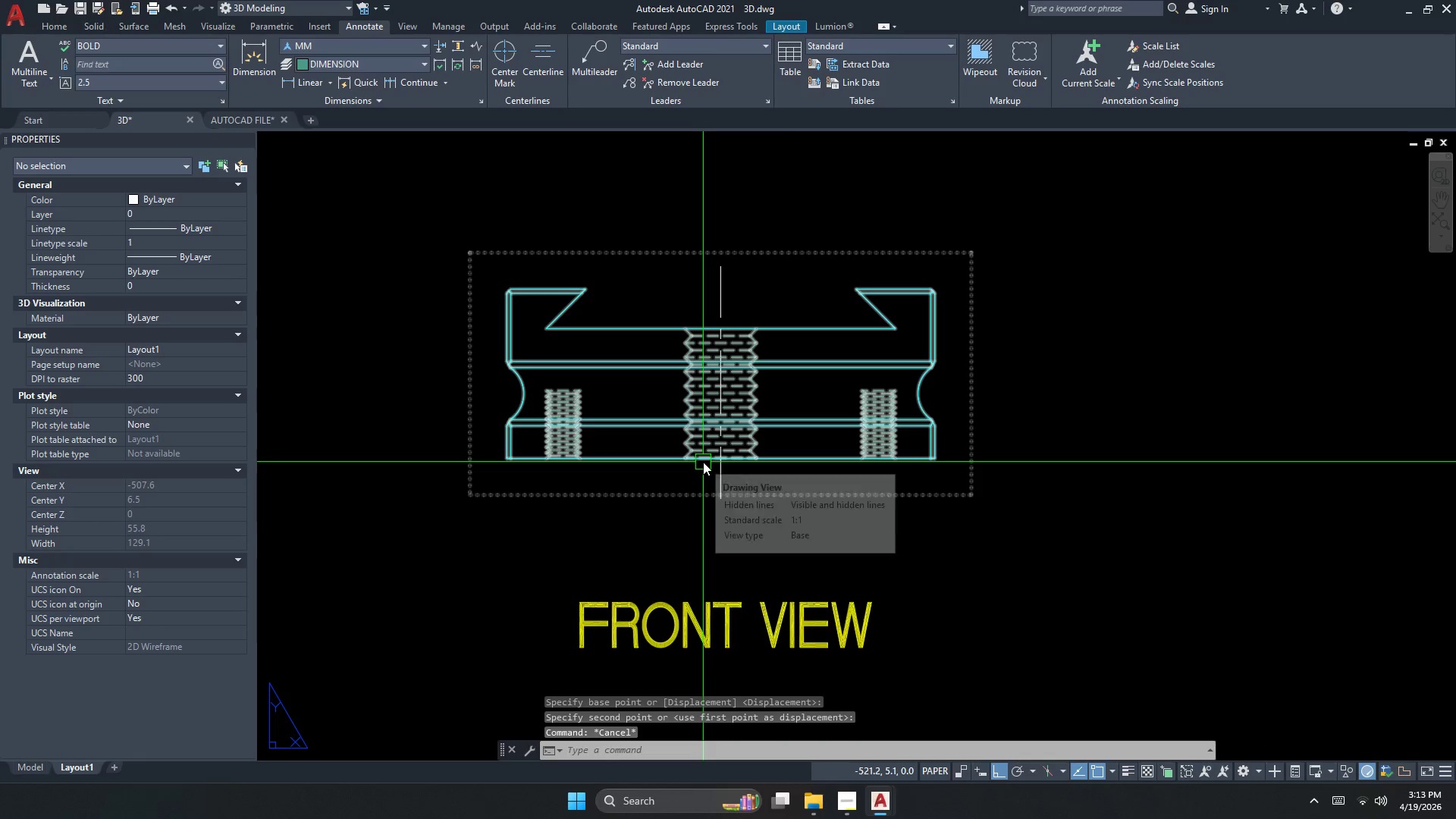 
left_click([712, 384])
 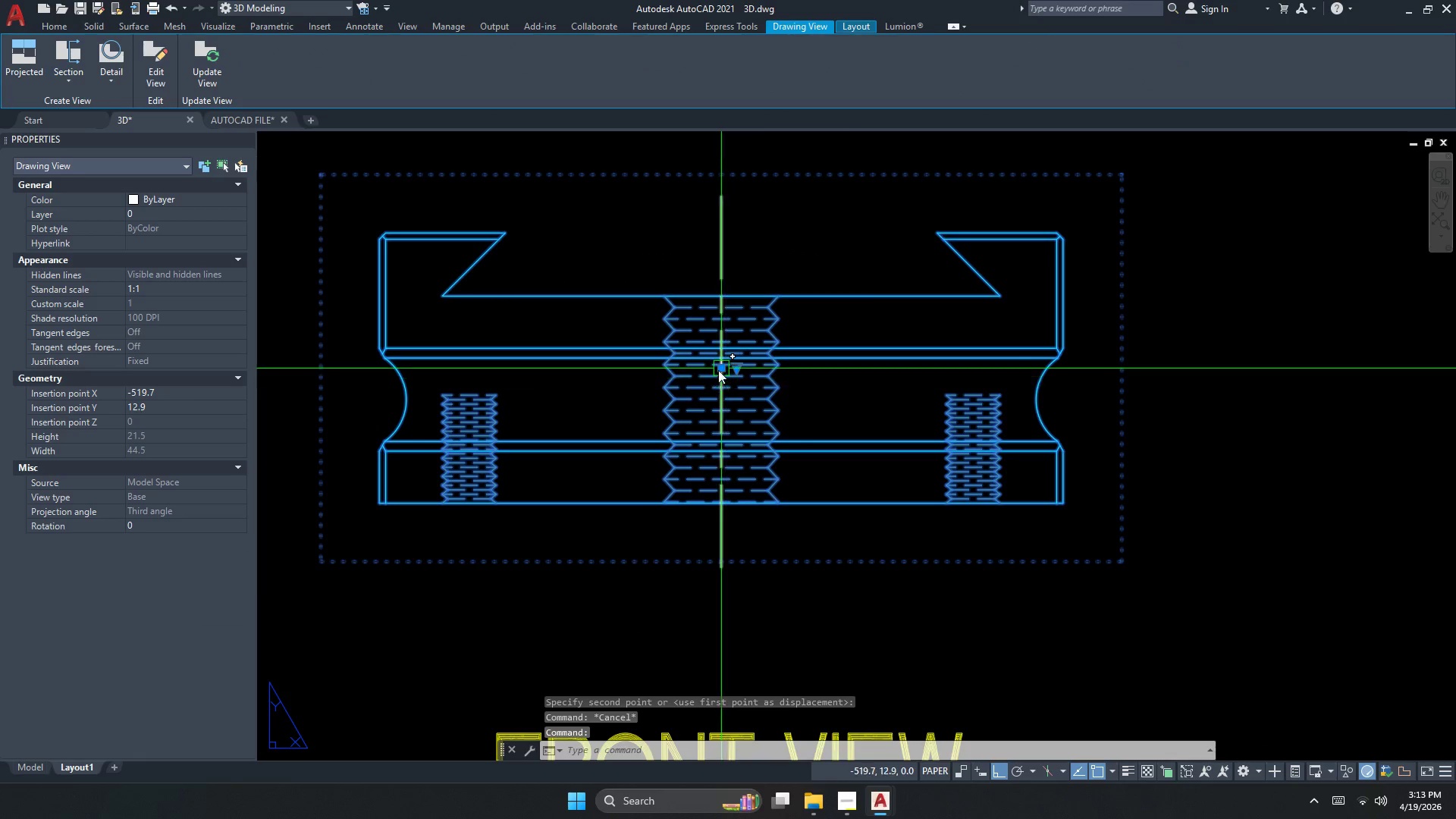 
scroll: coordinate [717, 384], scroll_direction: up, amount: 1.0
 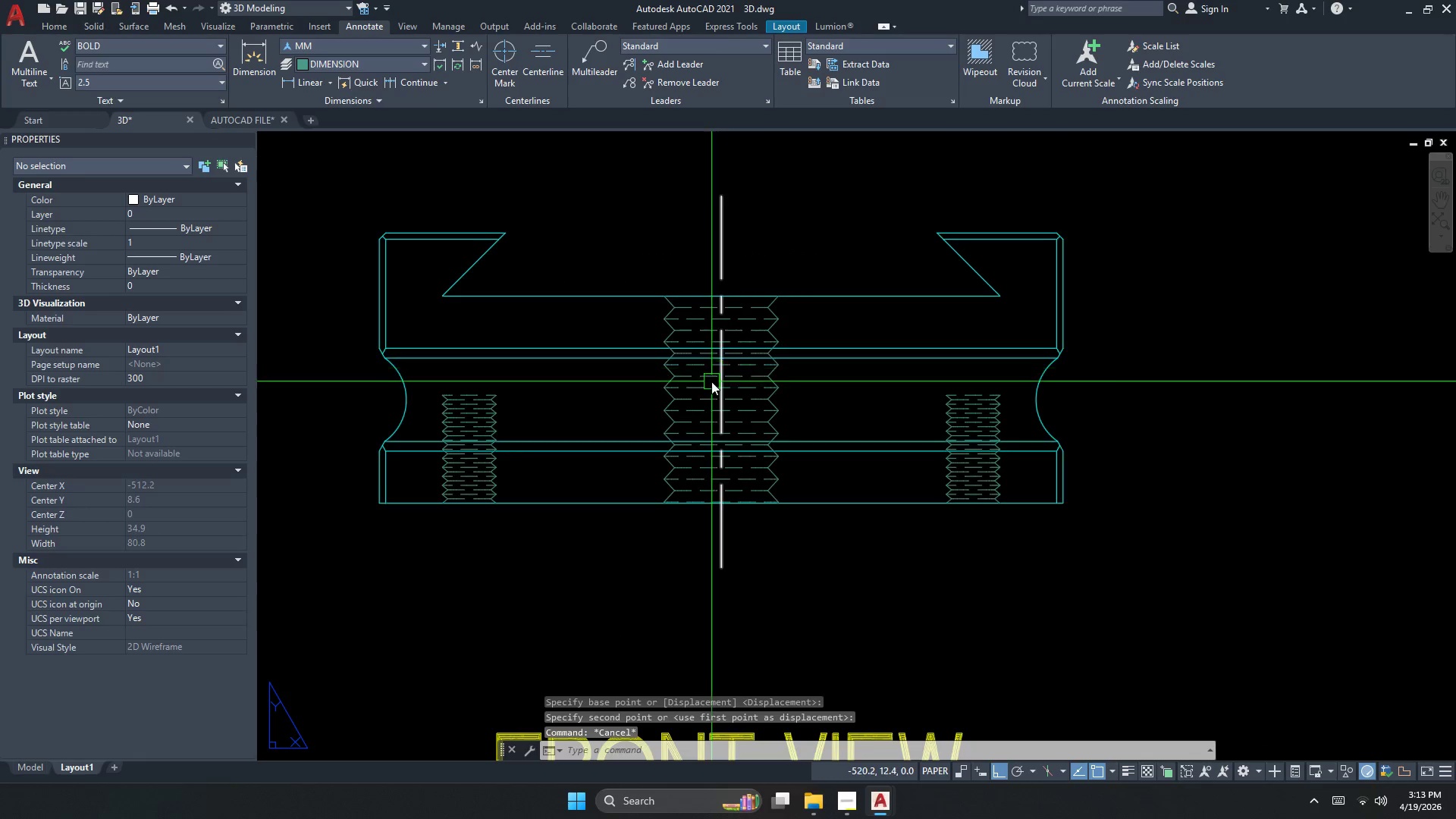 
left_click([720, 366])
 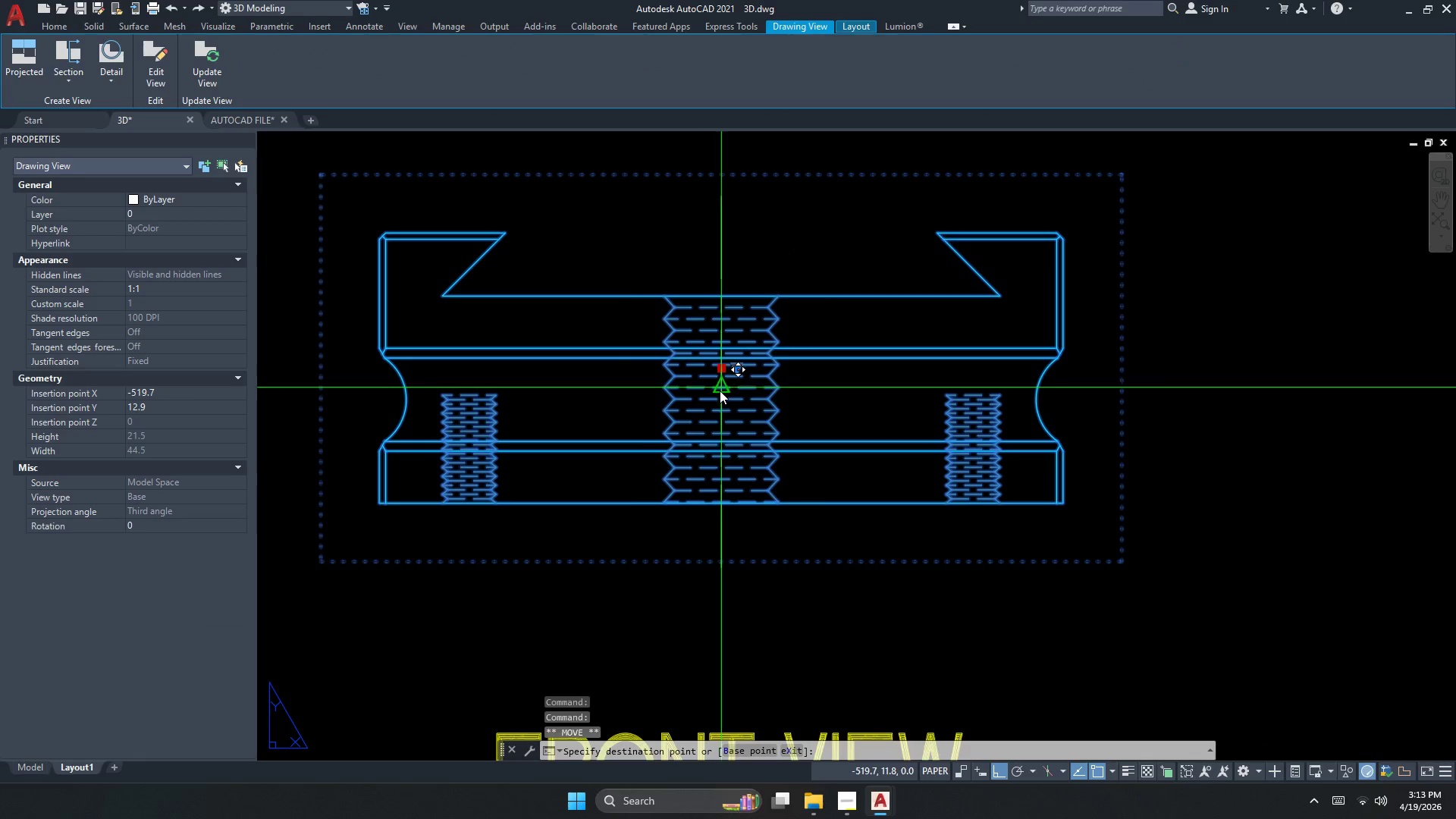 
key(Escape)
 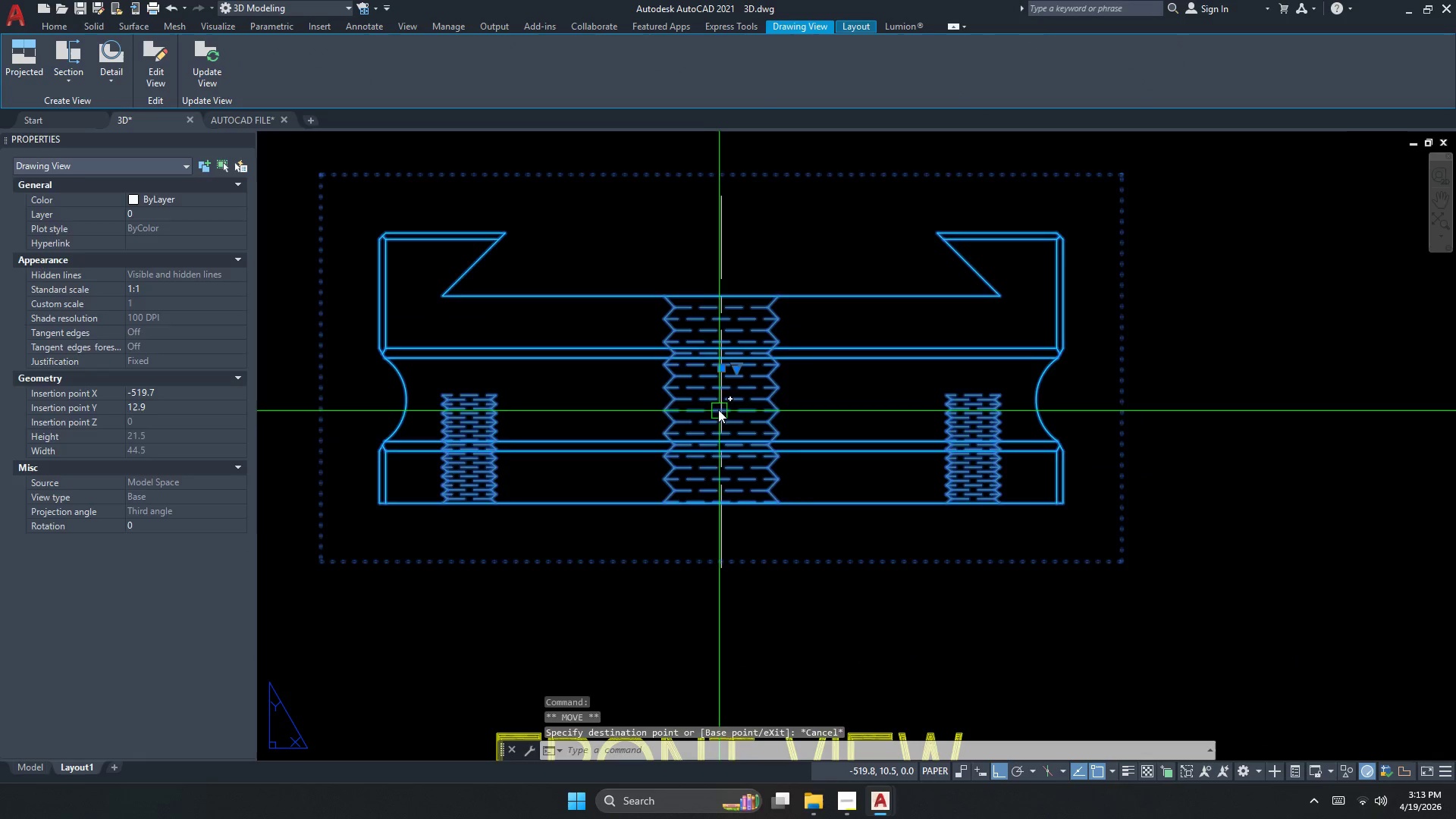 
scroll: coordinate [720, 391], scroll_direction: up, amount: 1.0
 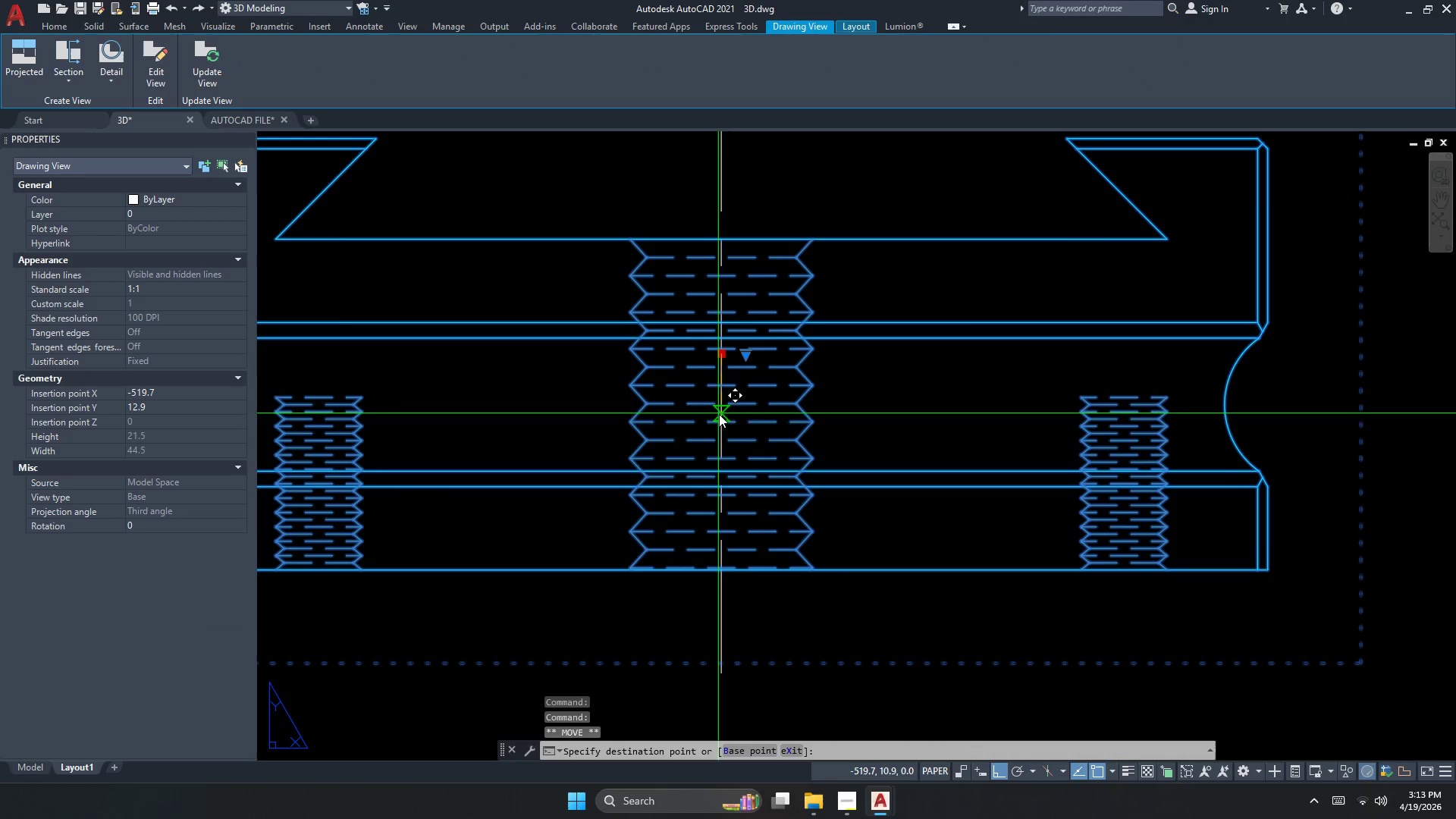 
key(Escape)
 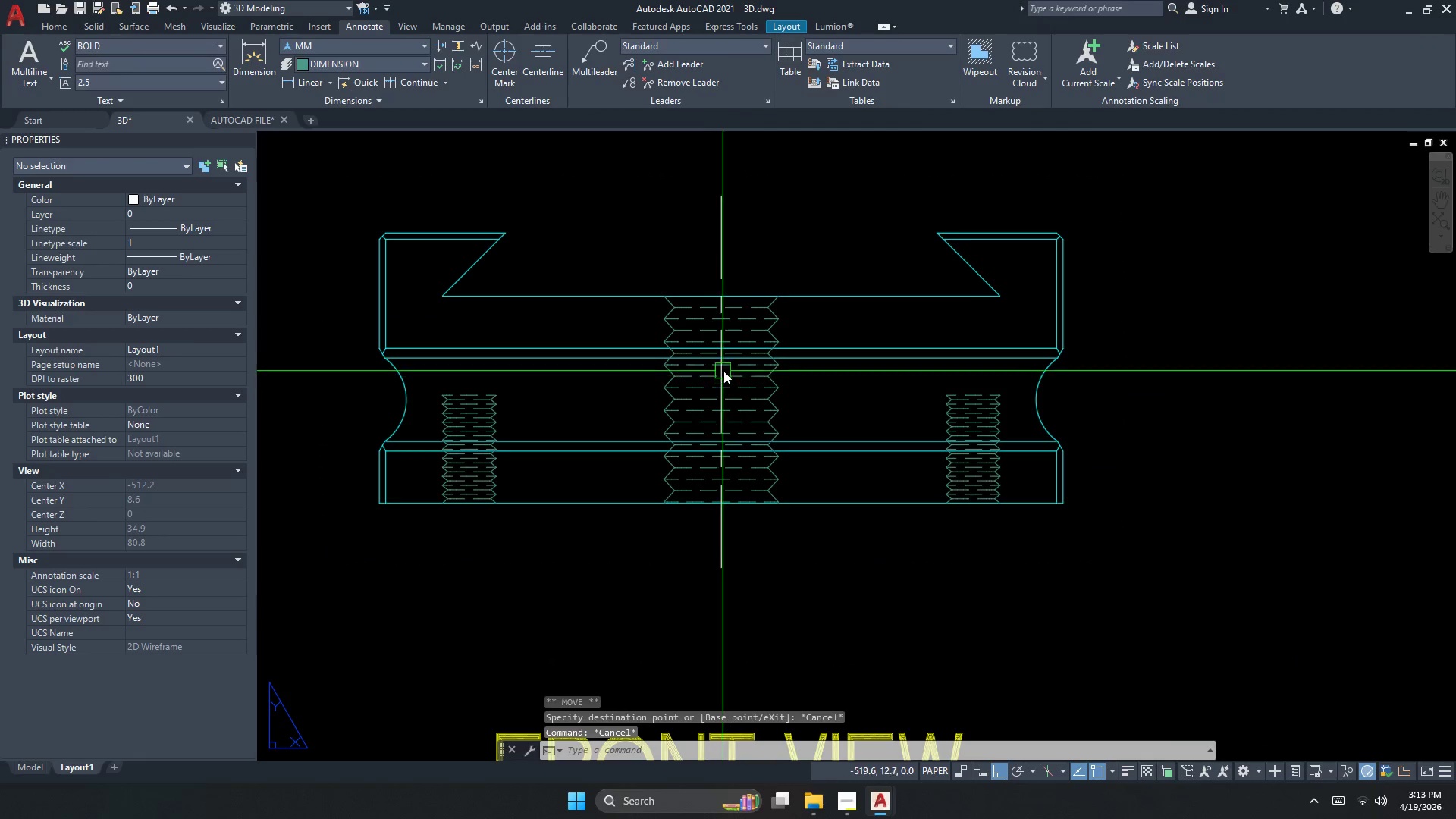 
left_click([724, 362])
 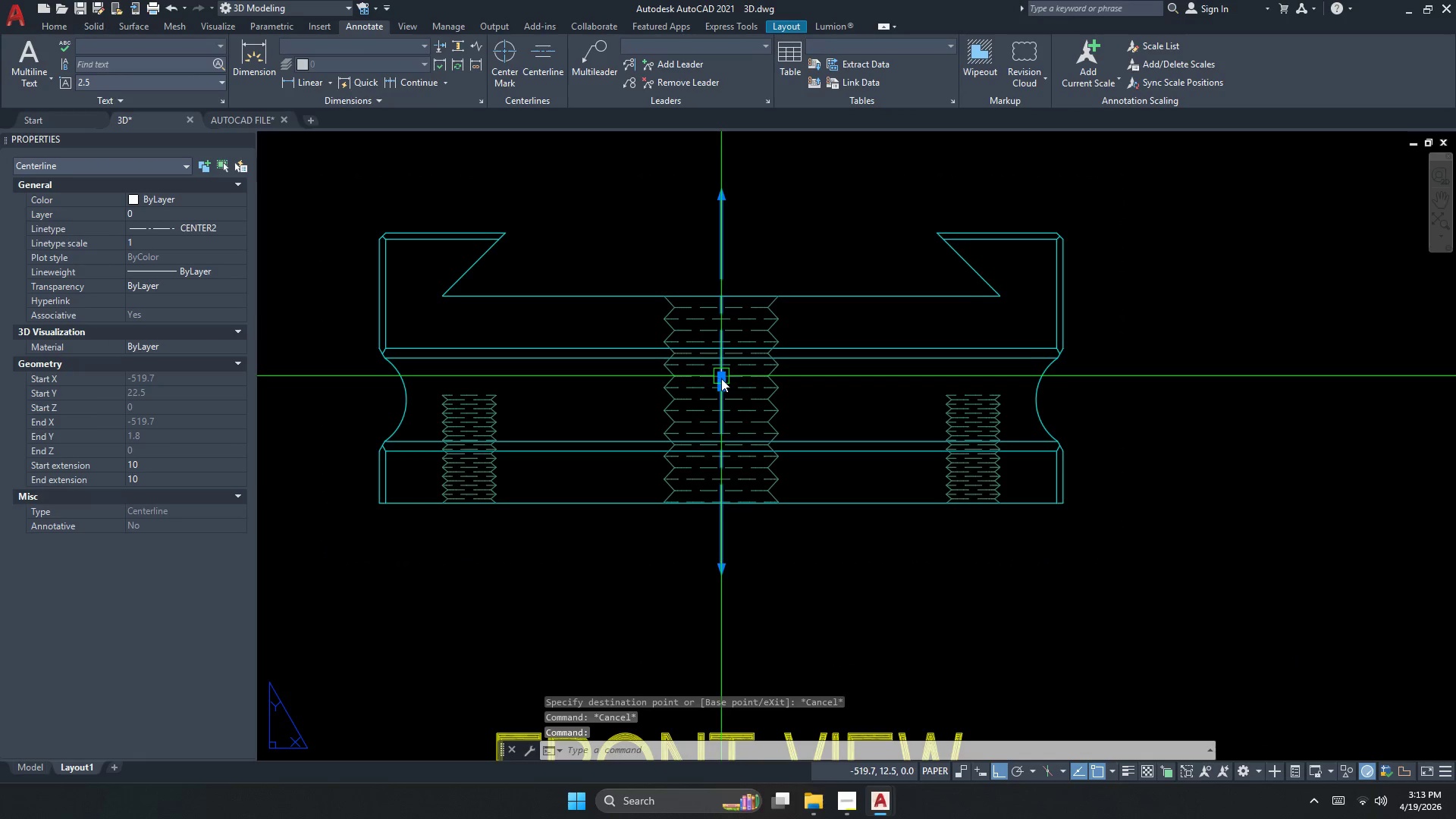 
double_click([724, 380])
 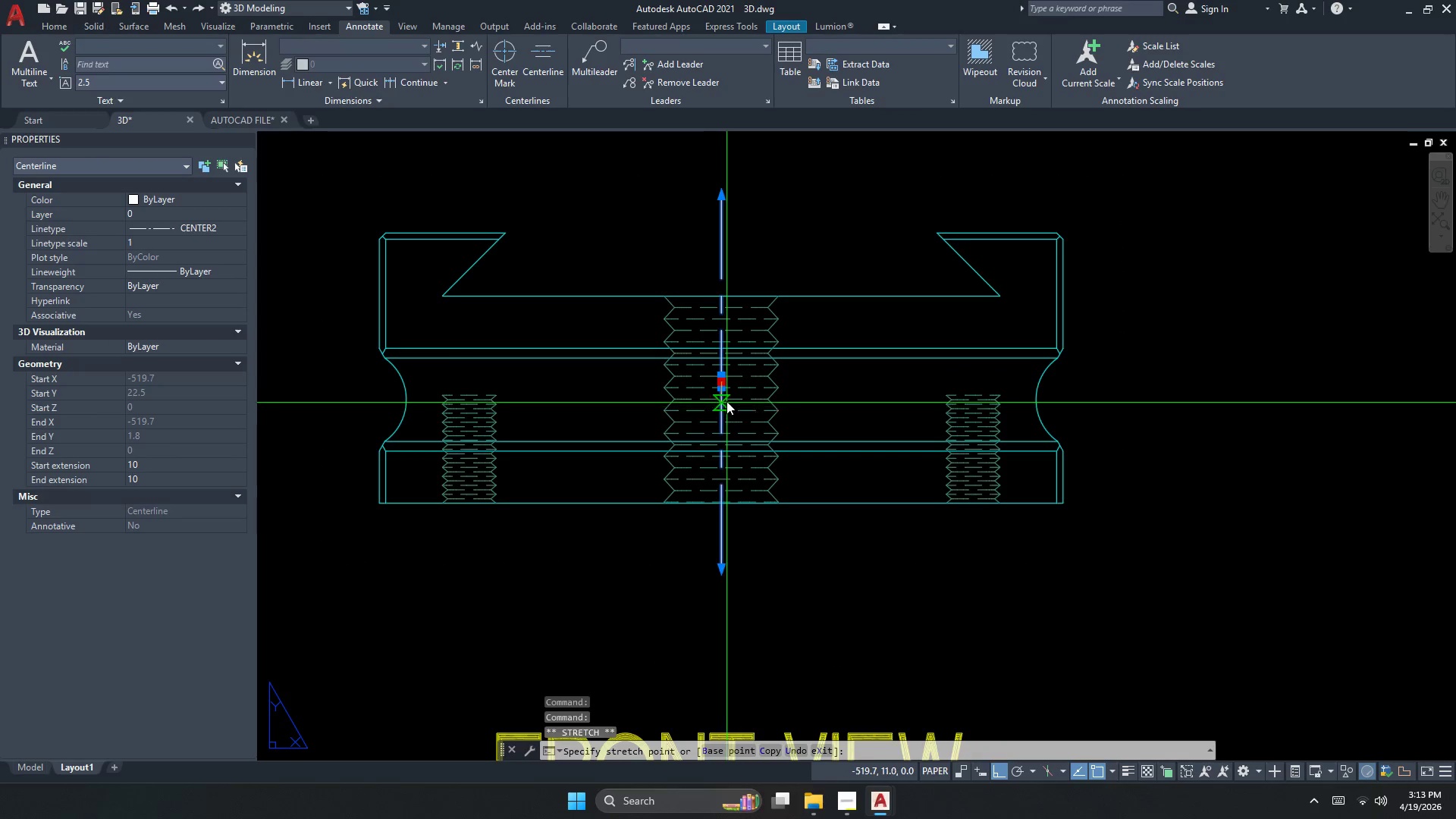 
left_click([727, 400])
 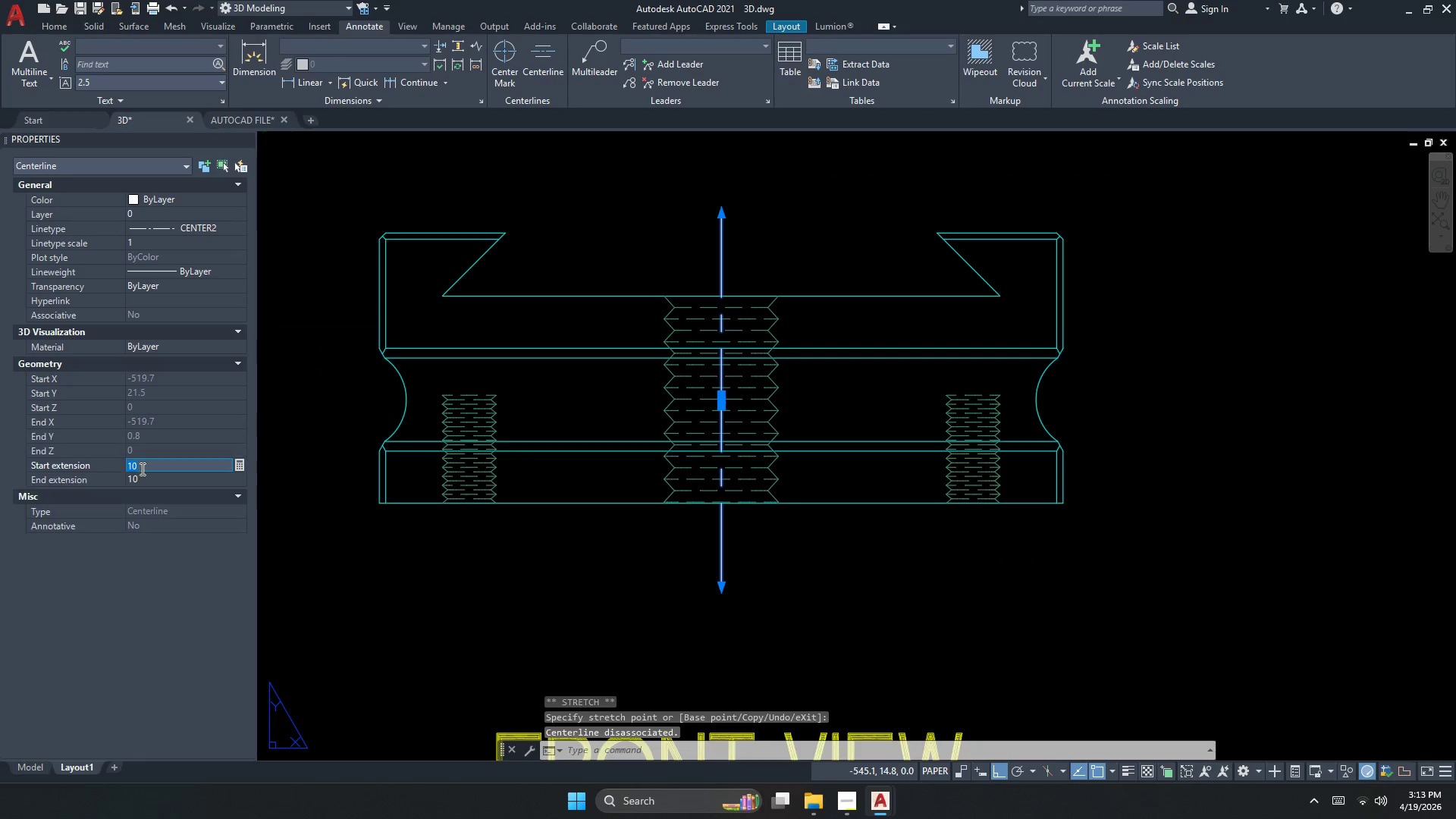 
key(Numpad8)
 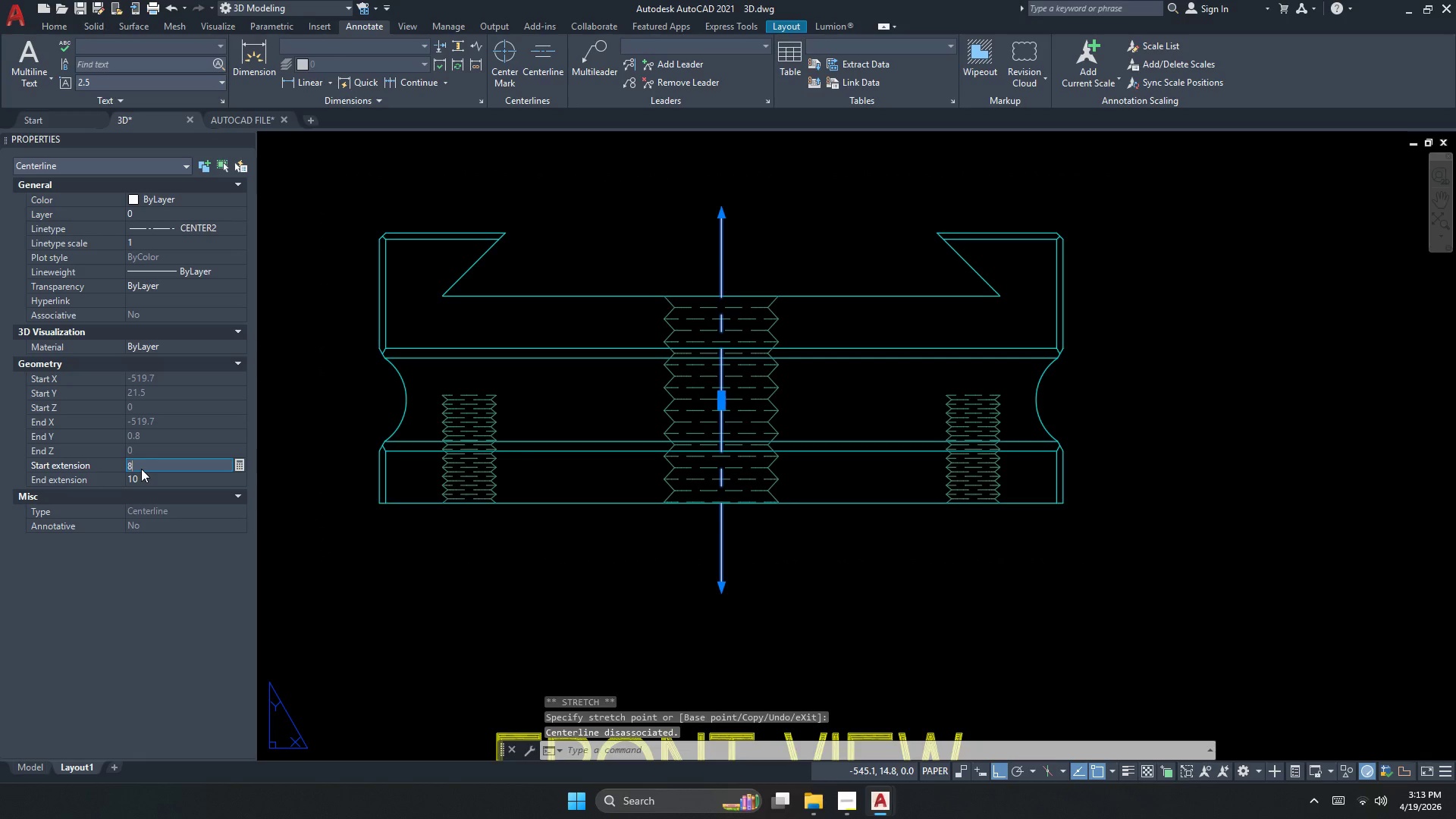 
key(NumpadEnter)
 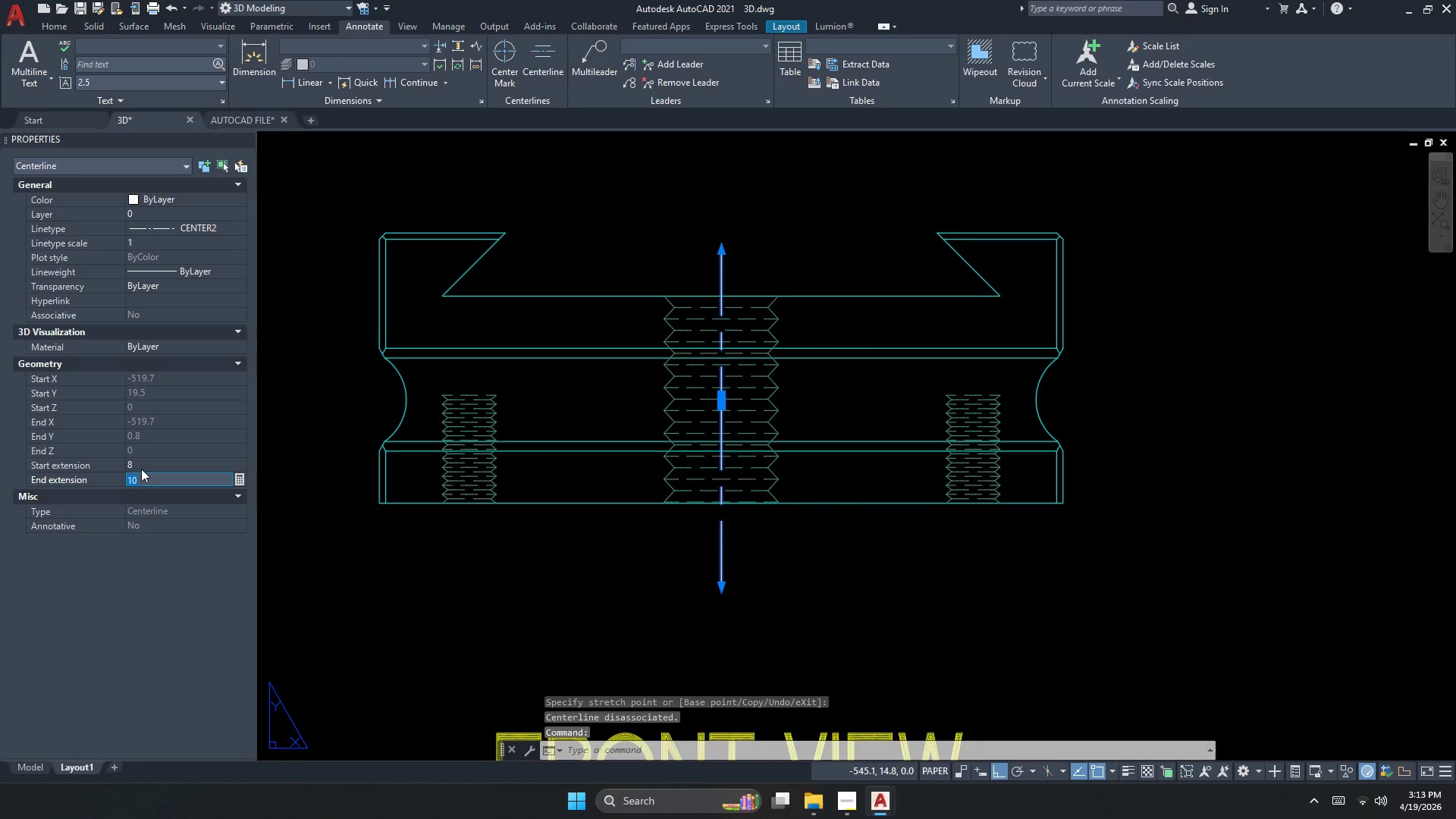 
key(Numpad8)
 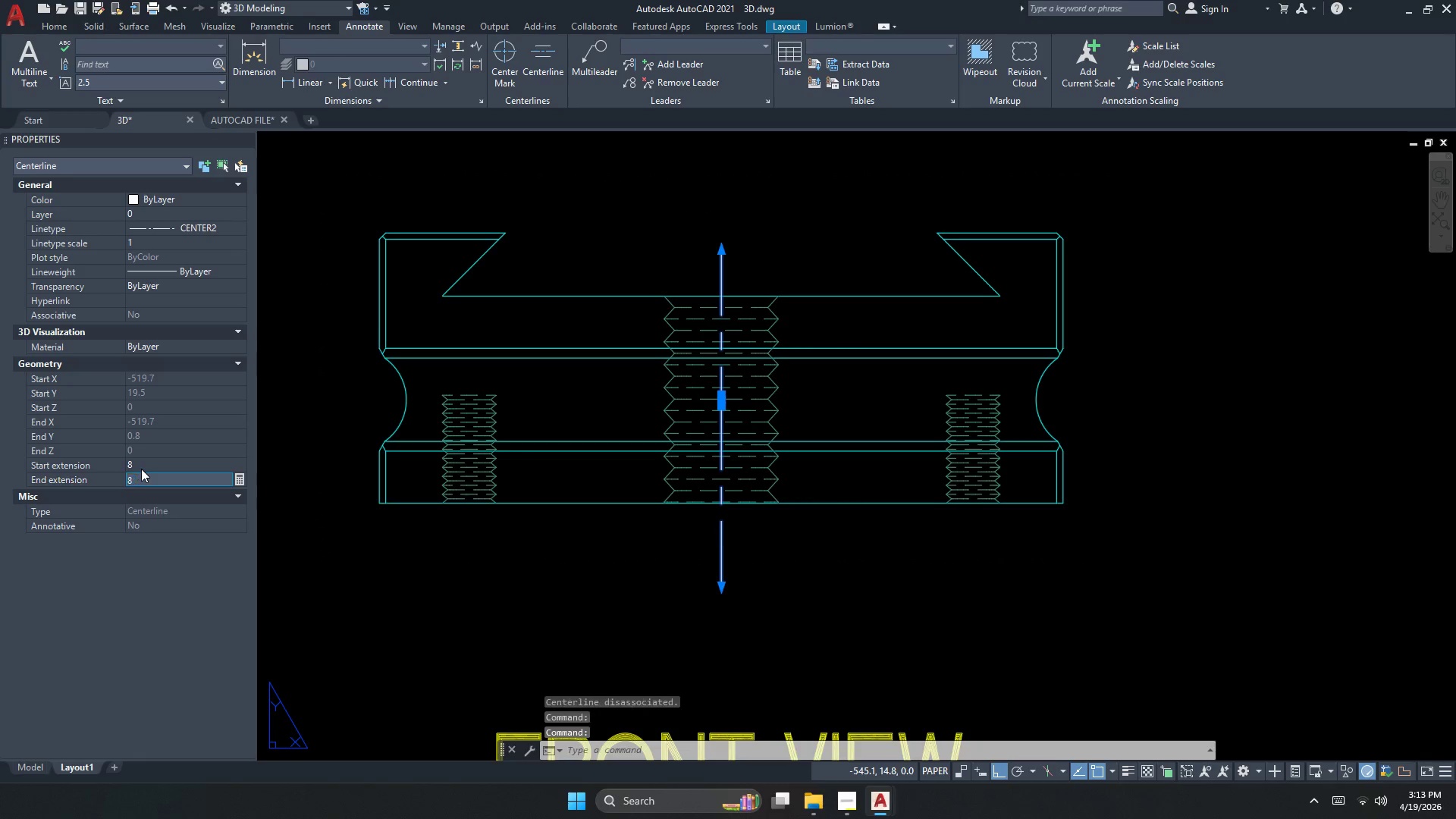 
key(NumpadEnter)
 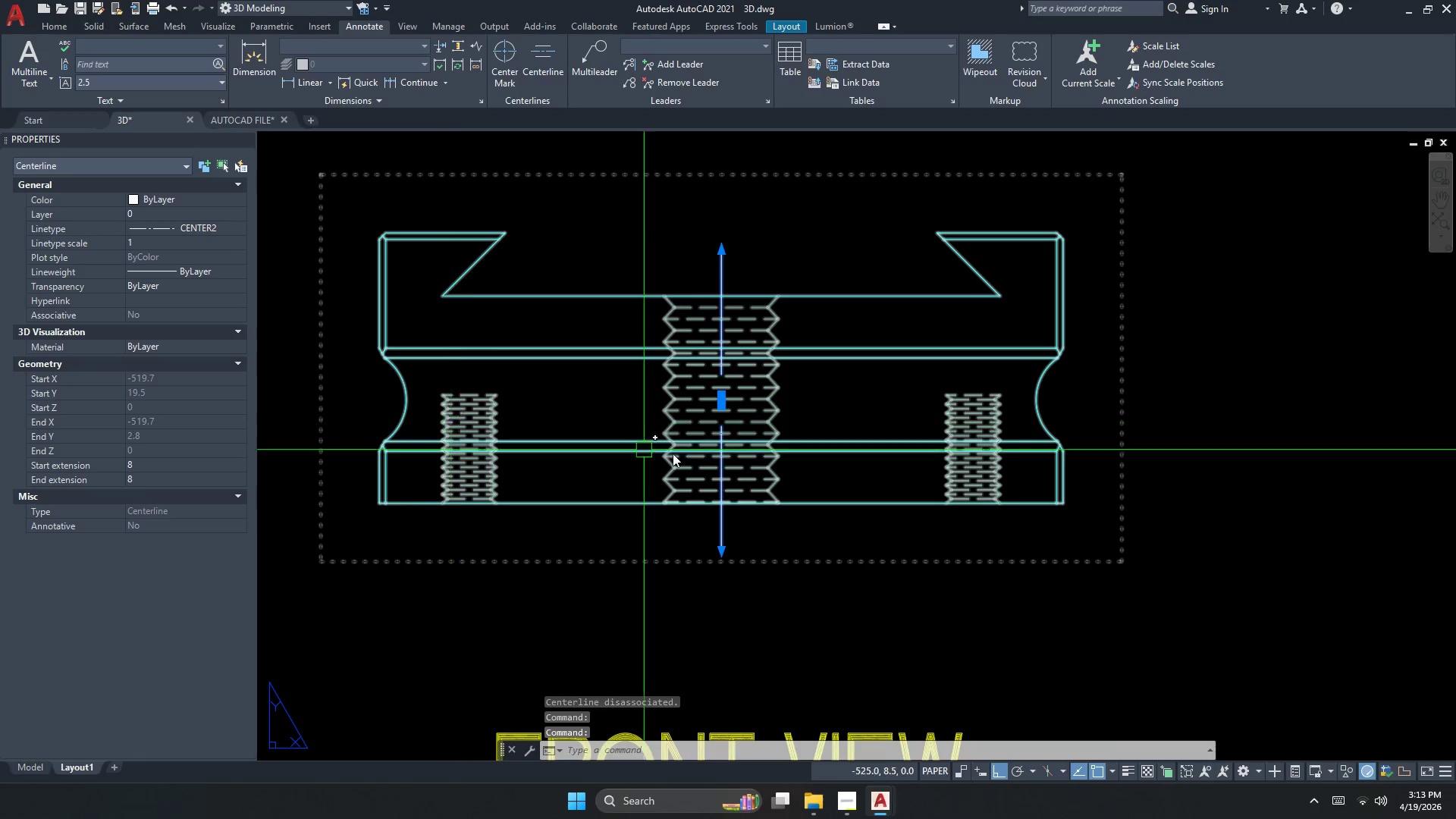 
key(Escape)
 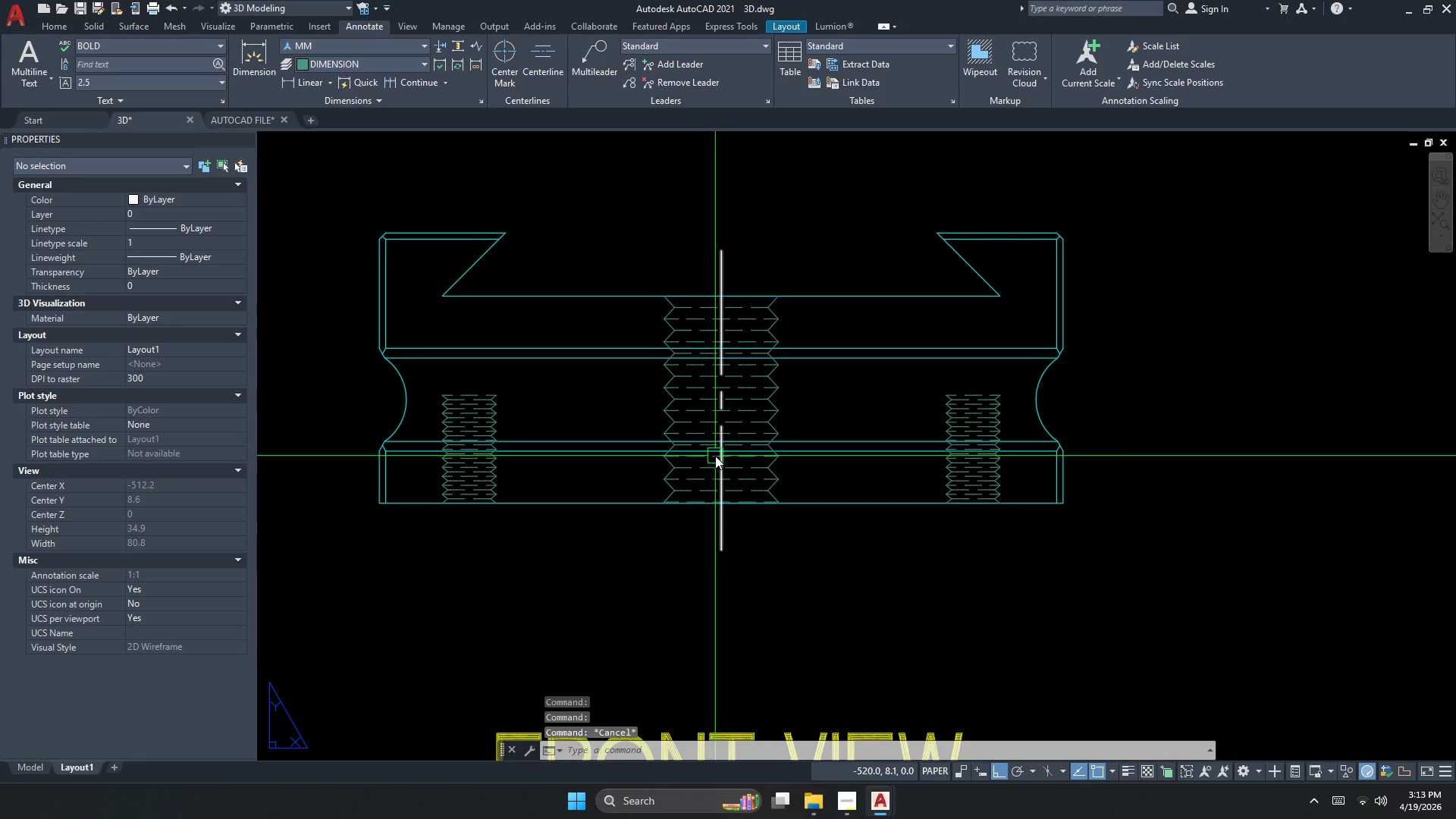 
left_click([722, 452])
 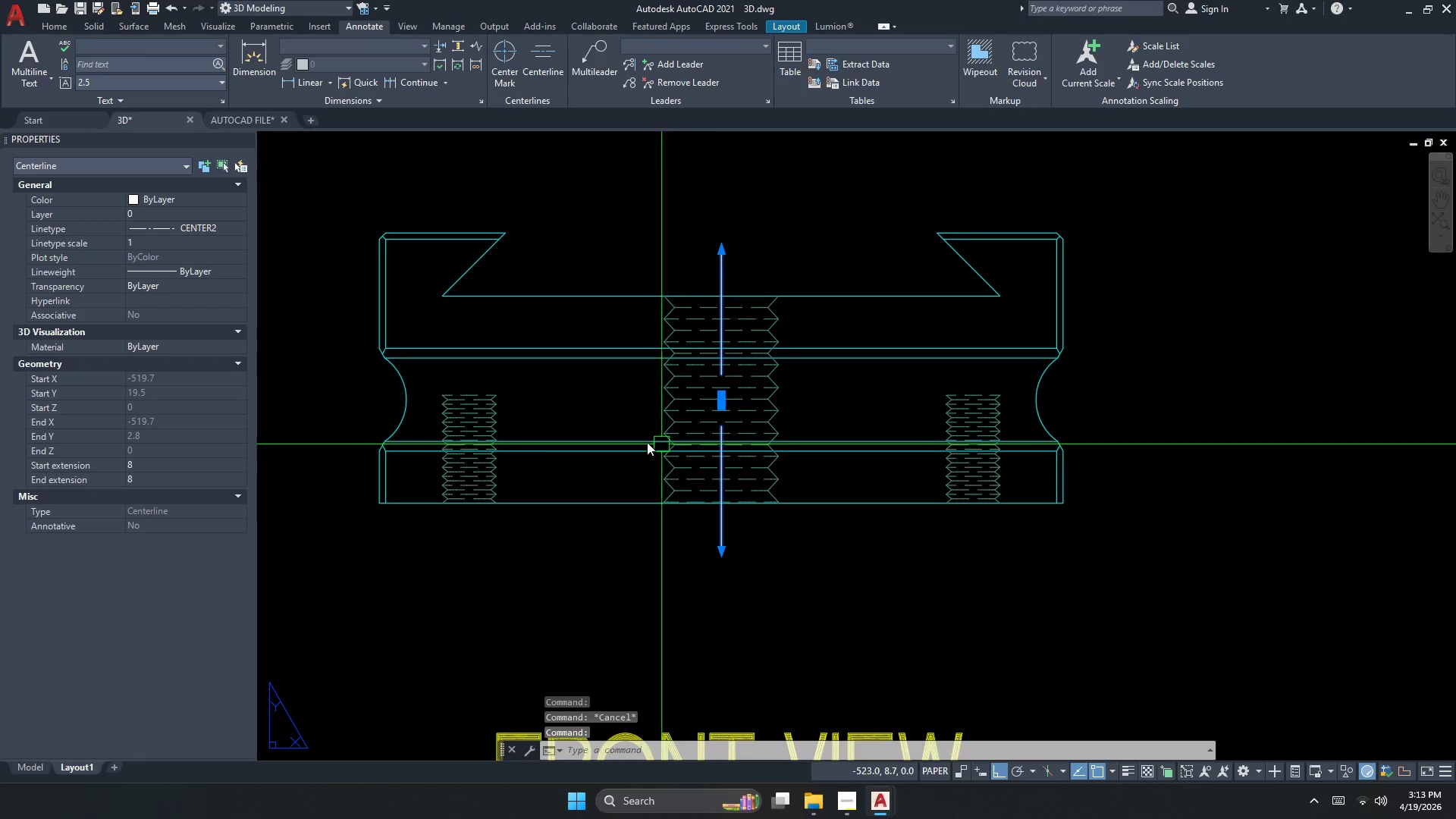 
key(Escape)
type(MA )
 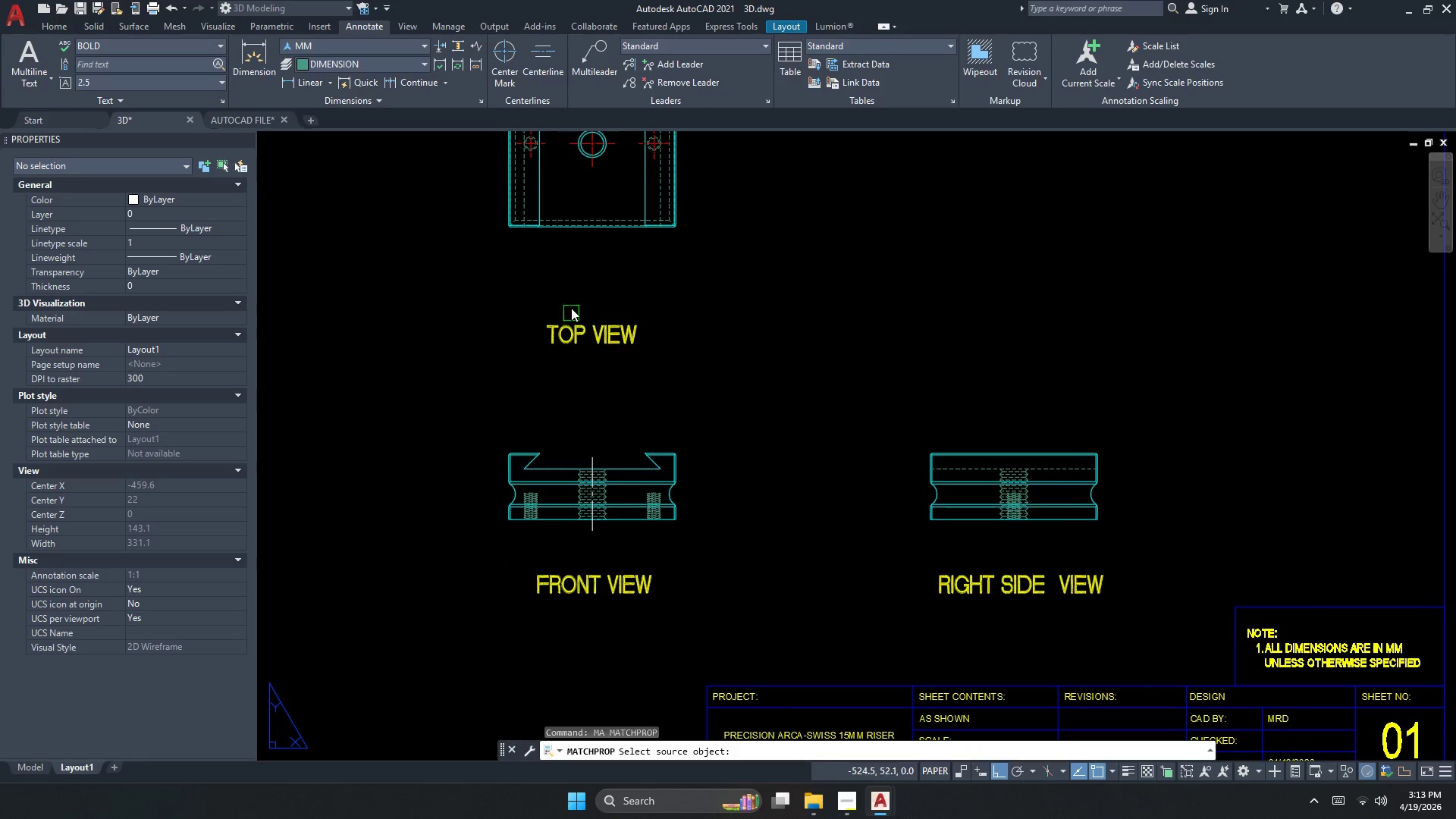 
scroll: coordinate [524, 497], scroll_direction: down, amount: 1.0
 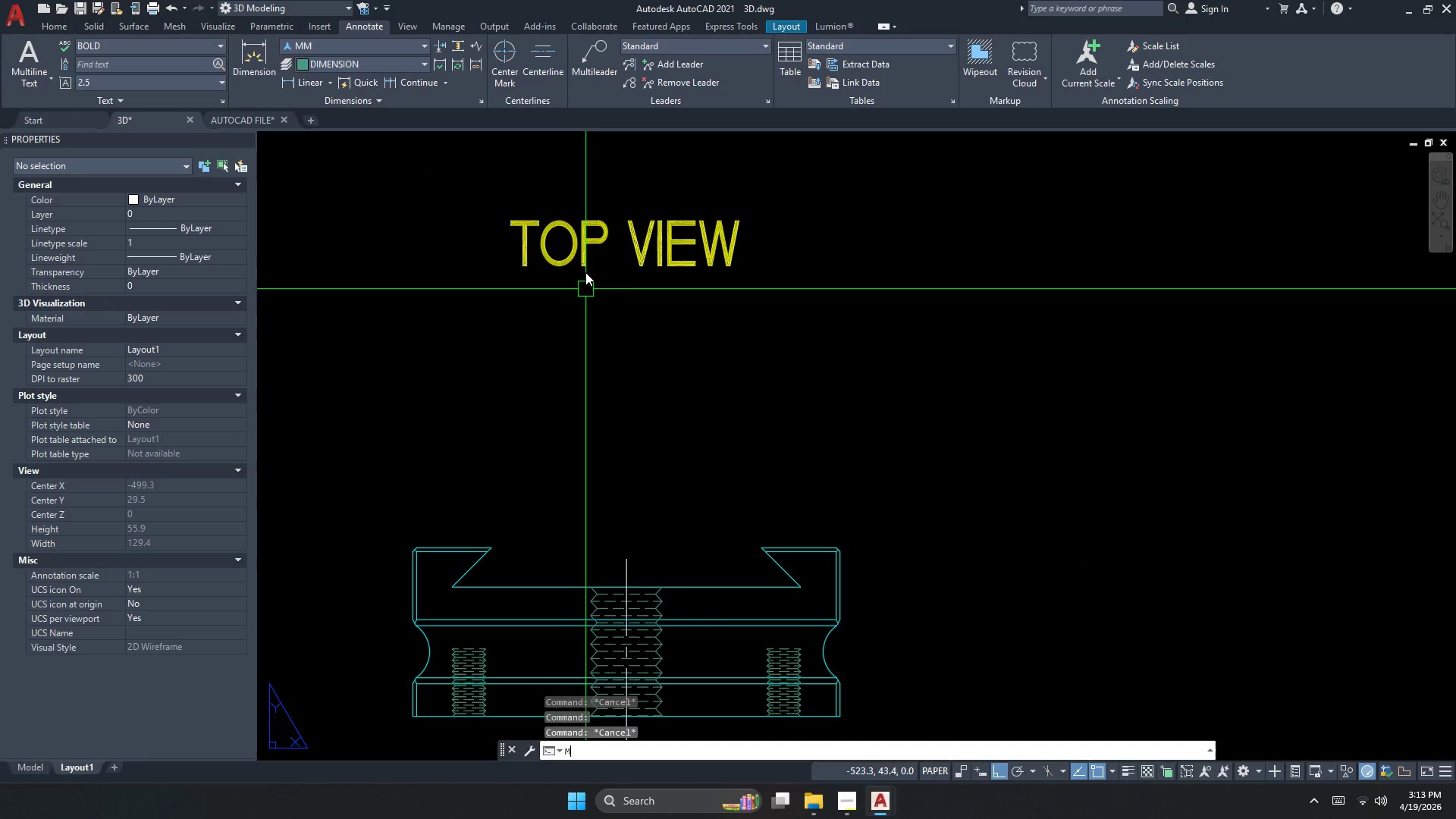 
left_click([588, 163])
 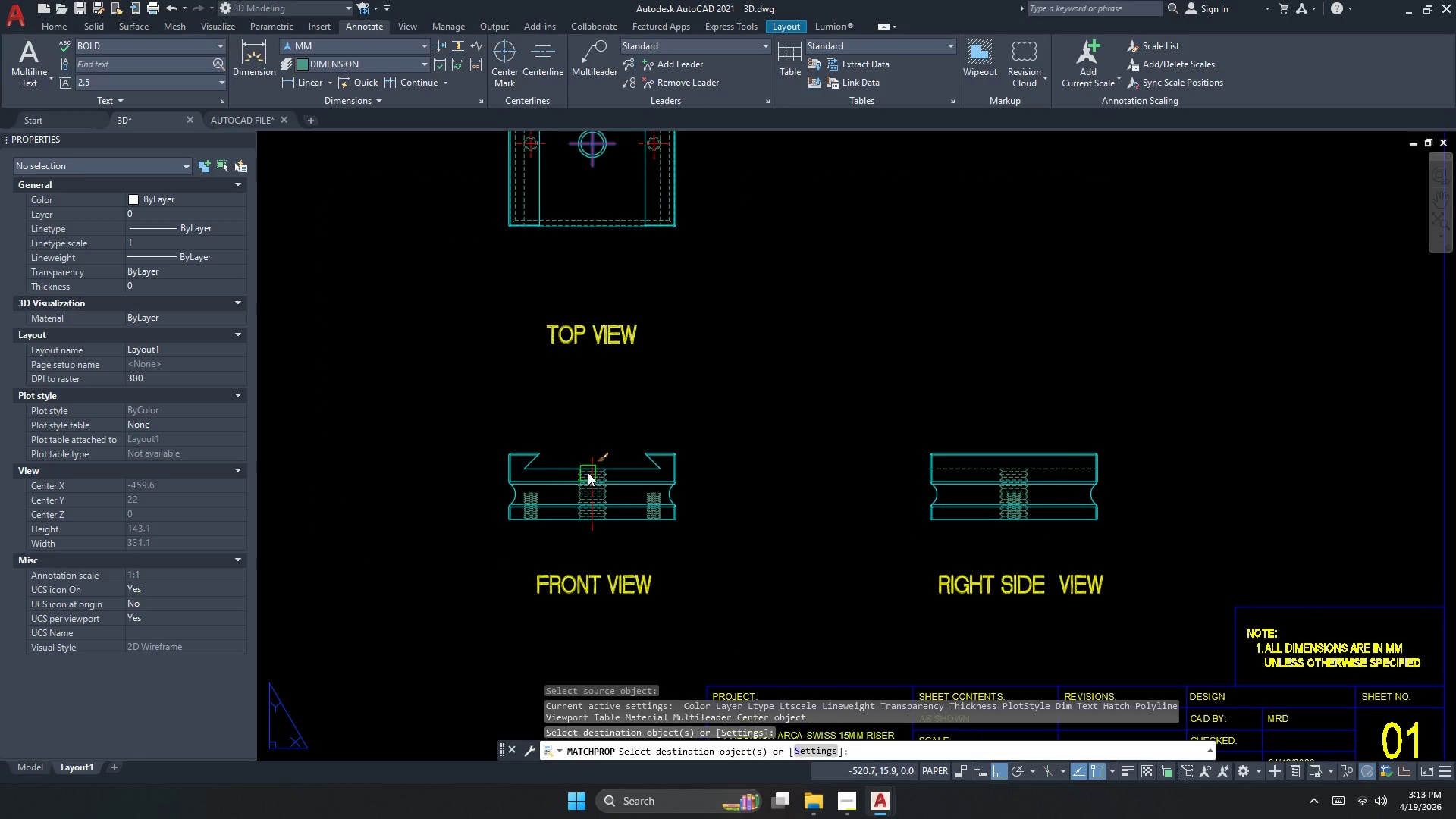 
scroll: coordinate [570, 396], scroll_direction: down, amount: 2.0
 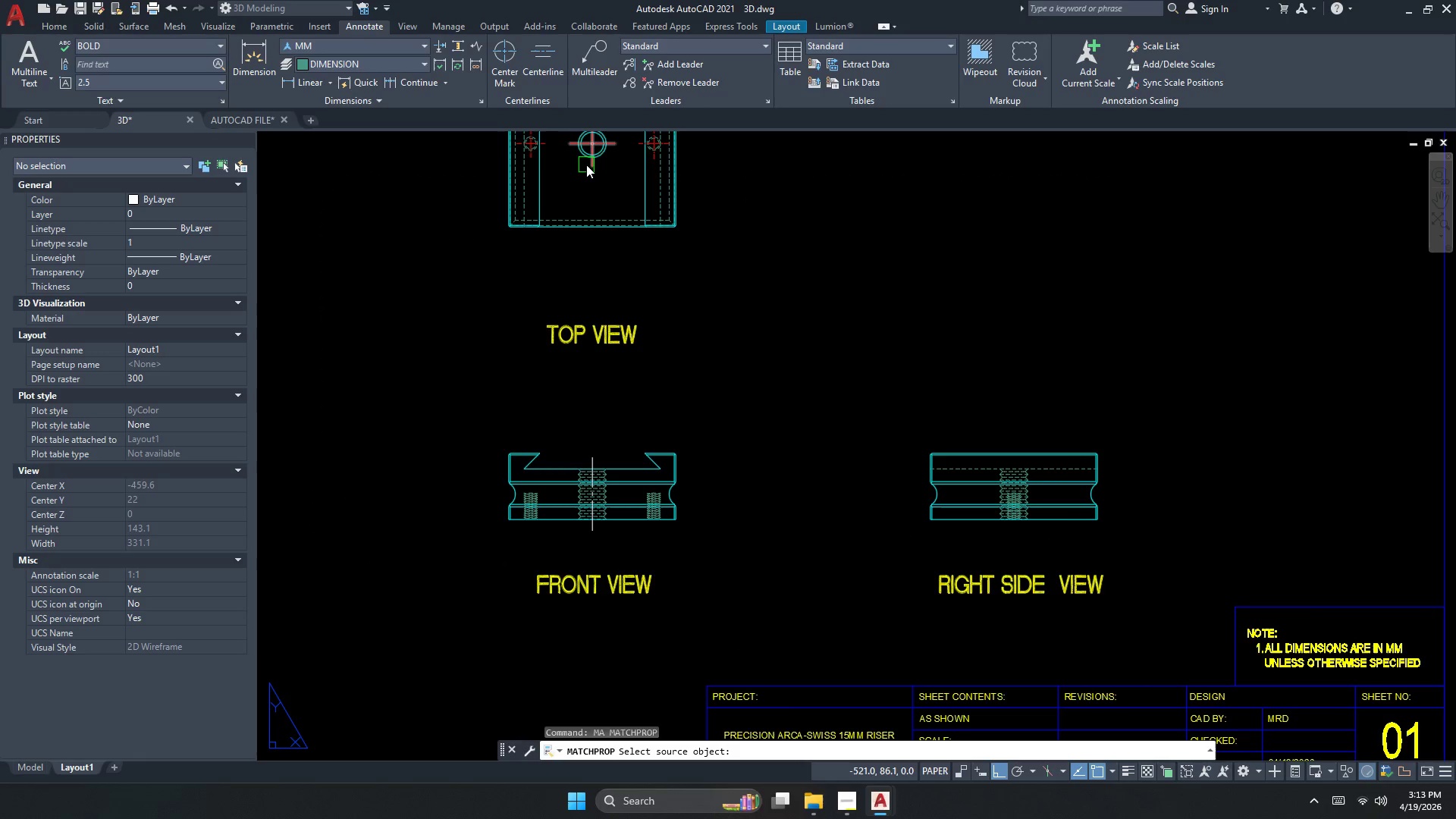 
key(Escape)
 